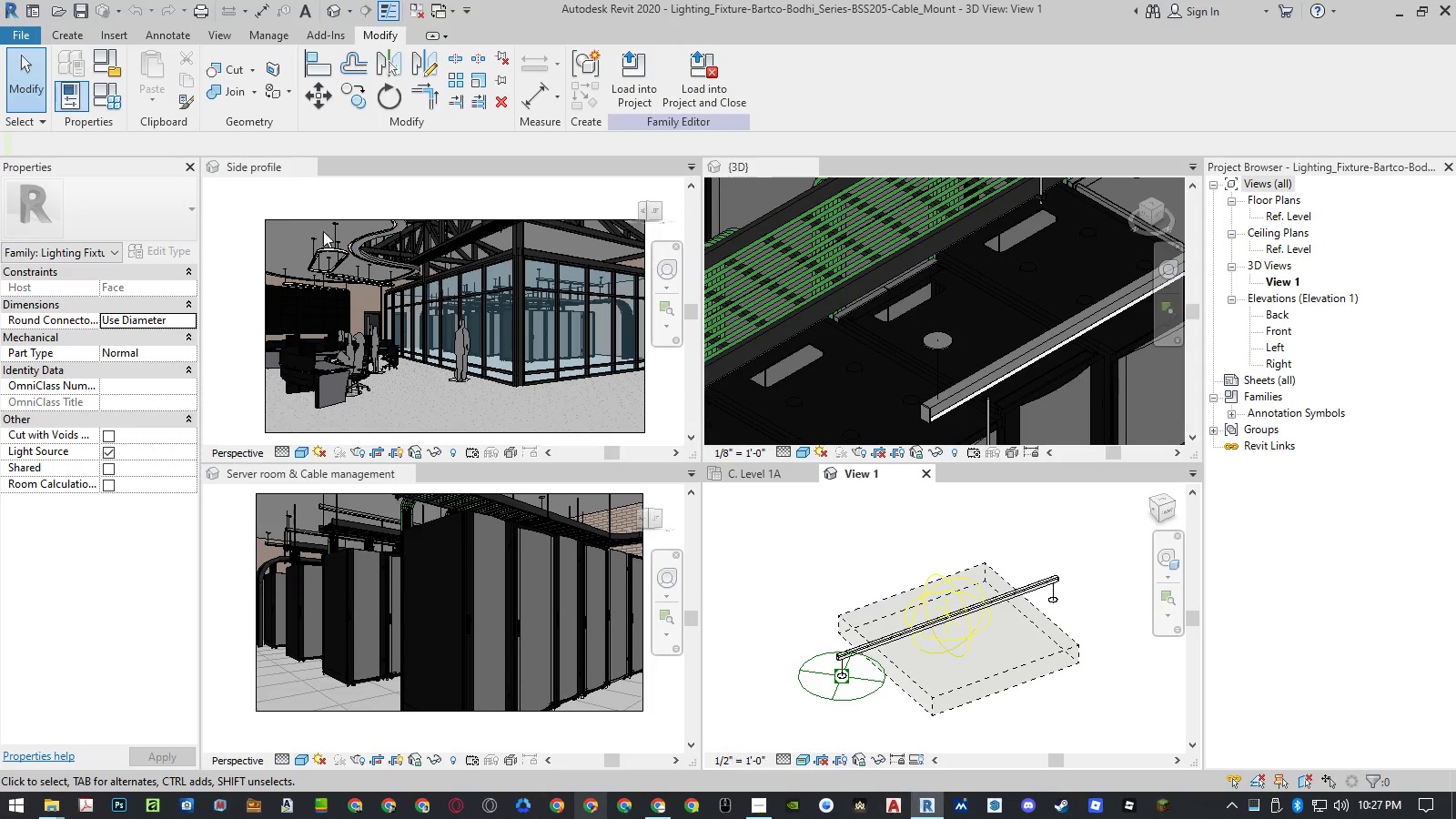 
left_click([90, 102])
 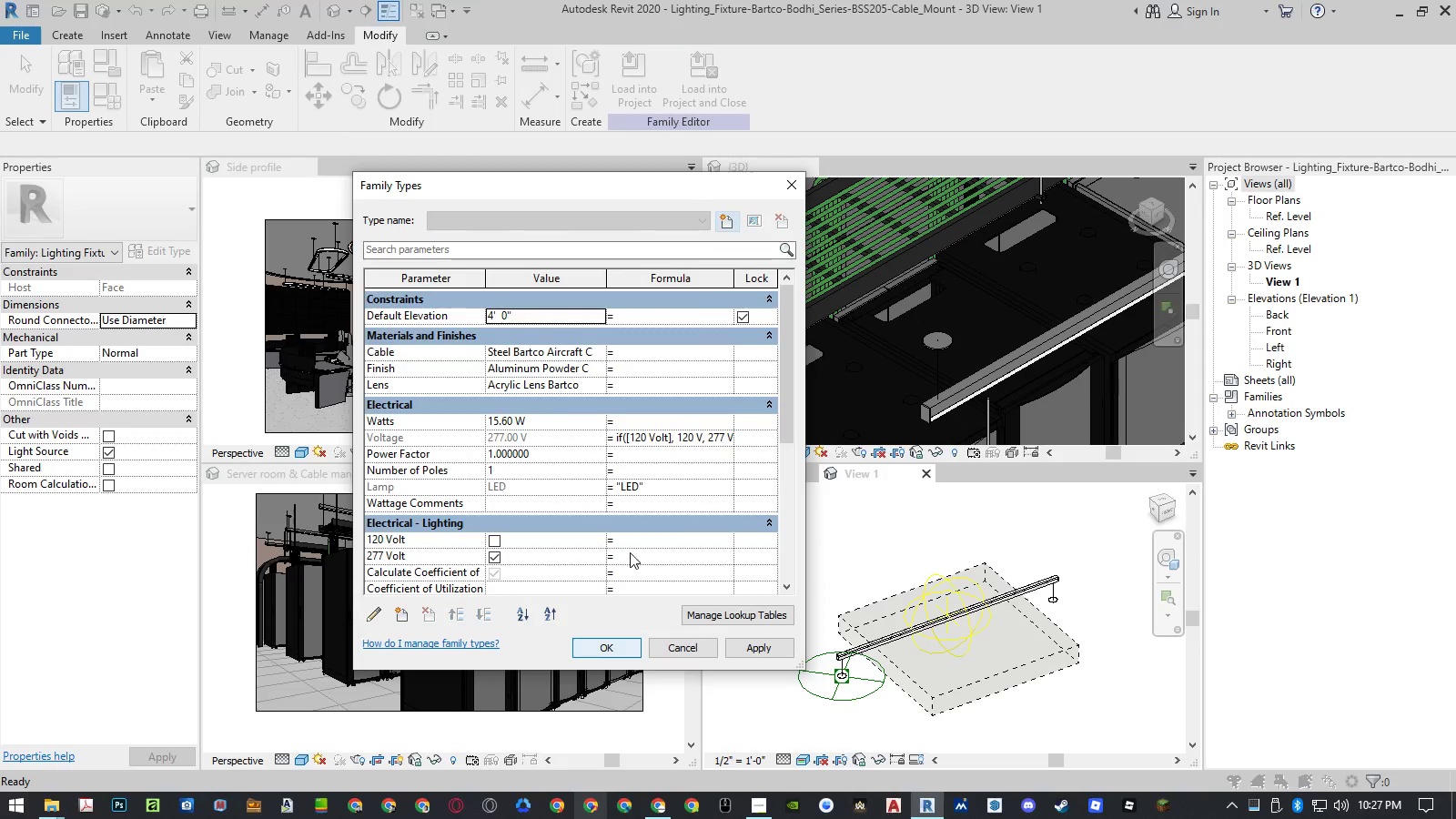 
scroll: coordinate [613, 515], scroll_direction: down, amount: 6.0
 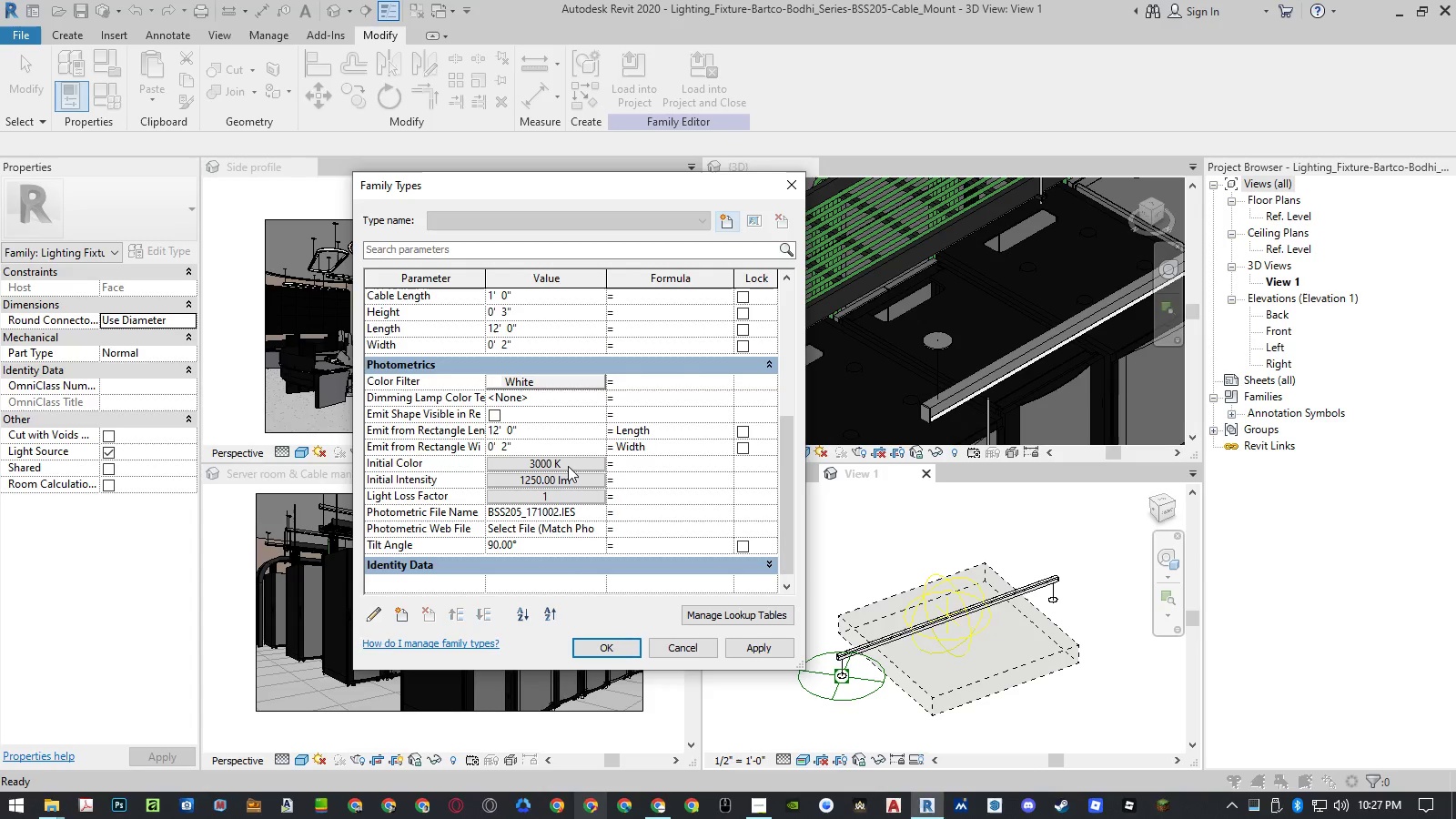 
left_click([568, 465])
 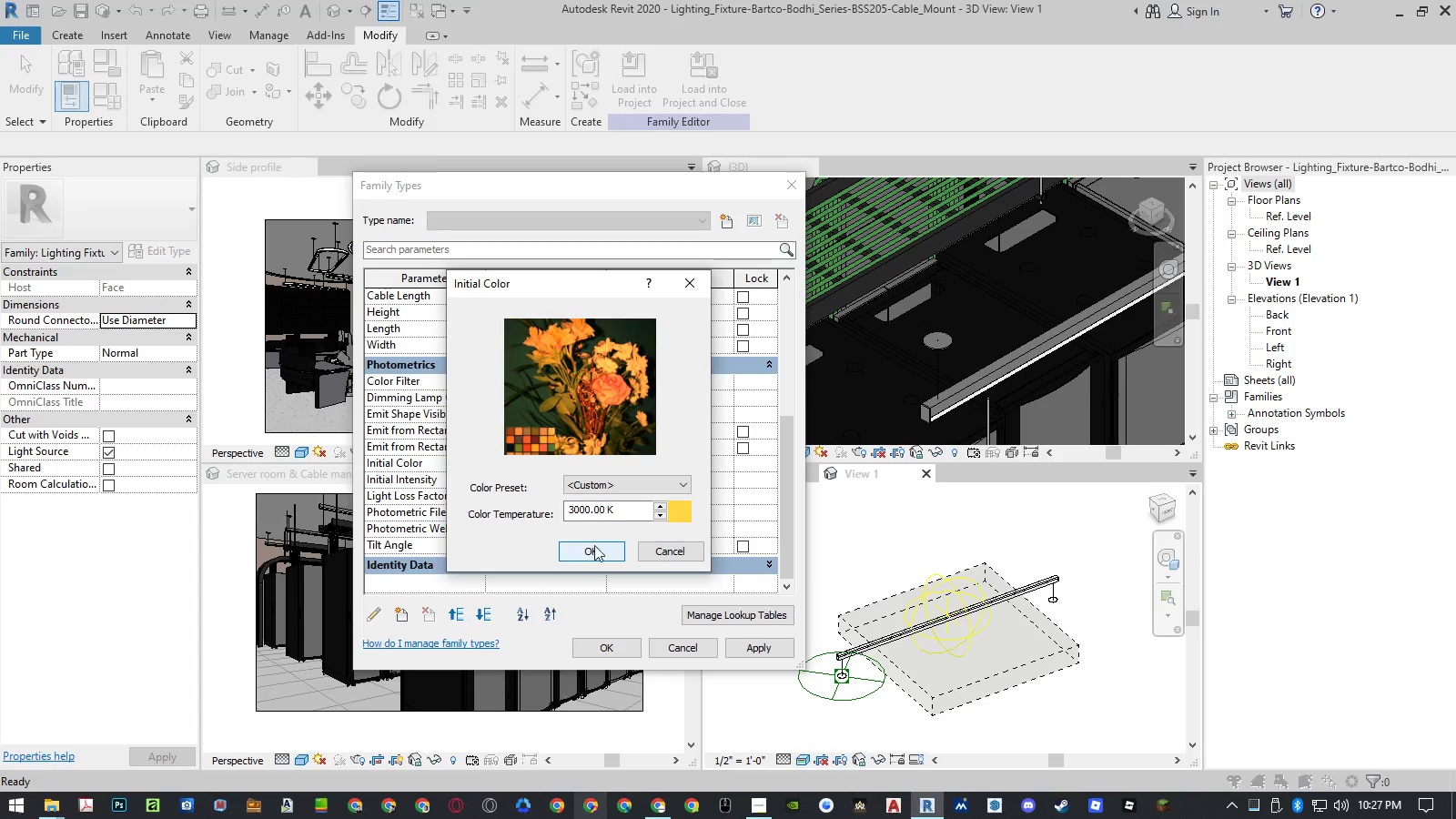 
left_click([601, 485])
 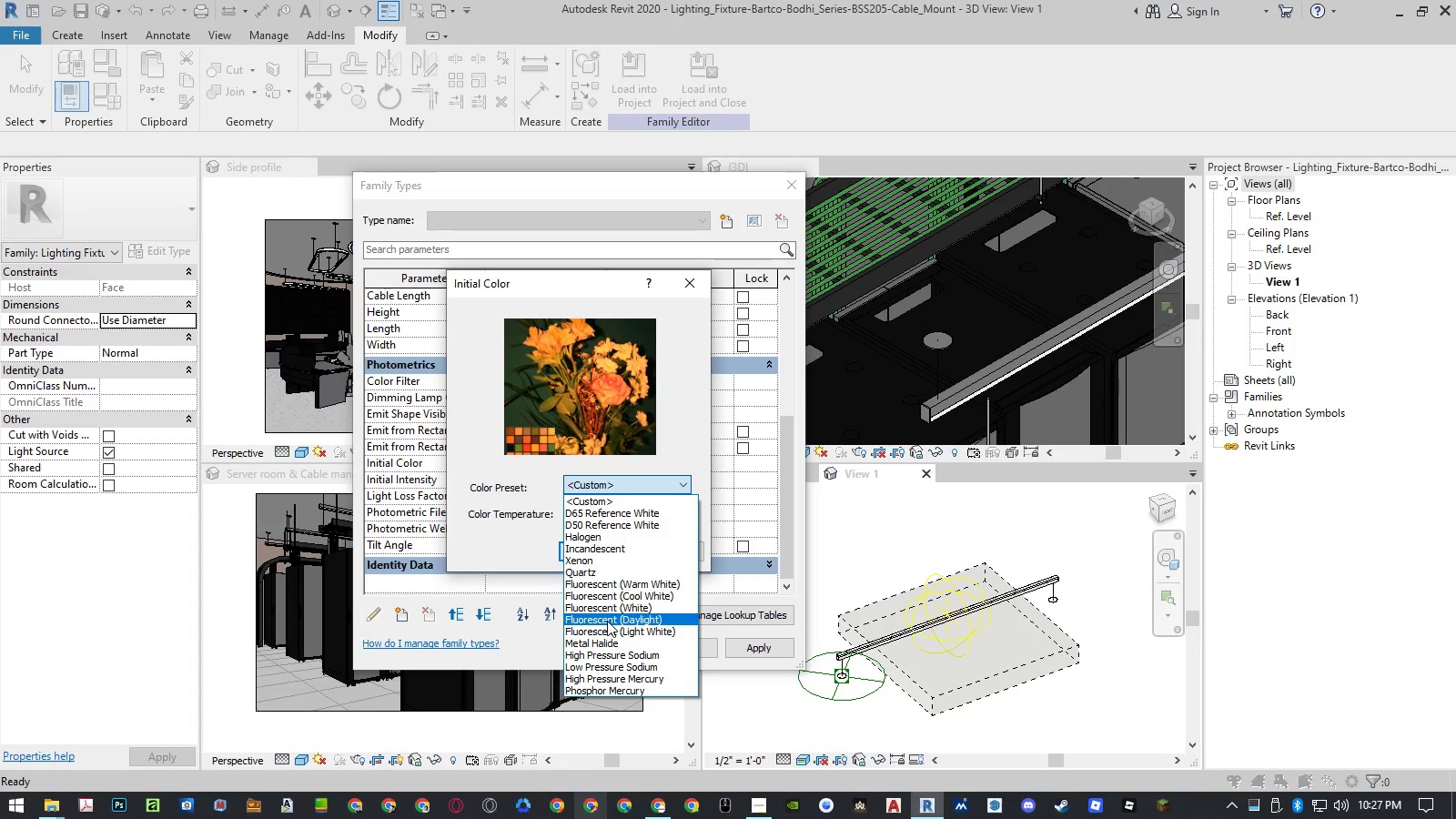 
left_click([607, 621])
 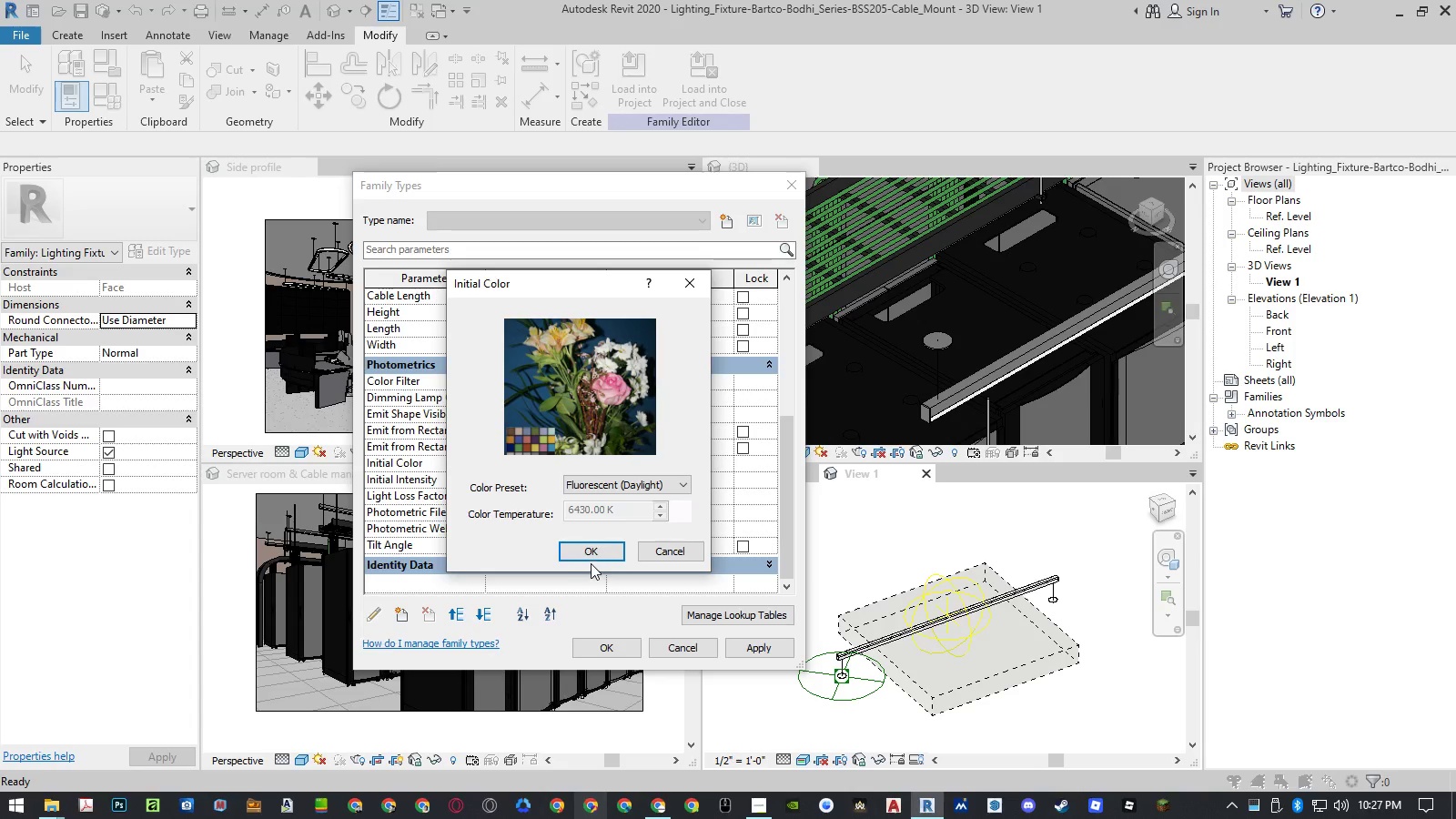 
left_click([587, 550])
 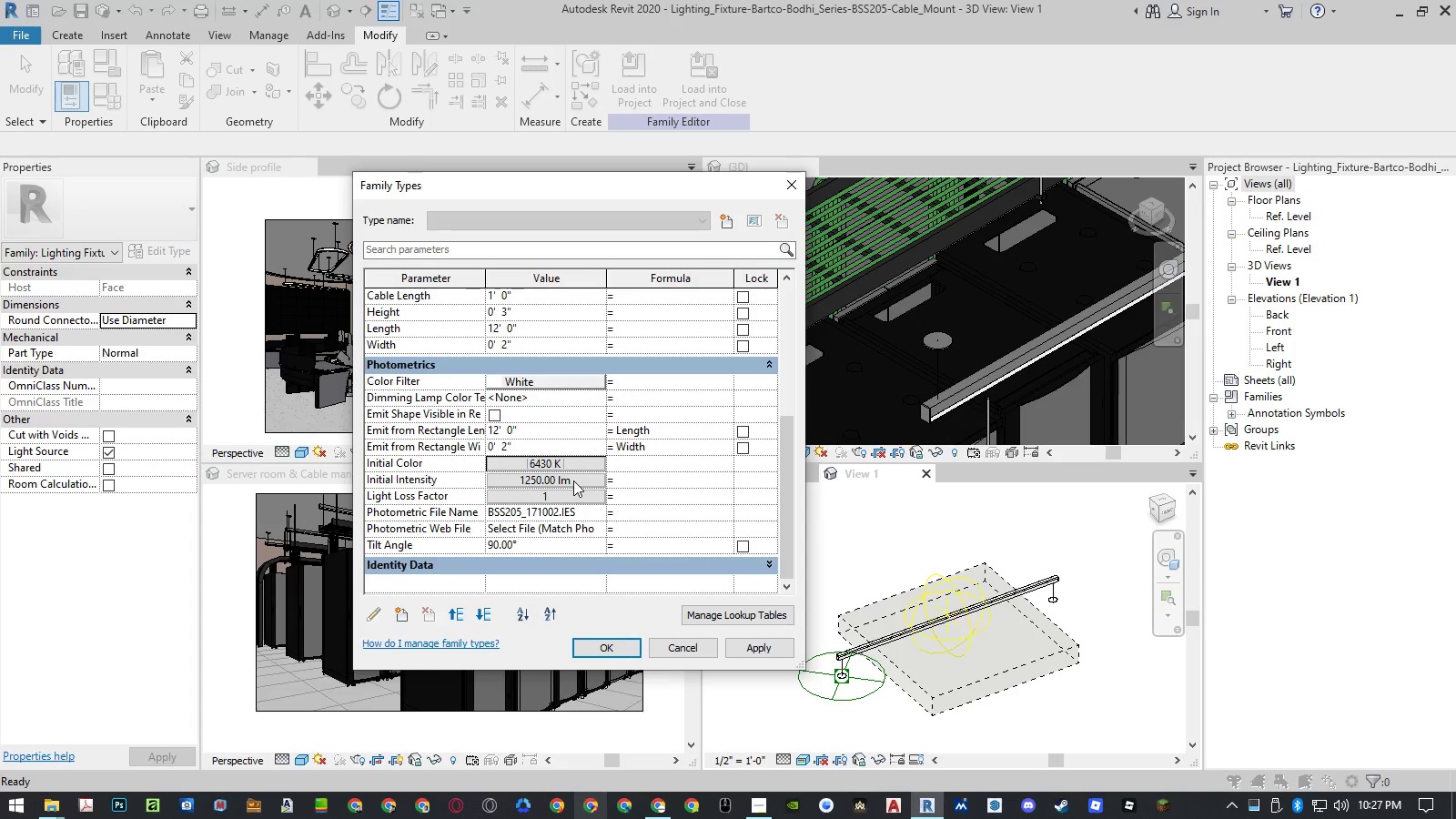 
left_click([573, 480])
 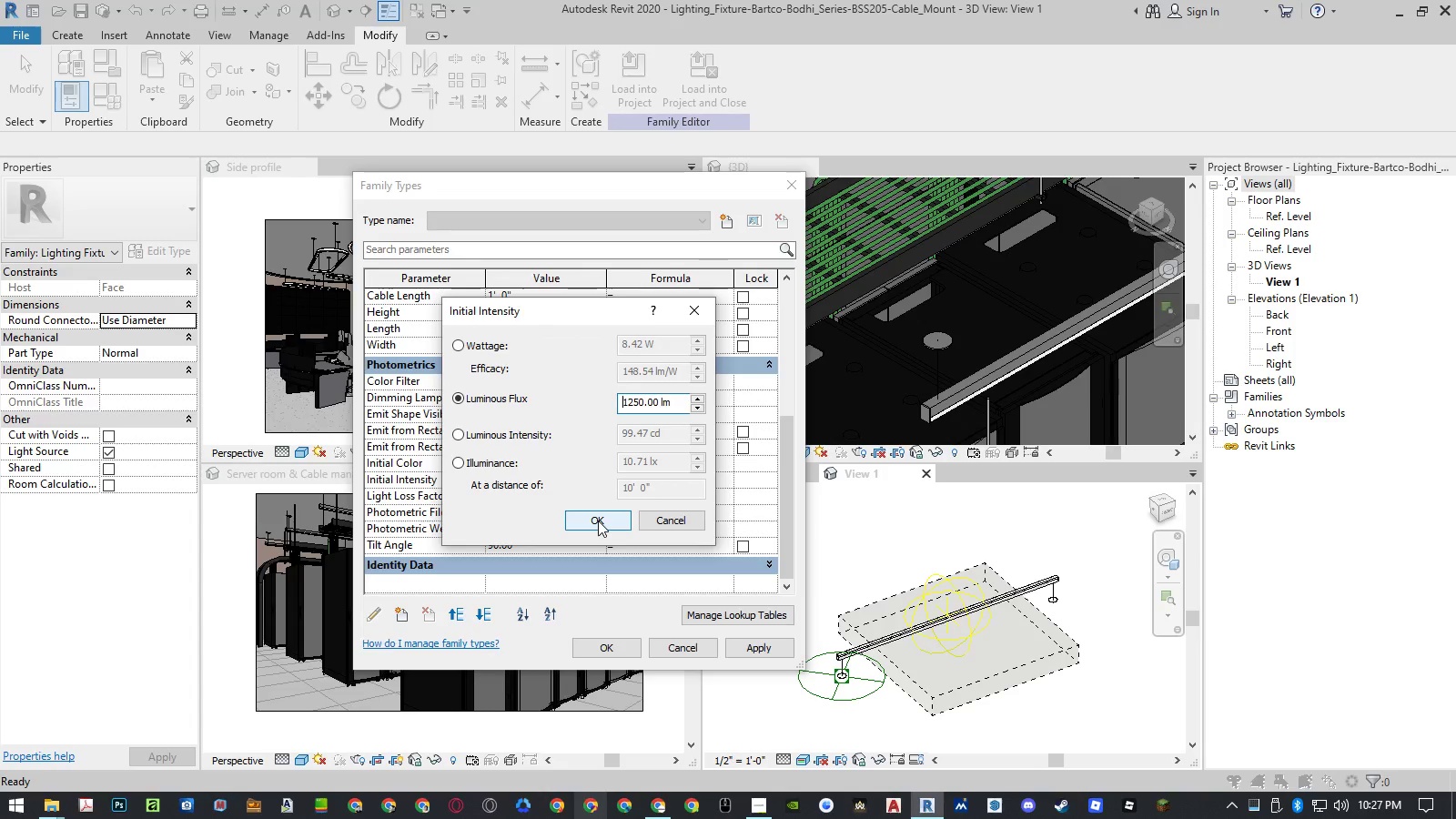 
left_click([663, 528])
 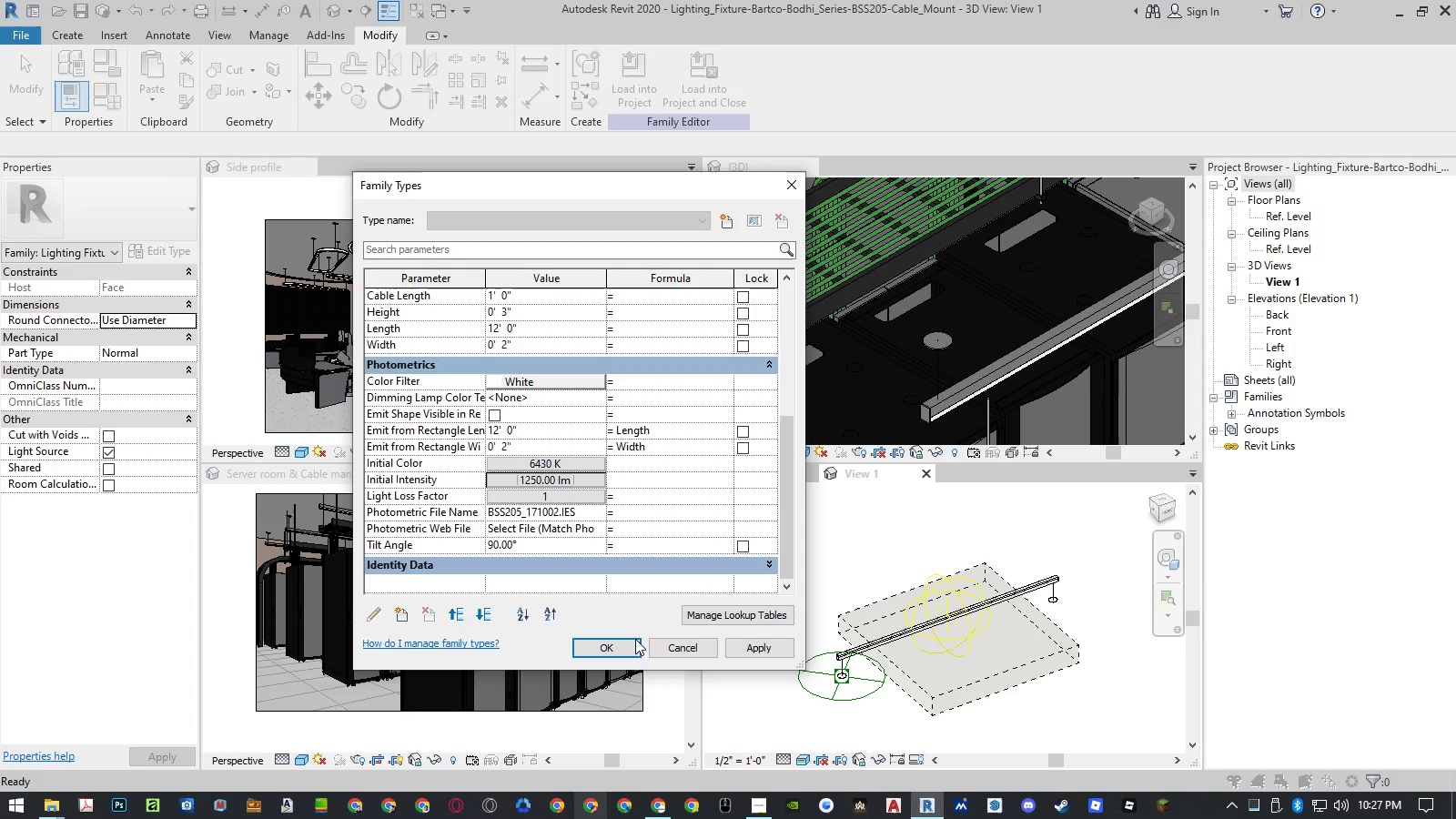 
left_click([631, 642])
 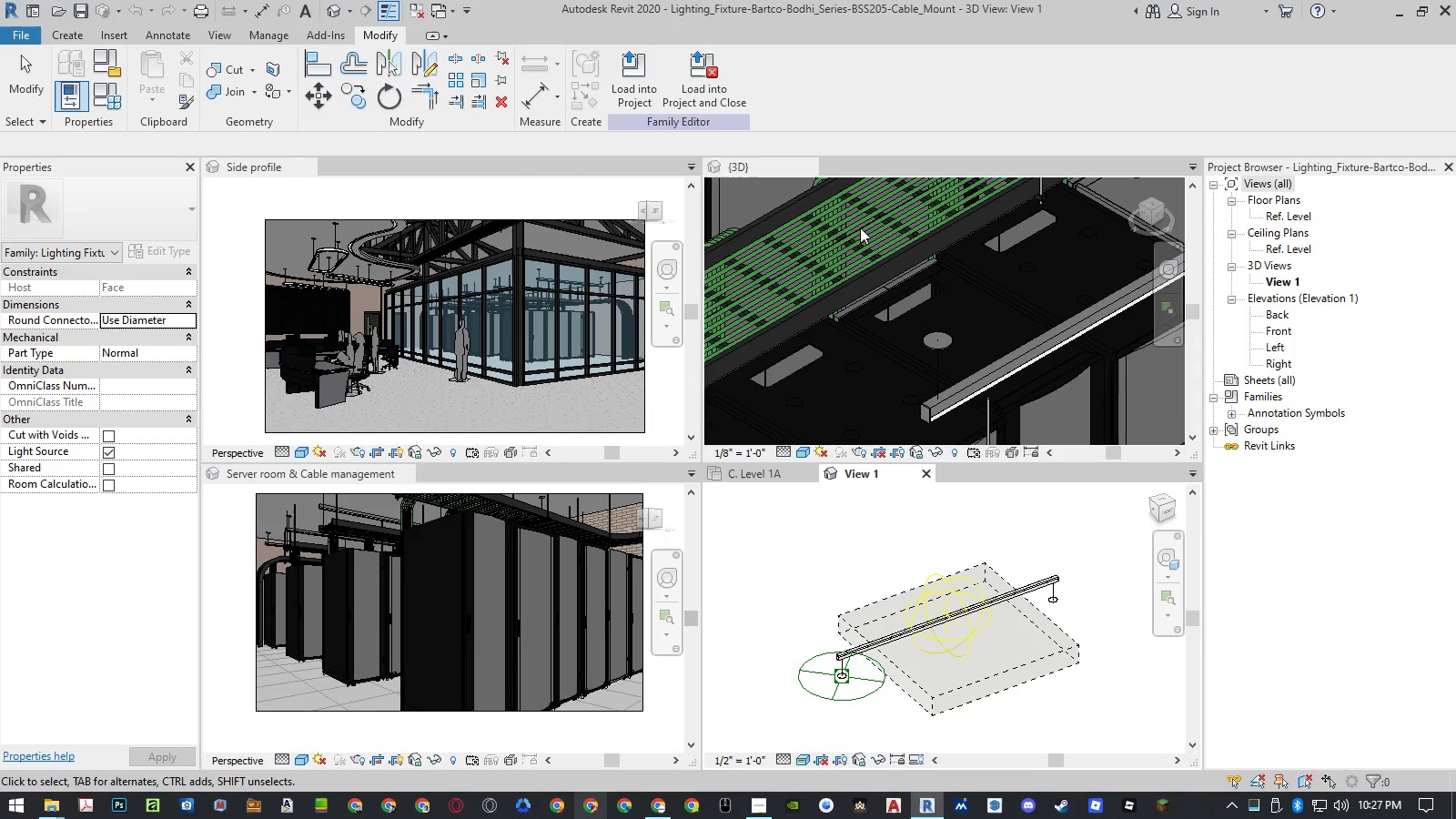 
left_click([723, 93])
 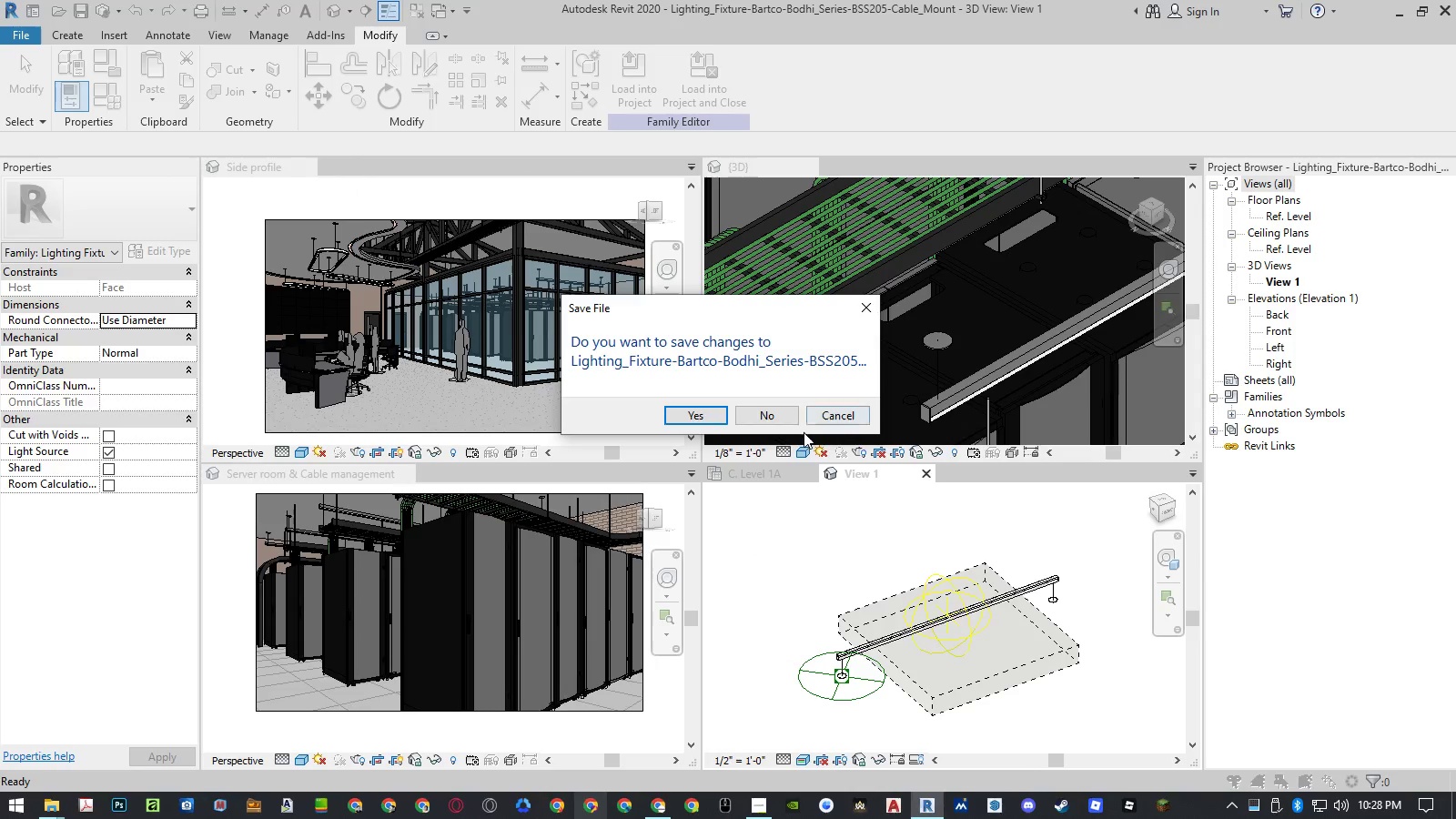 
left_click([776, 414])
 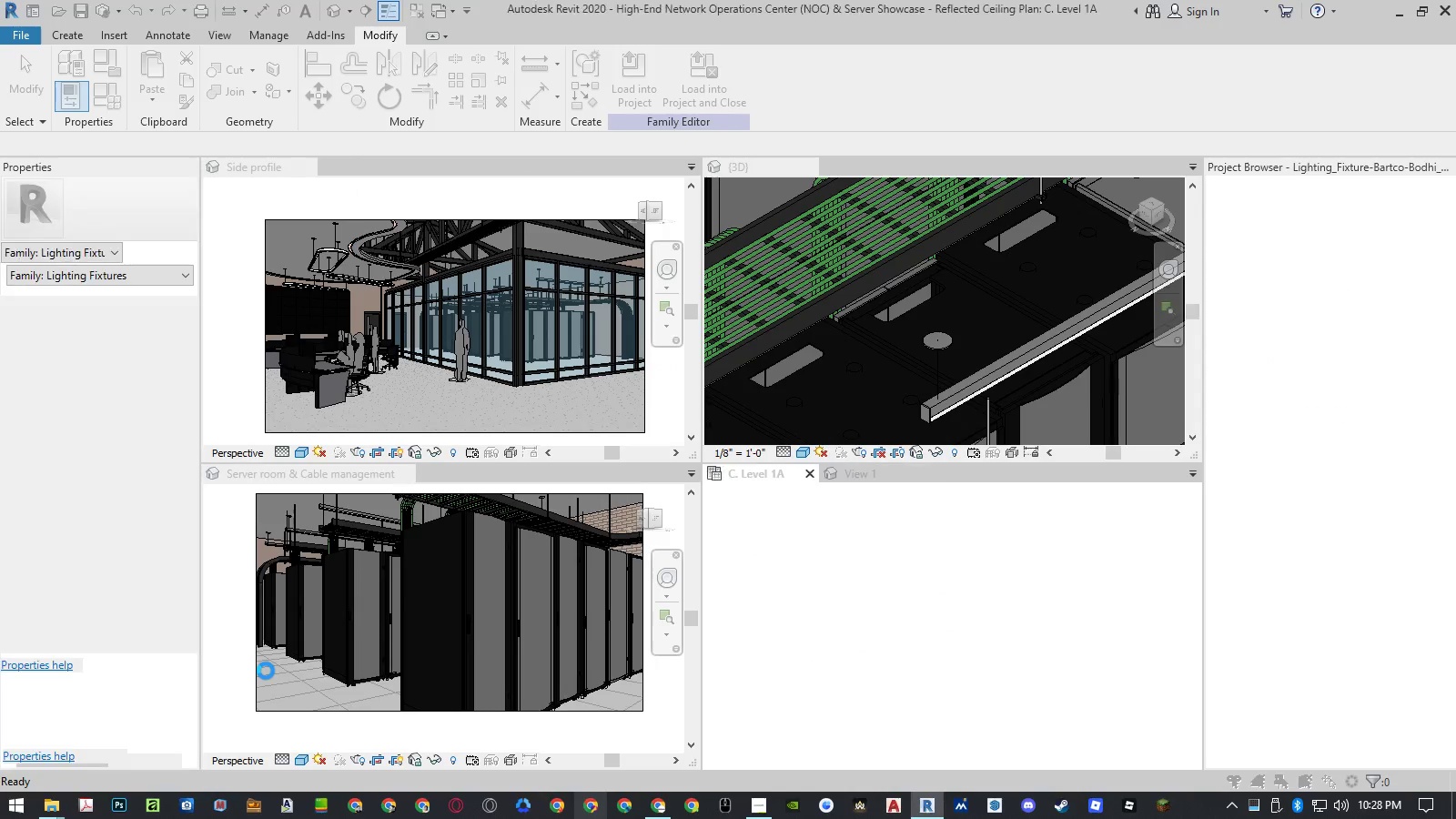 
mouse_move([285, 661])
 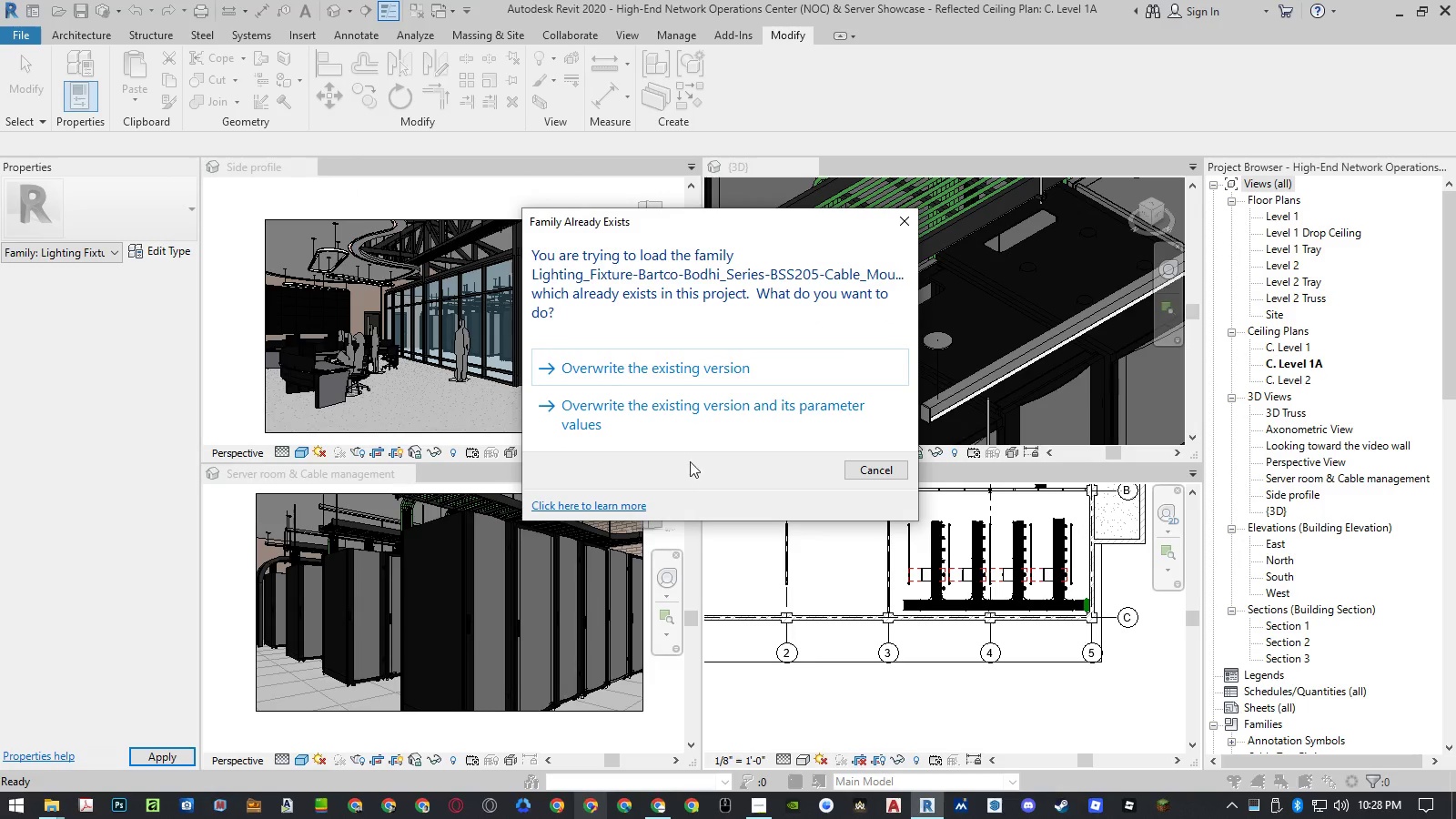 
left_click([696, 431])
 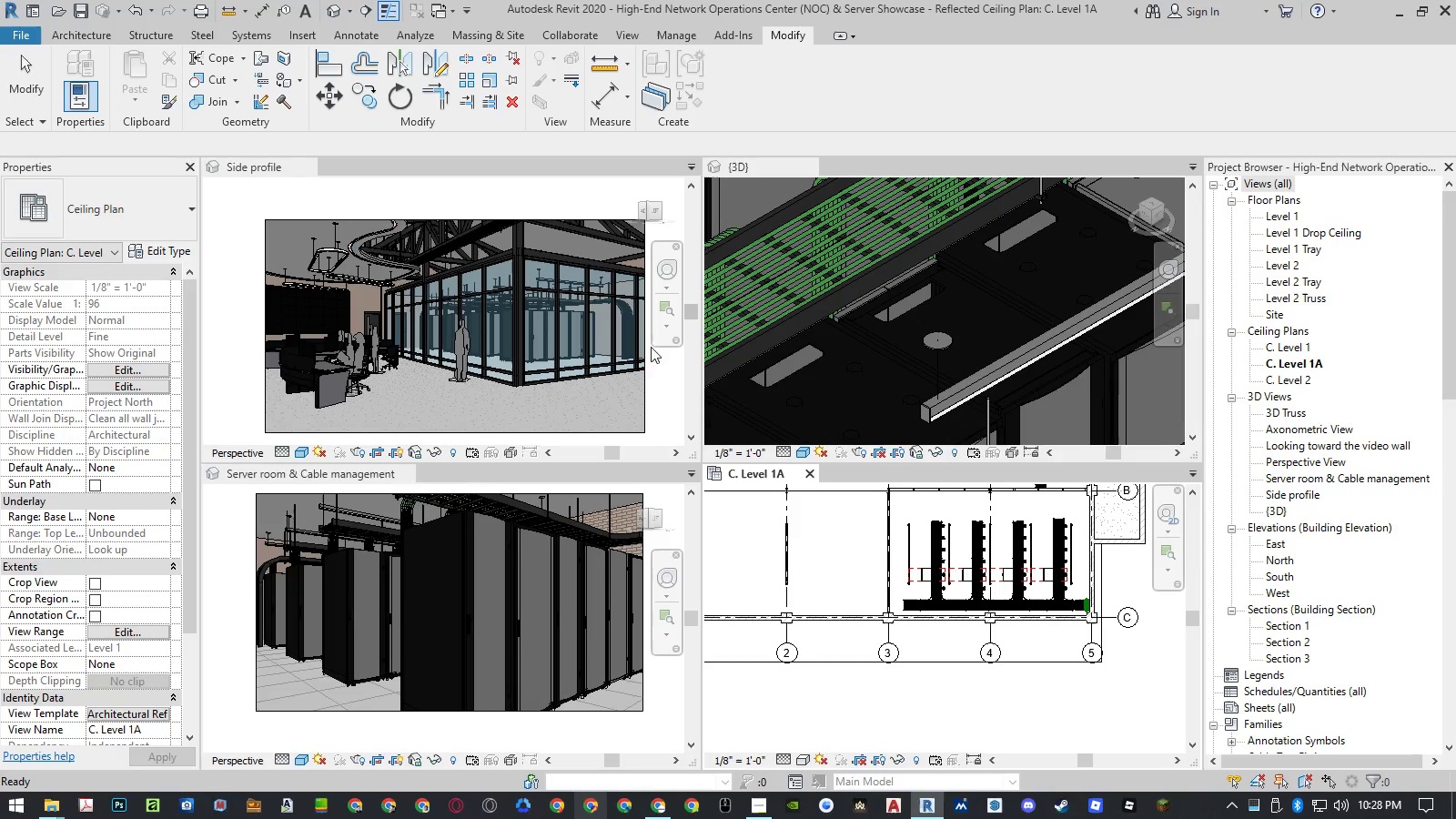 
wait(8.08)
 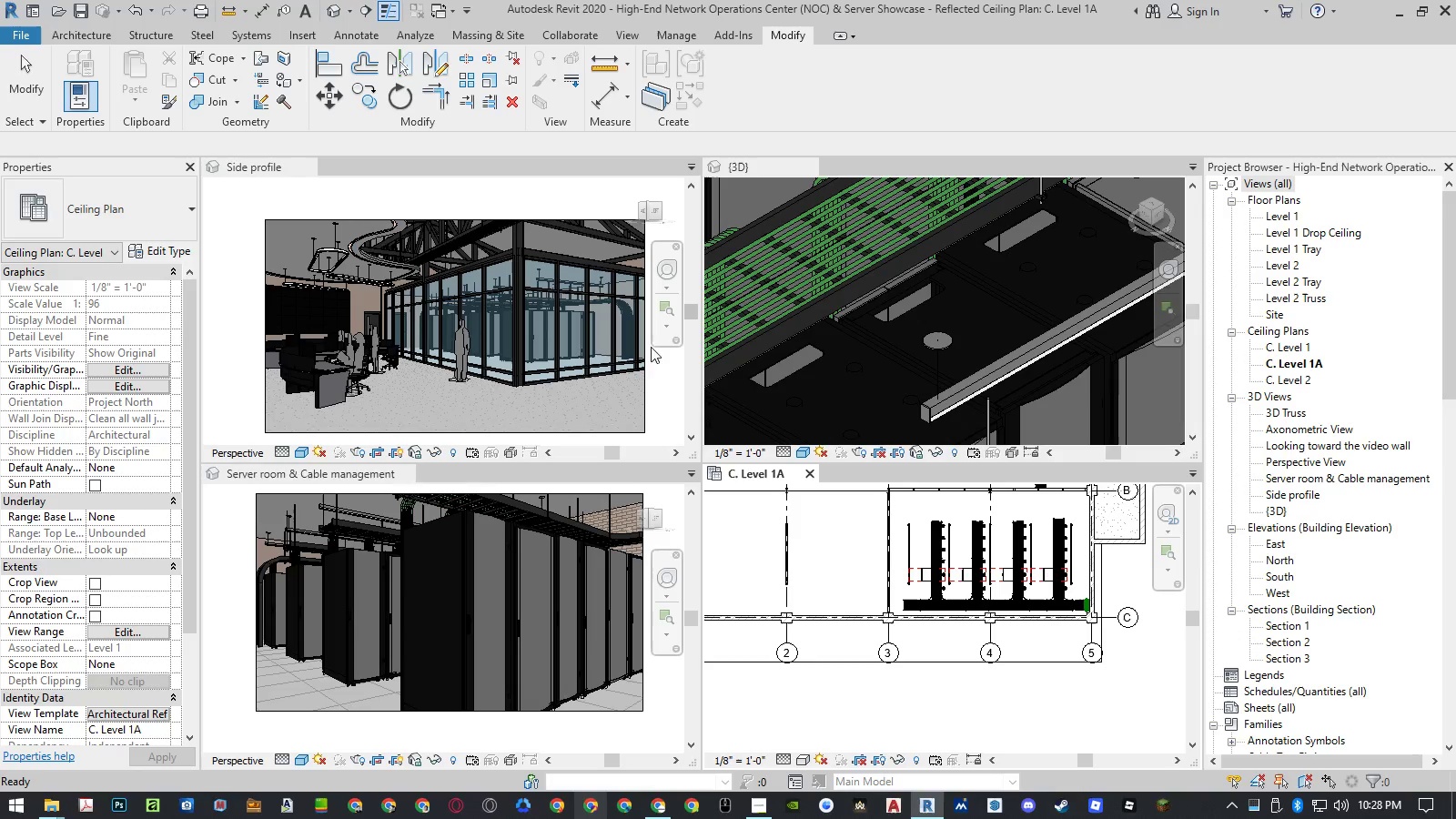 
scroll: coordinate [932, 340], scroll_direction: down, amount: 9.0
 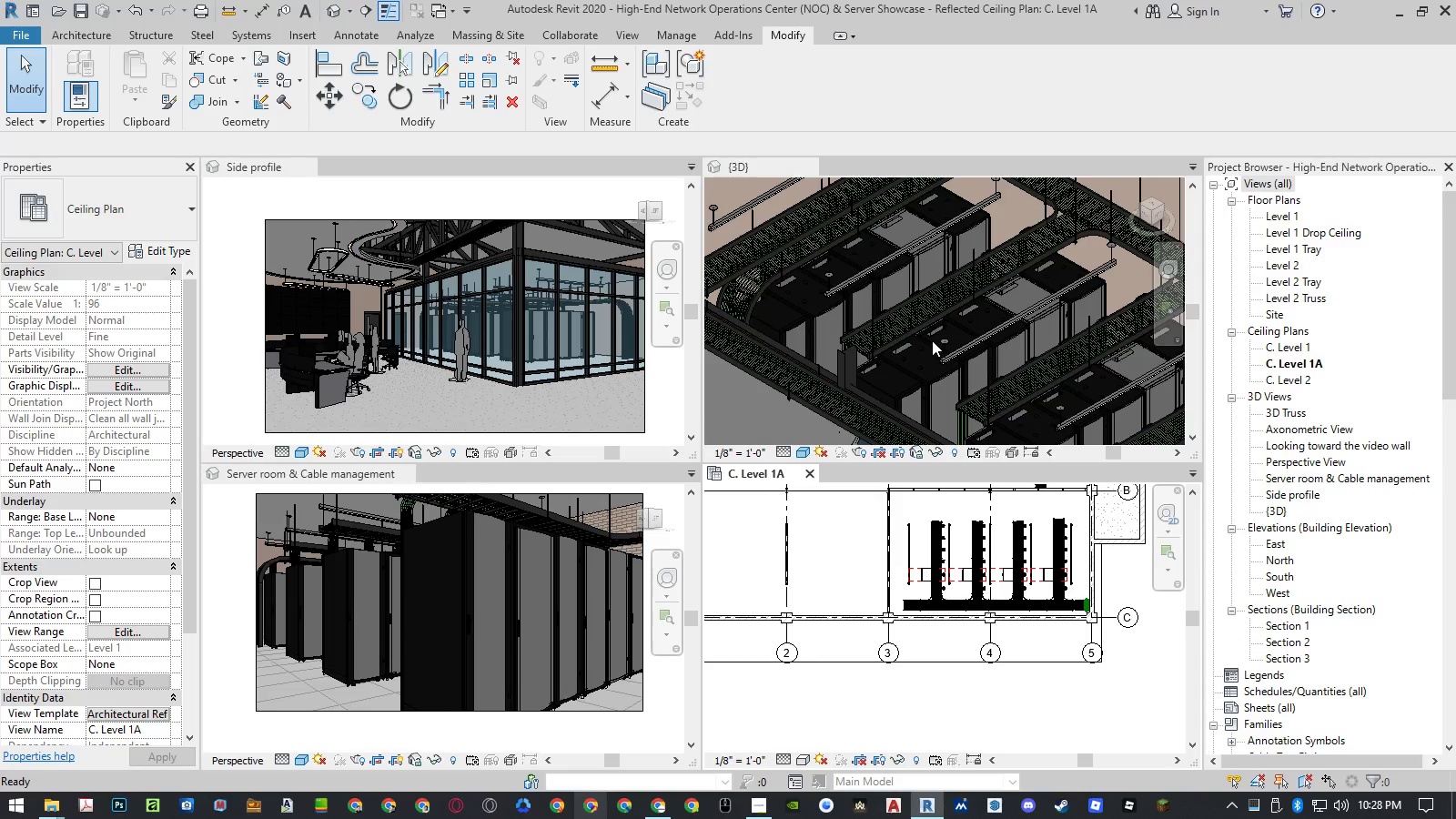 
scroll: coordinate [932, 340], scroll_direction: none, amount: 0.0
 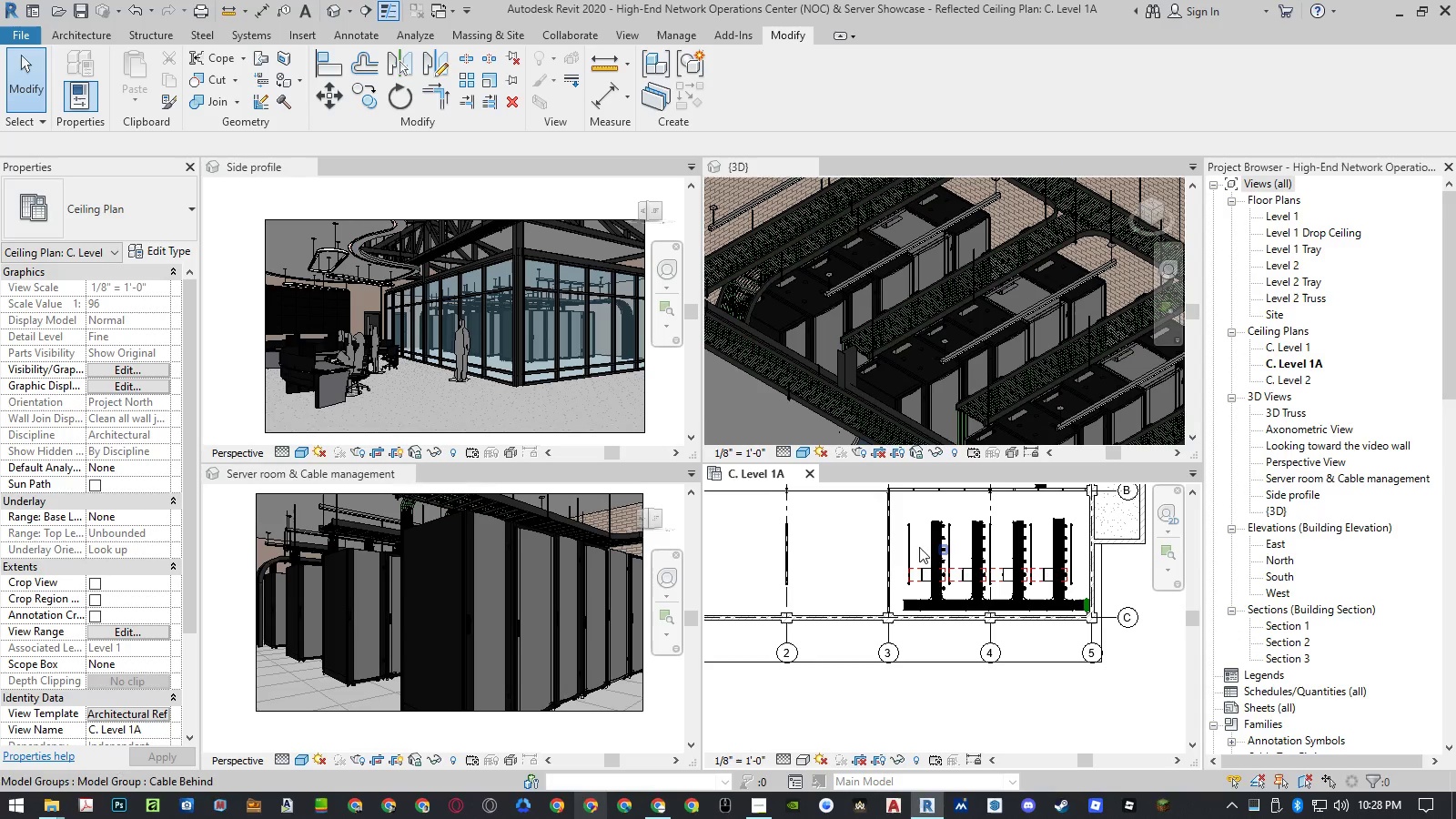 
left_click([898, 542])
 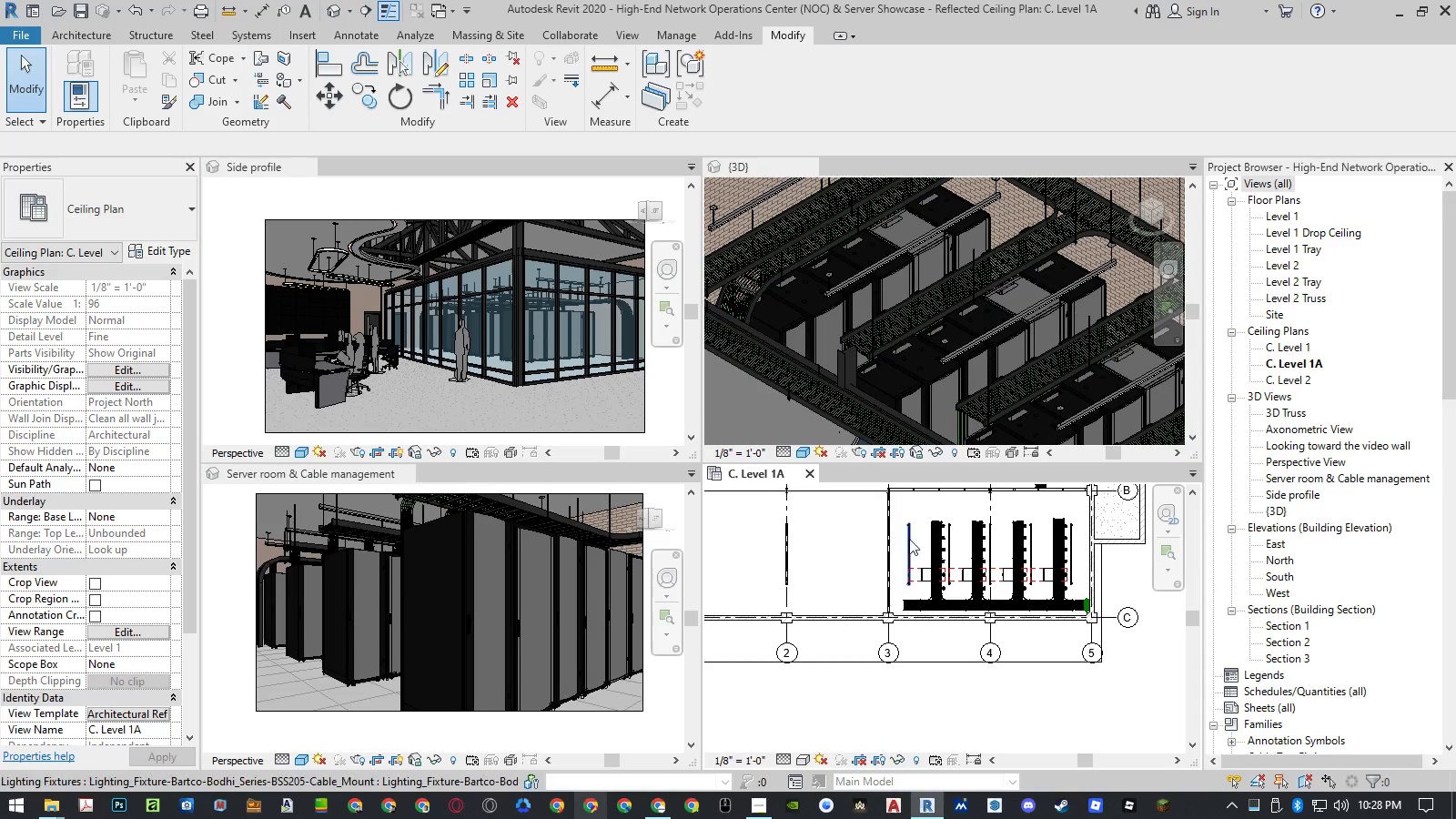 
scroll: coordinate [912, 537], scroll_direction: up, amount: 6.0
 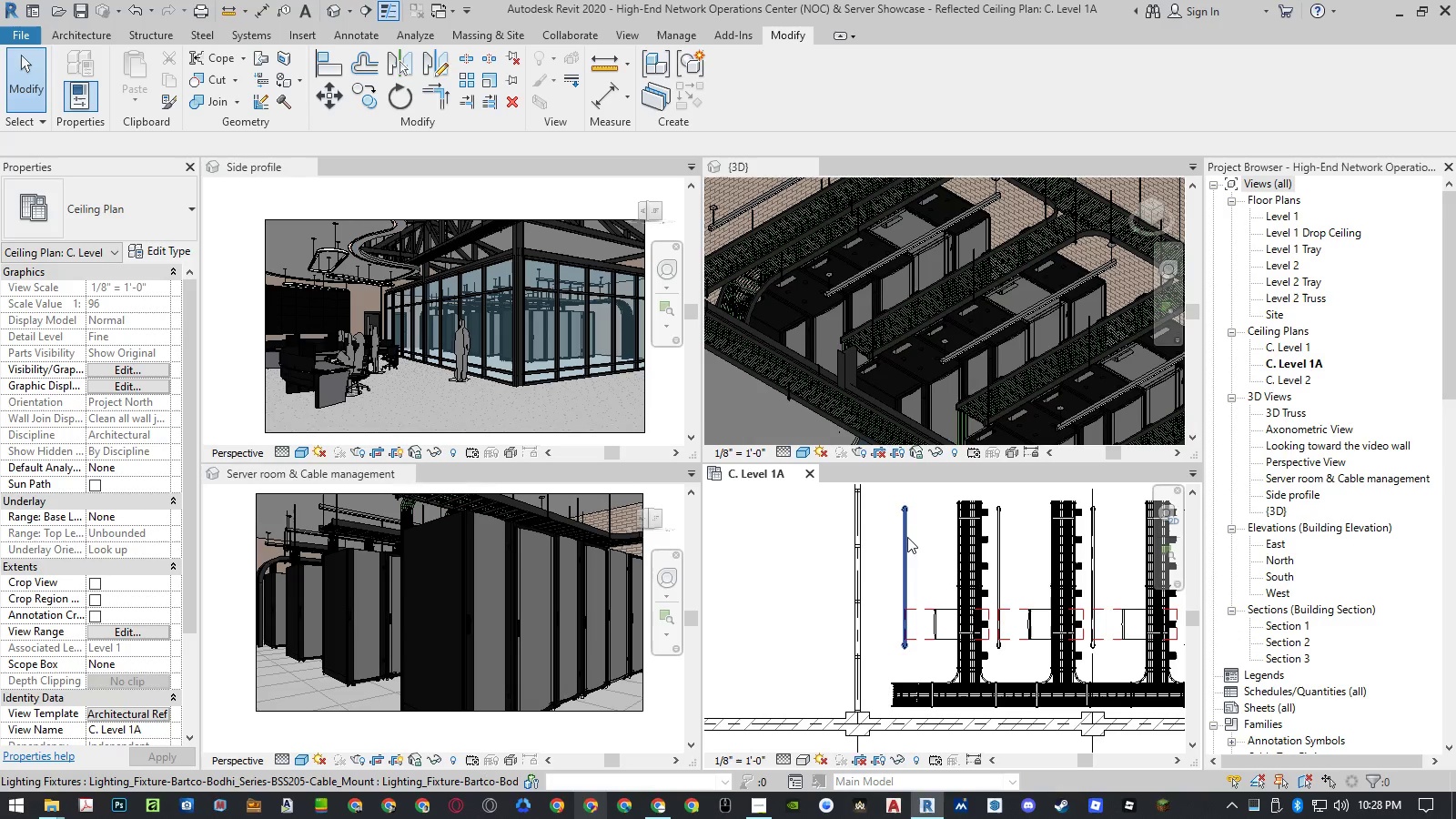 
left_click([907, 537])
 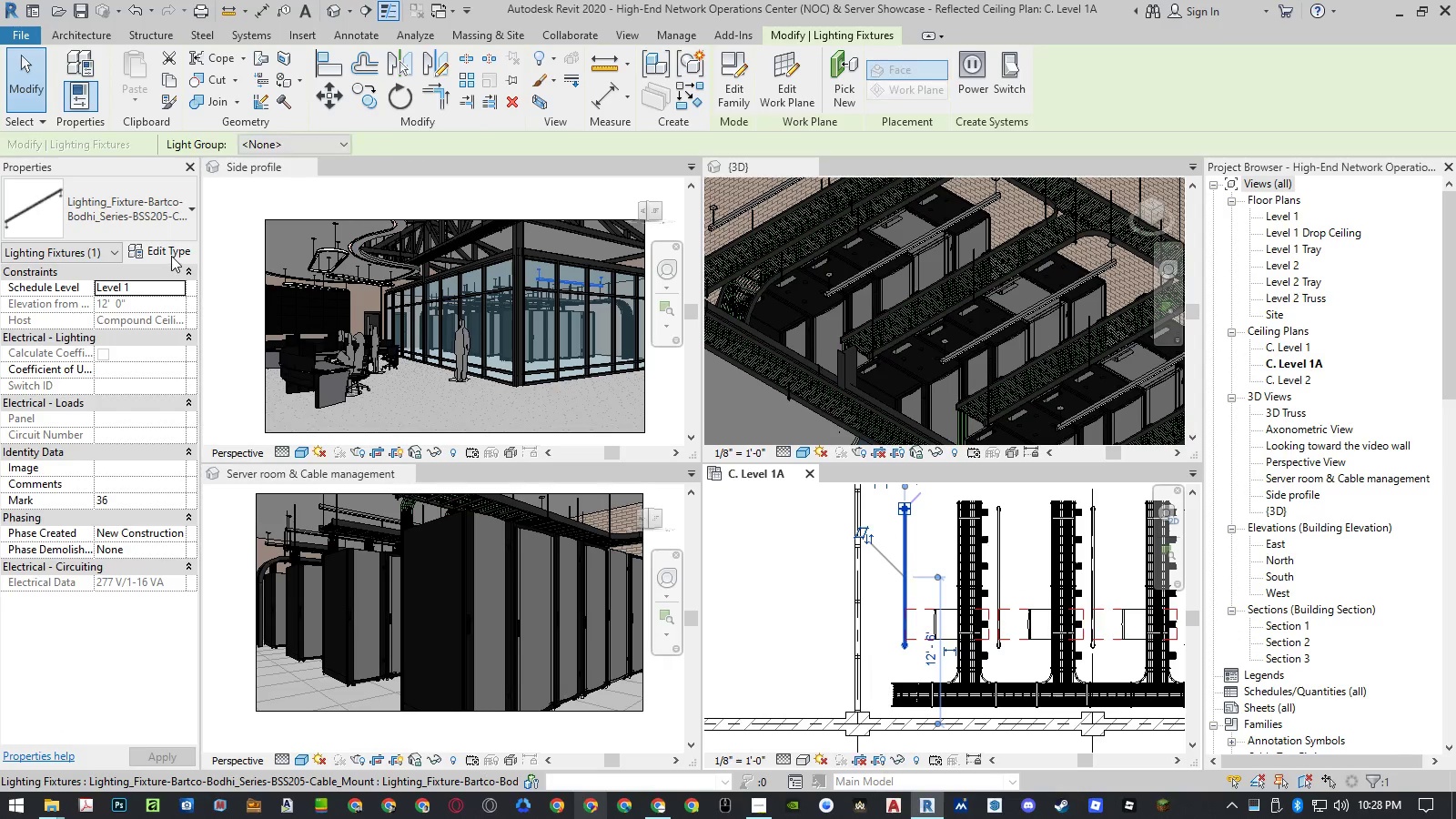 
left_click([171, 255])
 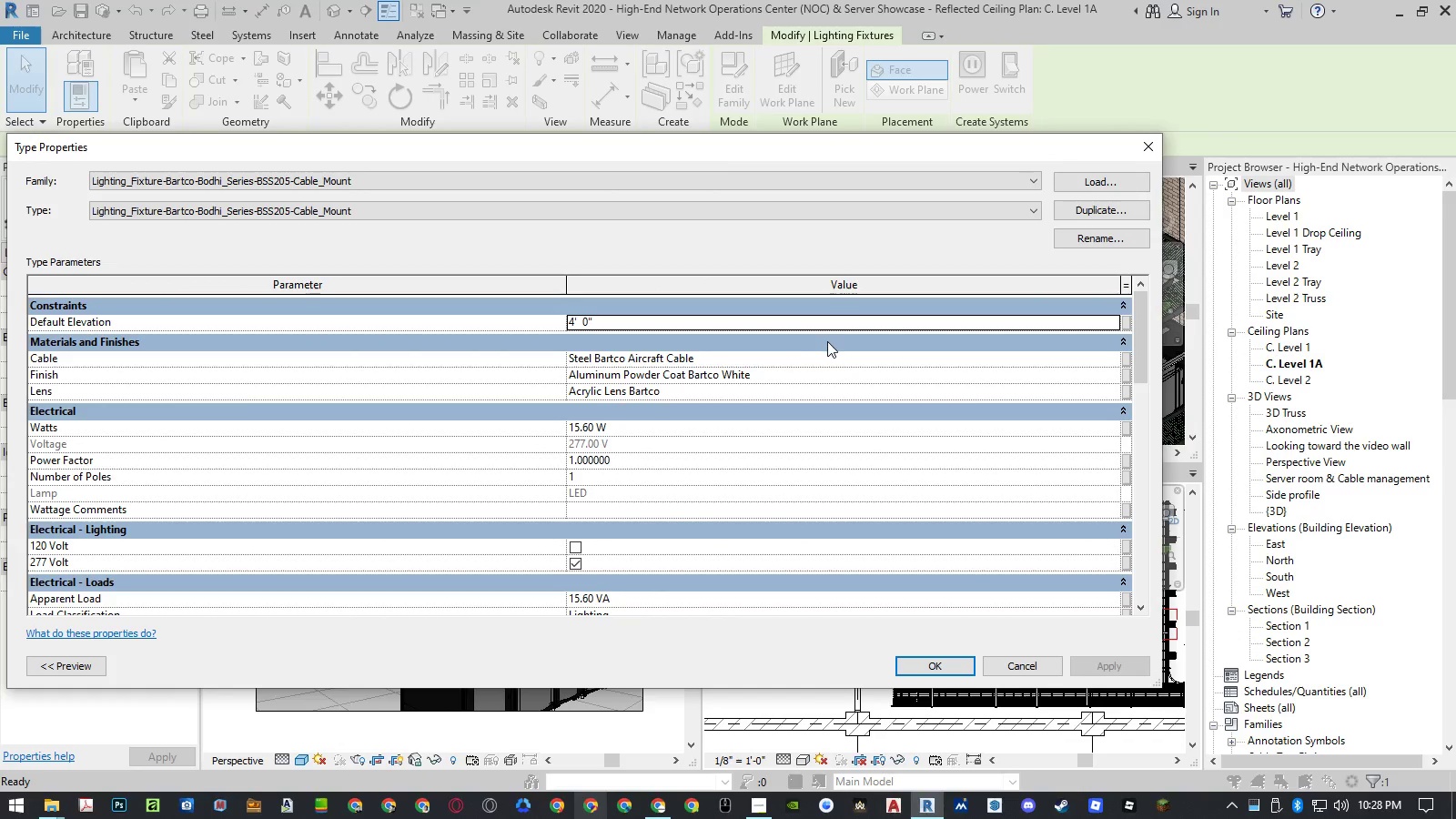 
left_click([828, 356])
 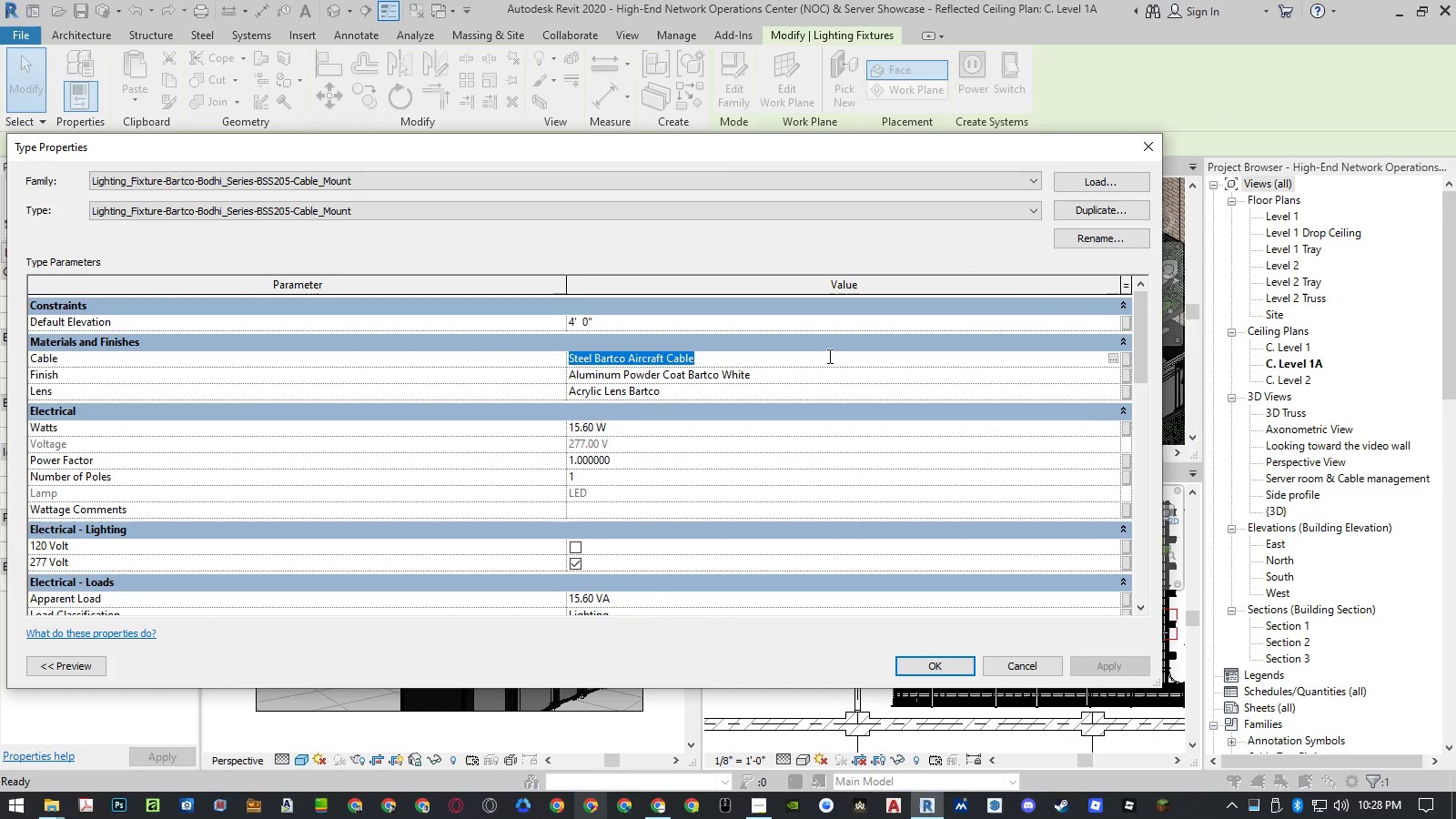 
type(Steel)
 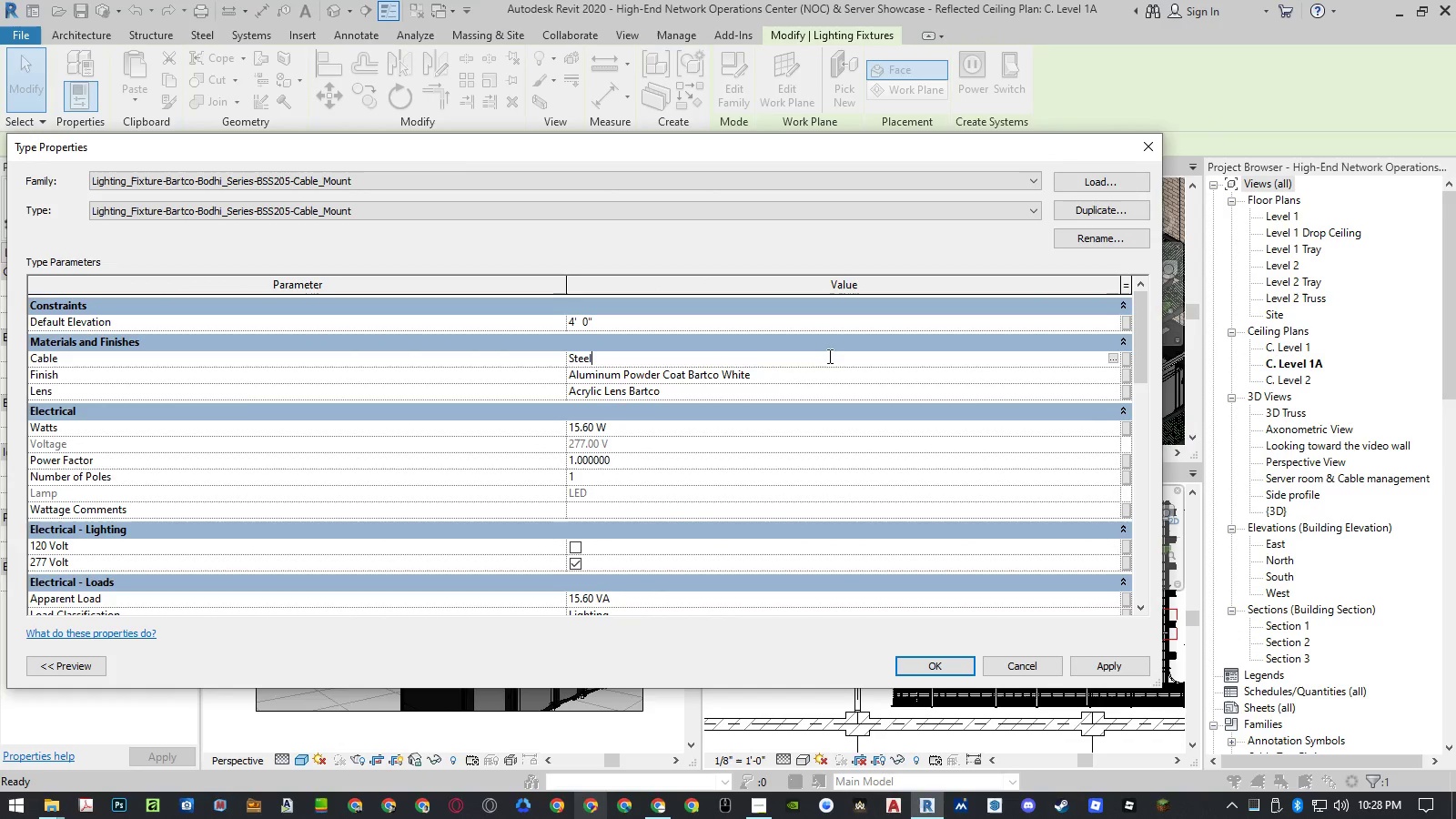 
key(Enter)
 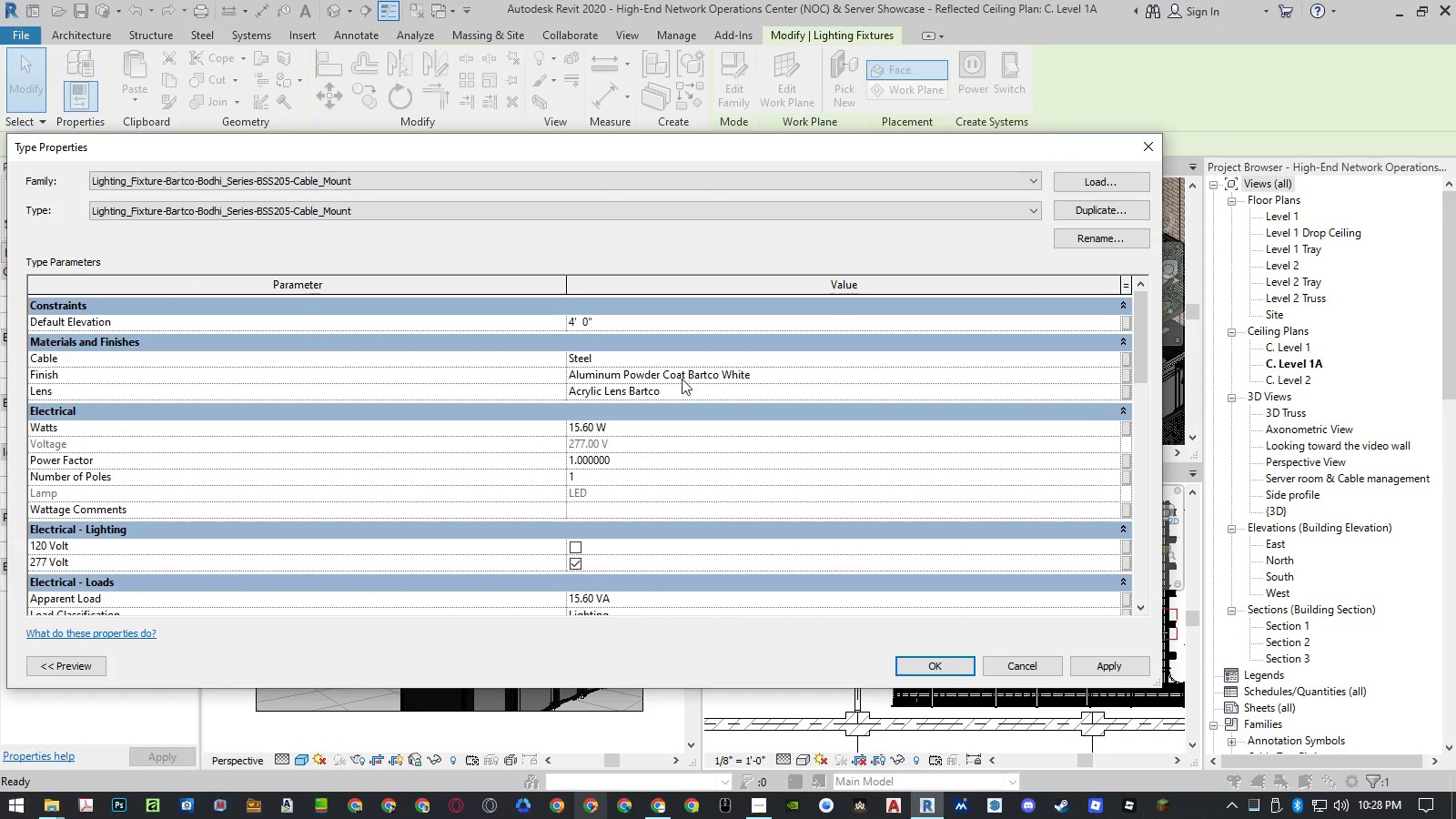 
left_click([668, 370])
 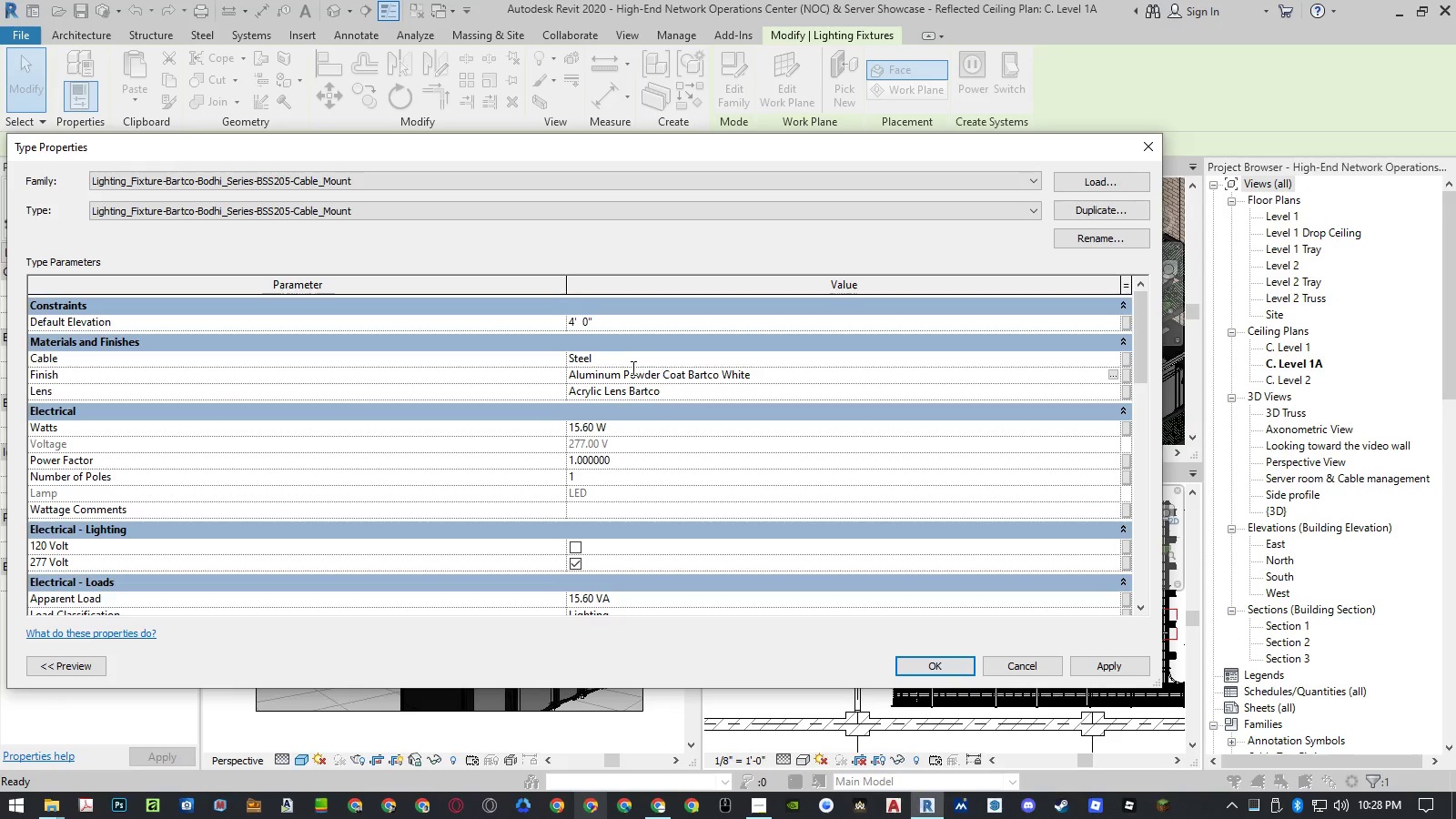 
left_click([632, 368])
 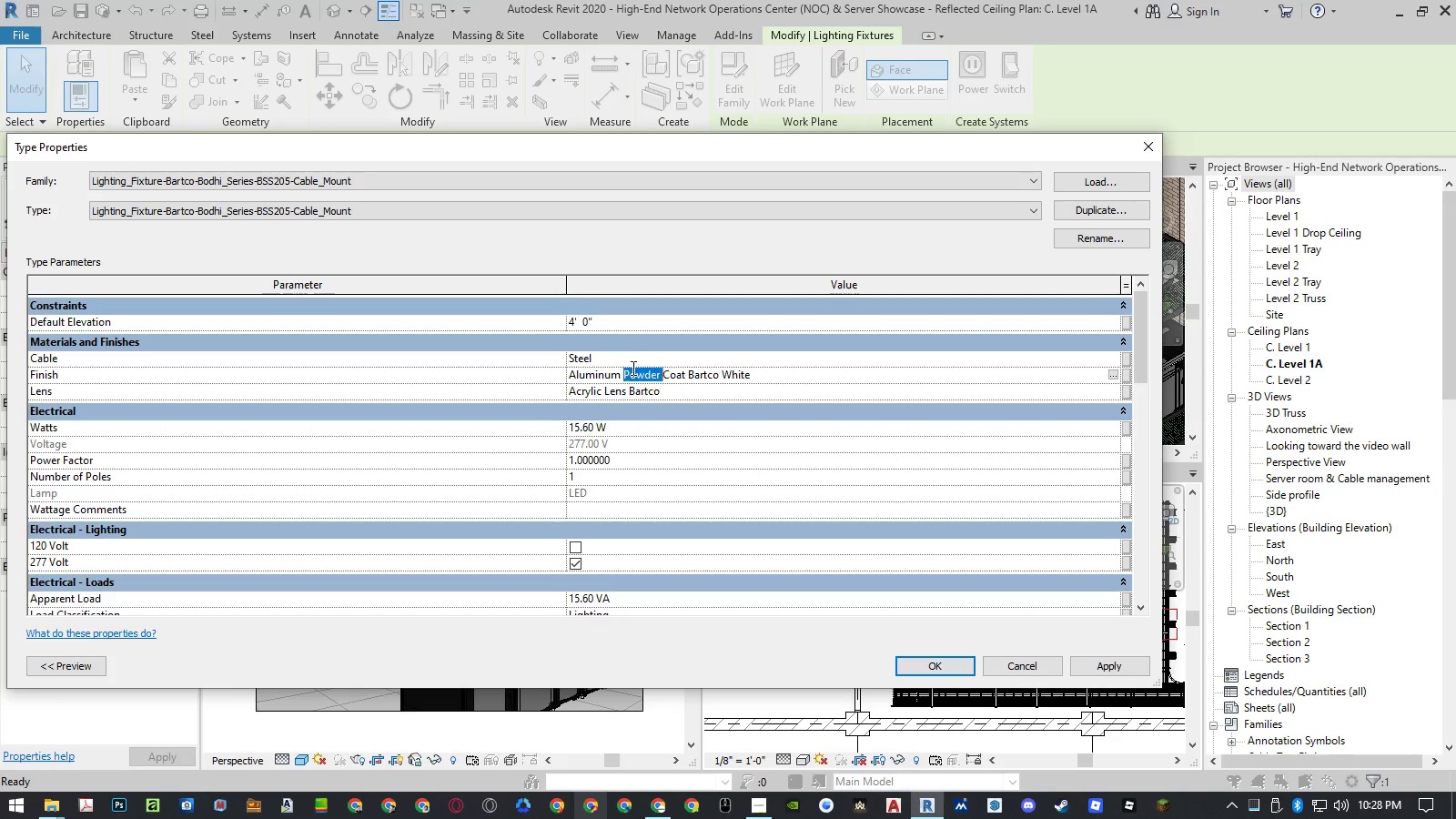 
left_click_drag(start_coordinate=[632, 368], to_coordinate=[834, 386])
 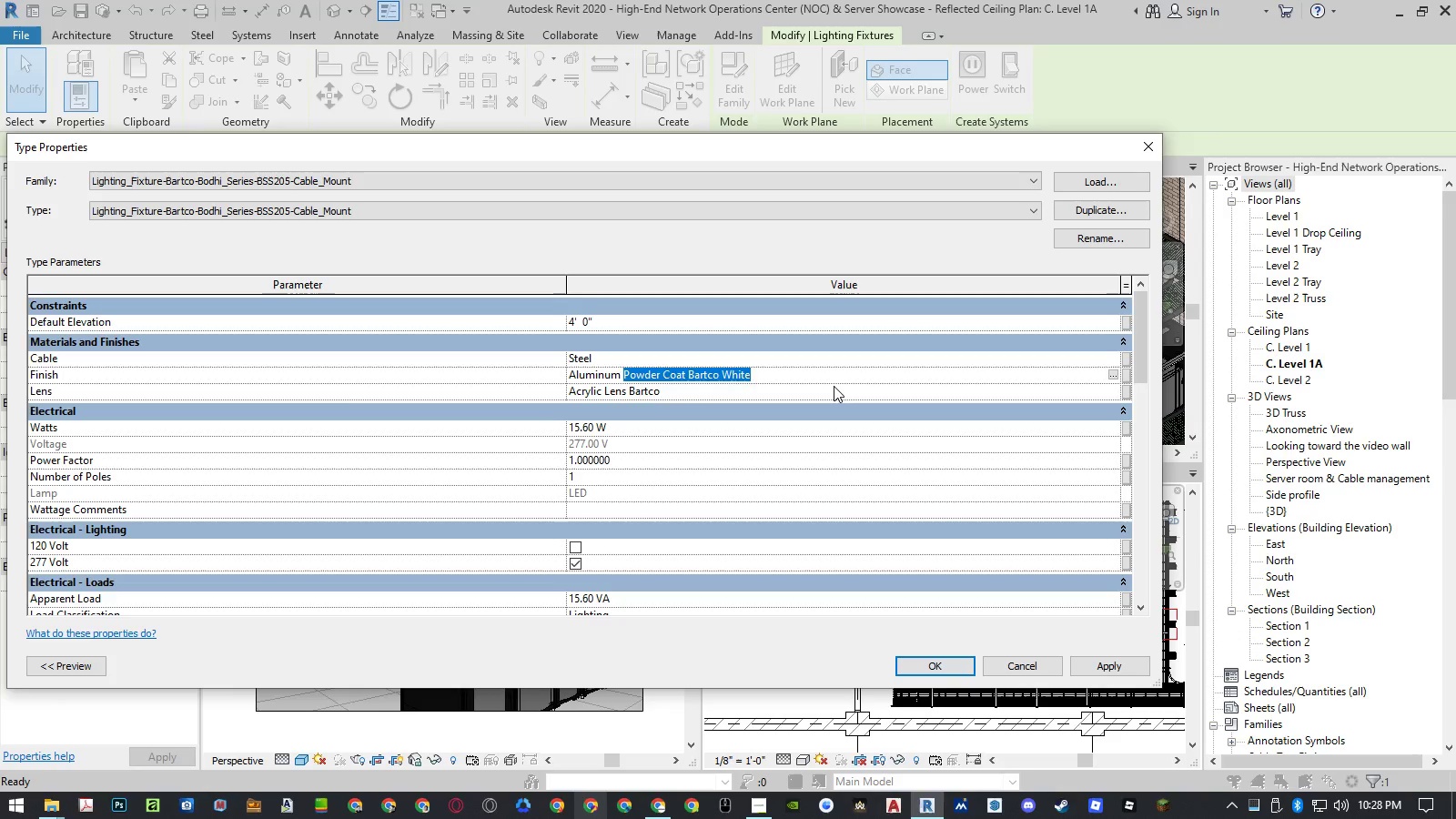 
key(Backspace)
 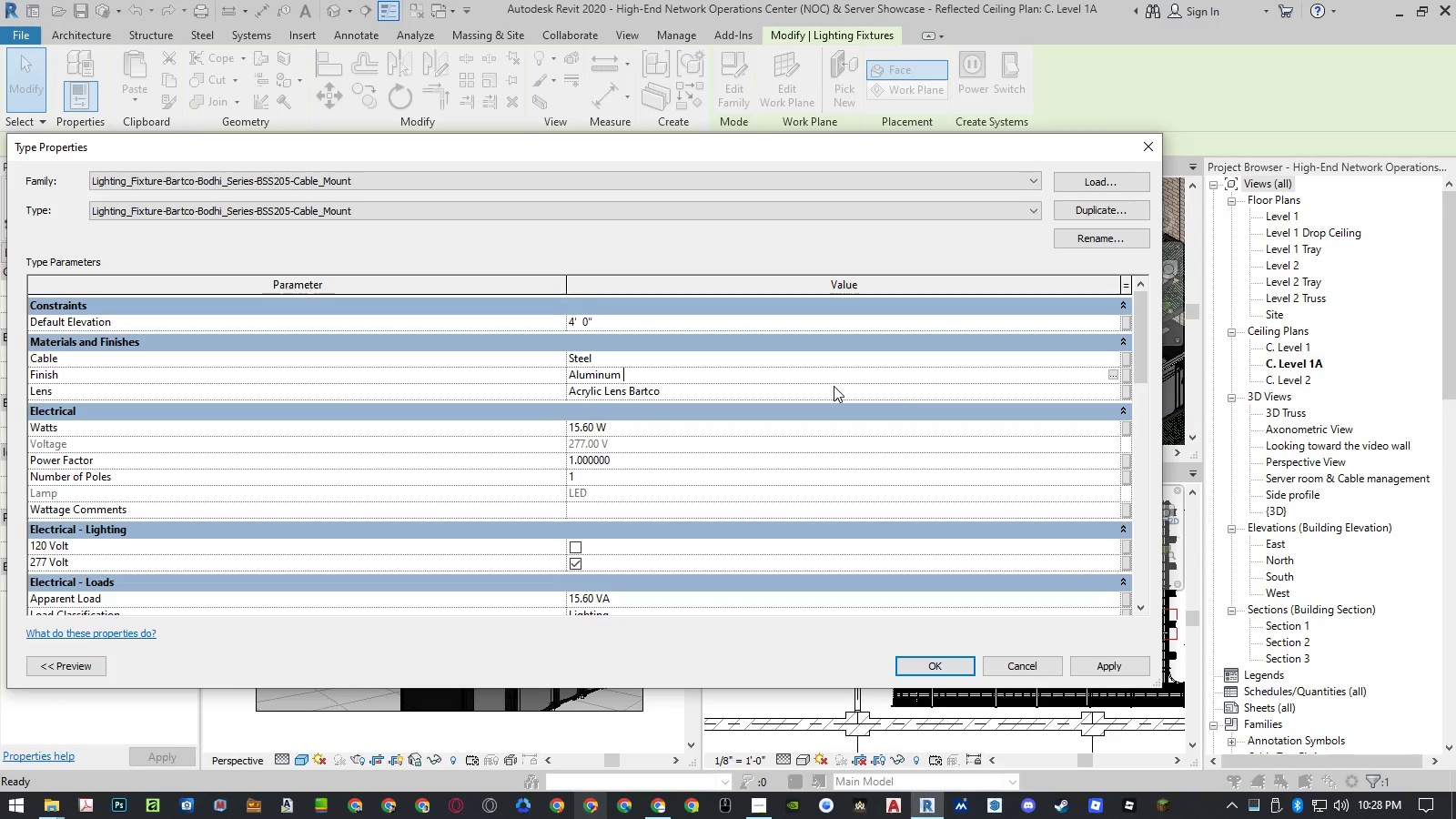 
key(Backspace)
 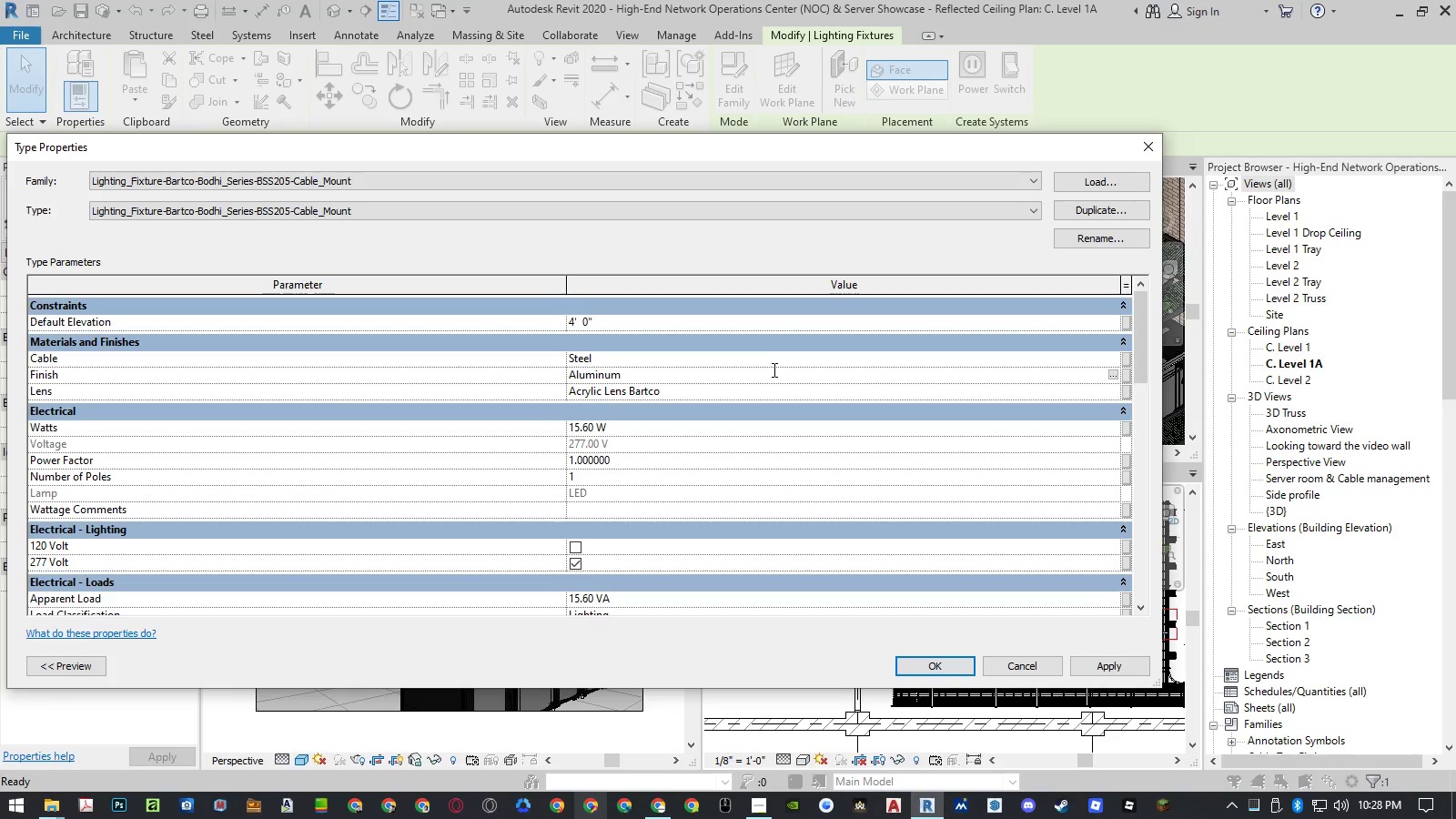 
key(Enter)
 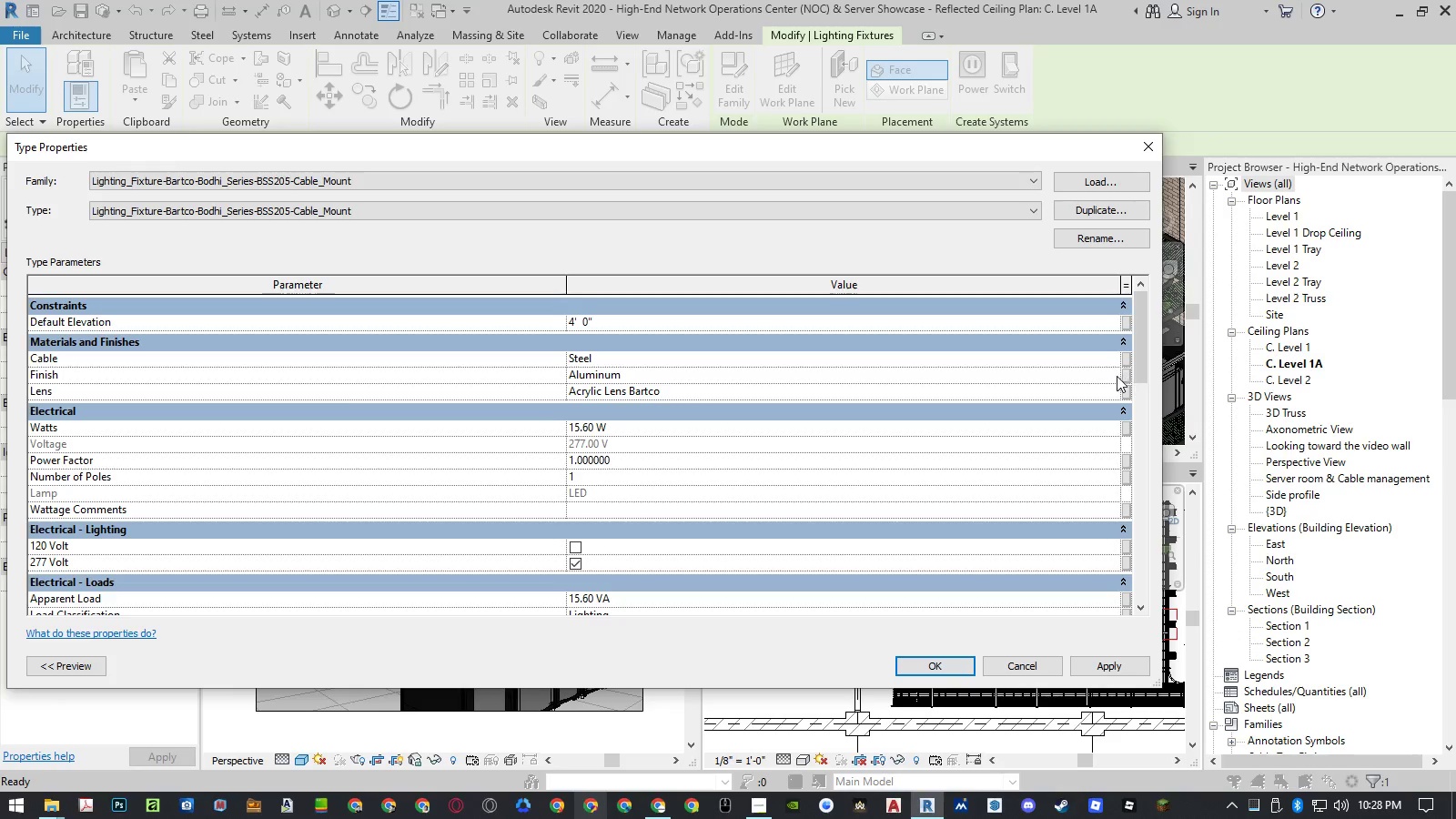 
left_click([1116, 376])
 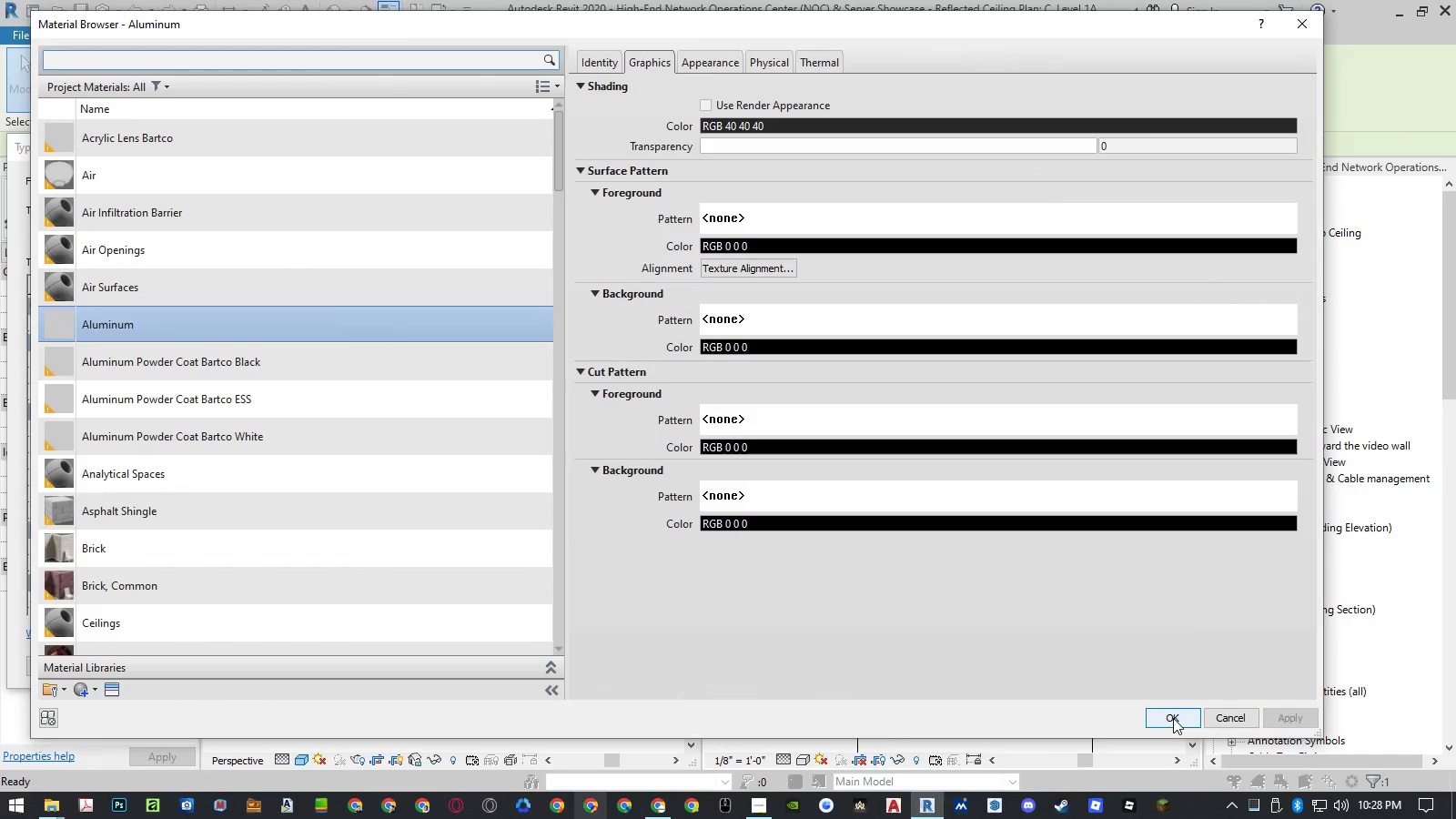 
key(Escape)
 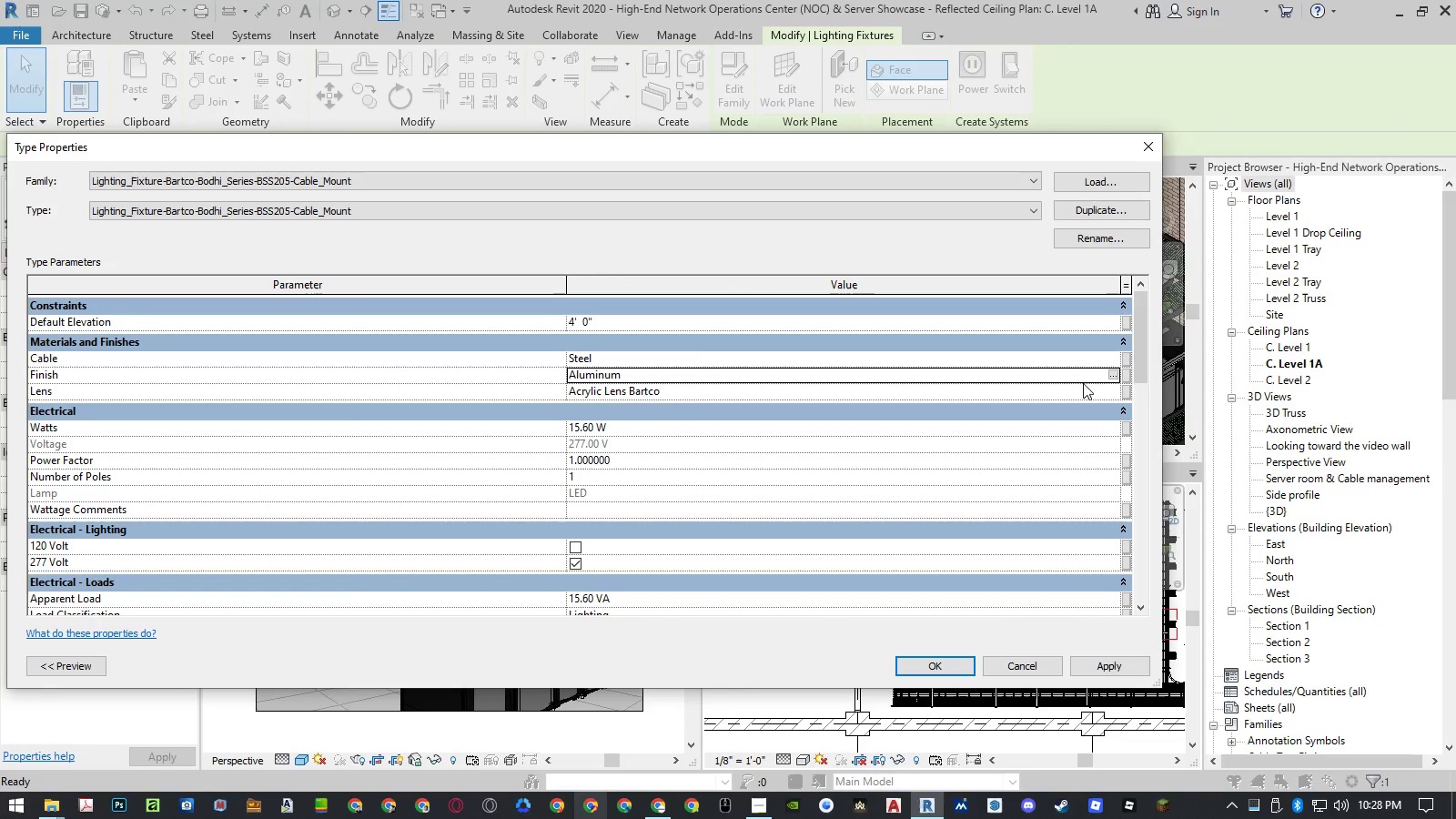 
left_click([1113, 396])
 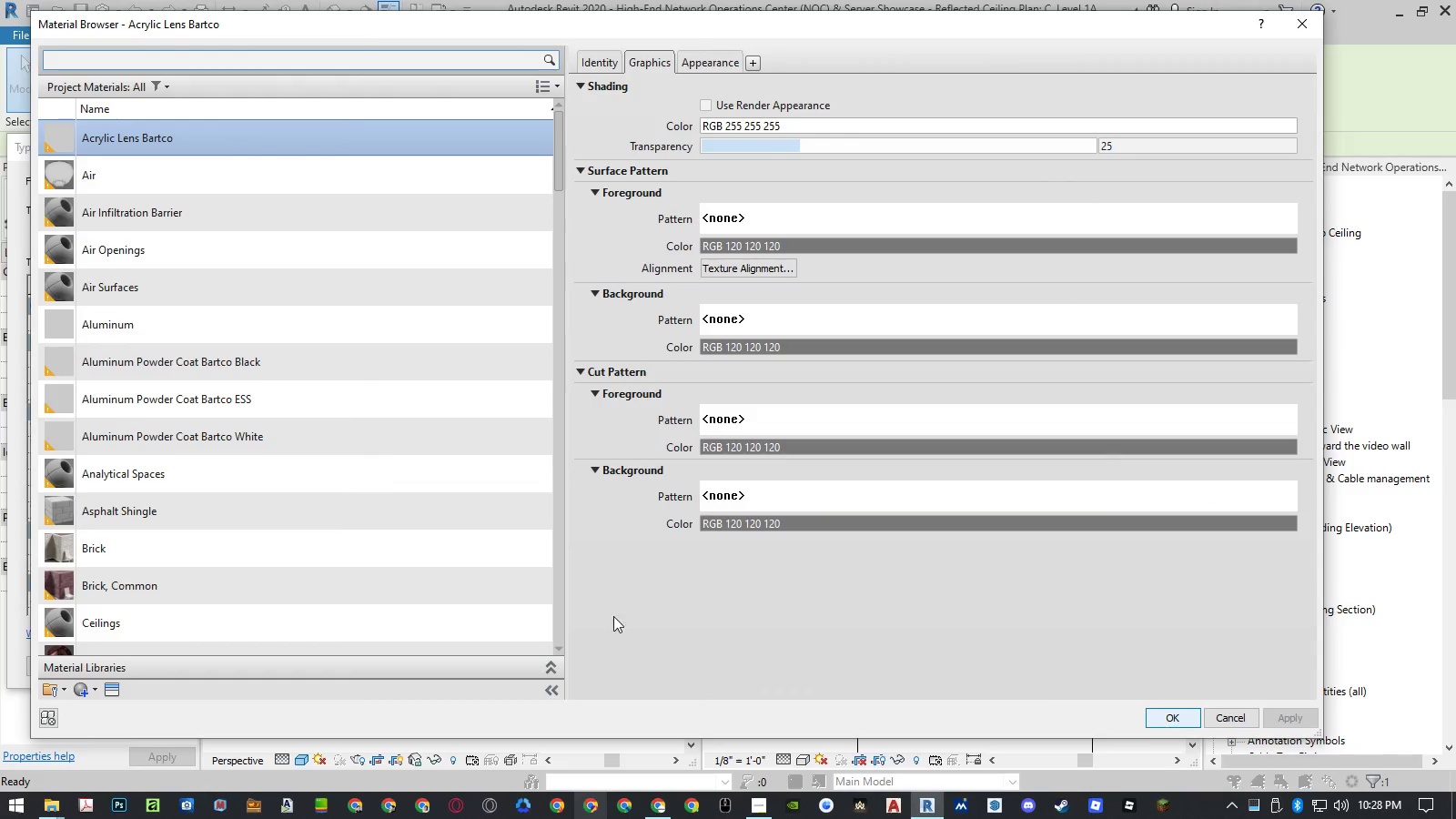 
left_click([433, 531])
 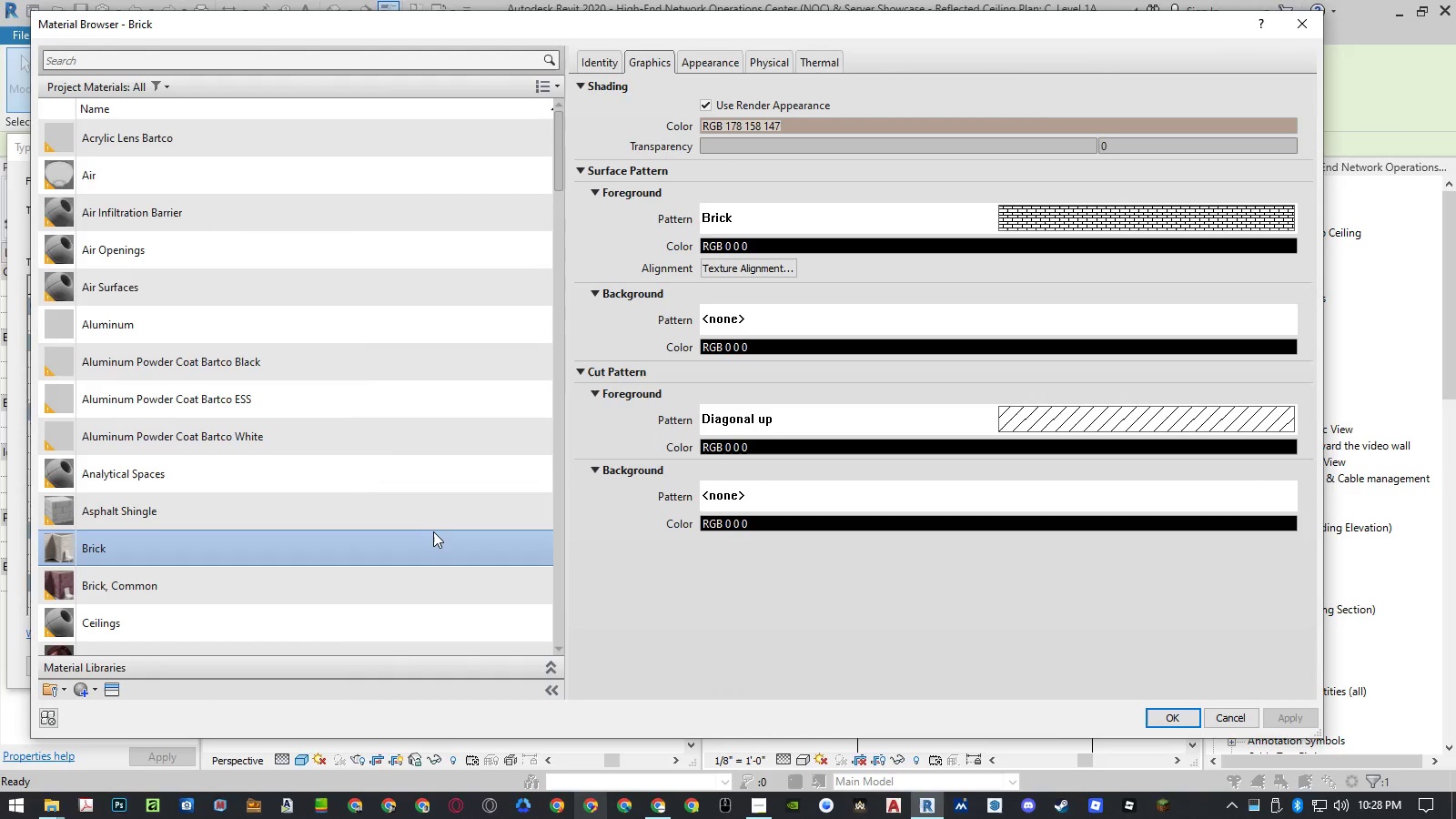 
key(G)
 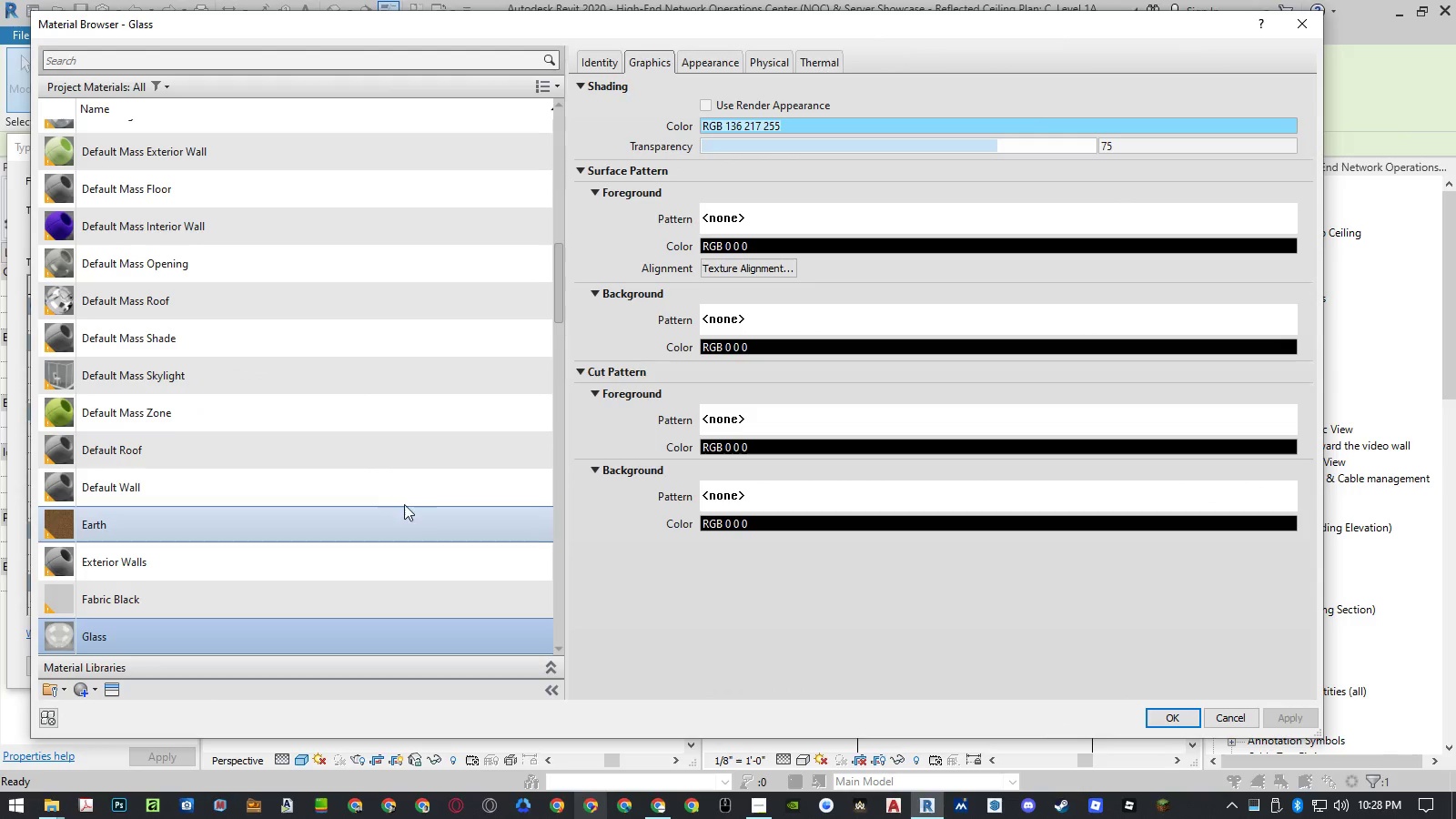 
scroll: coordinate [378, 487], scroll_direction: down, amount: 2.0
 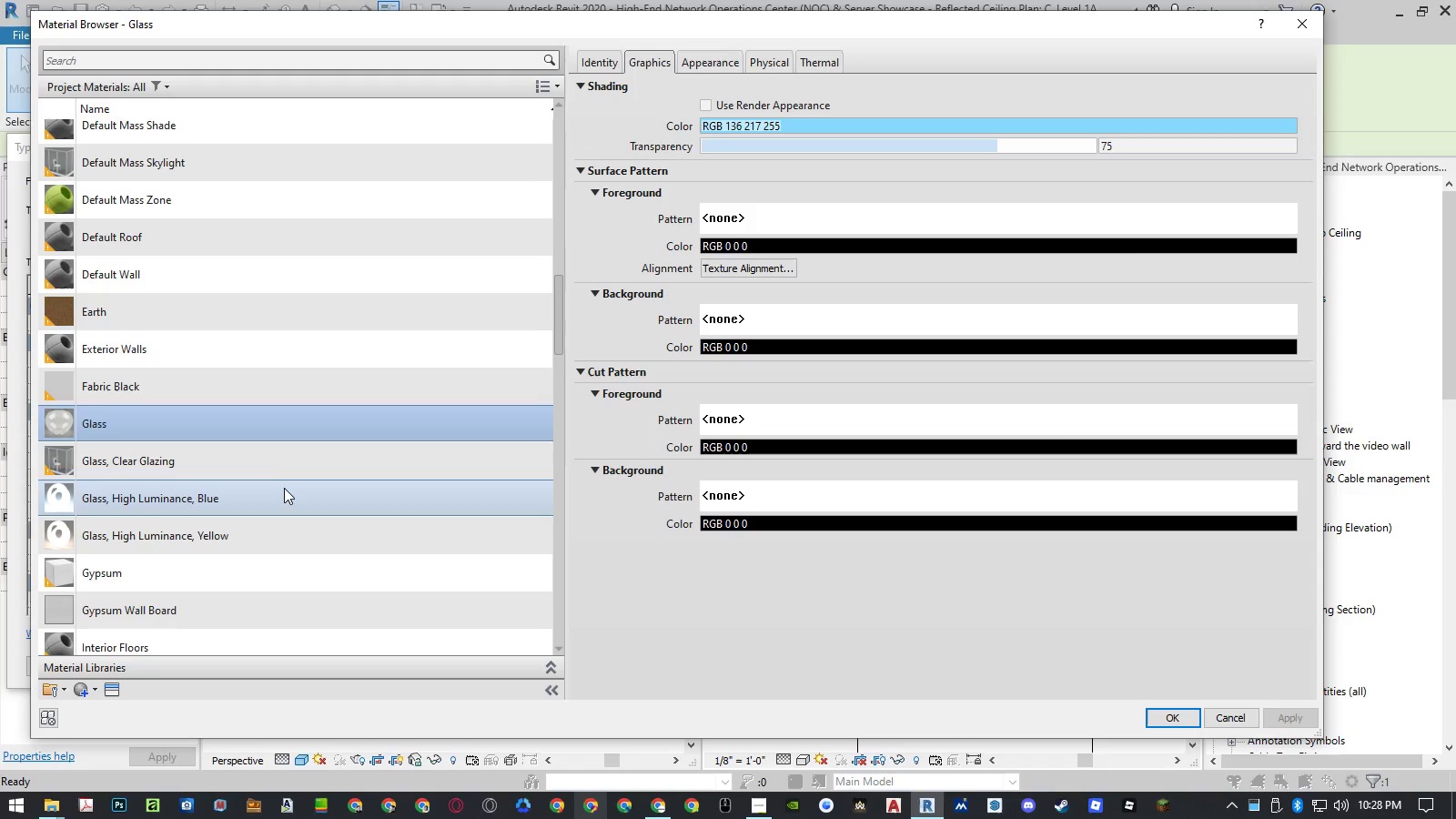 
left_click([280, 492])
 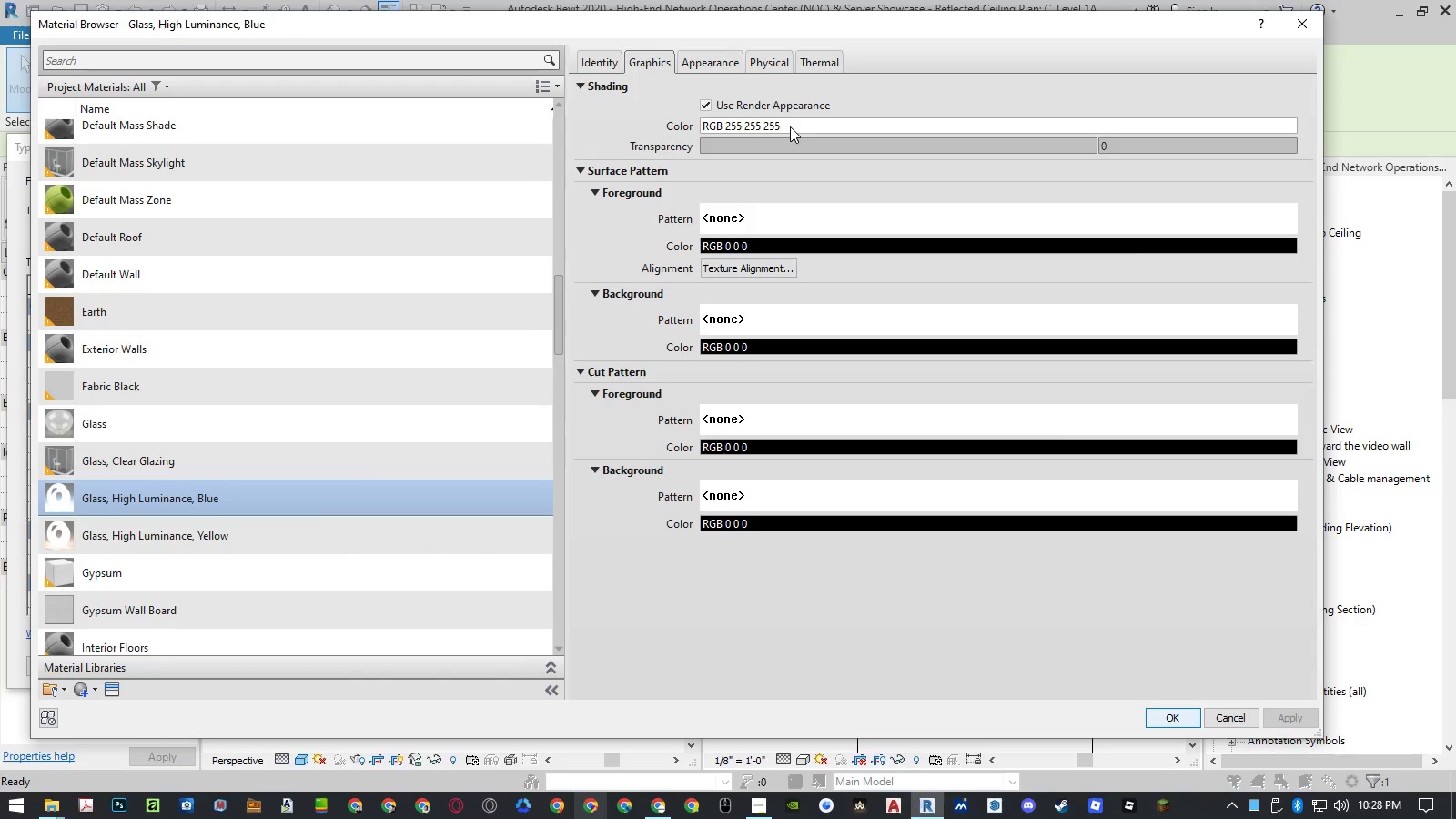 
left_click([709, 61])
 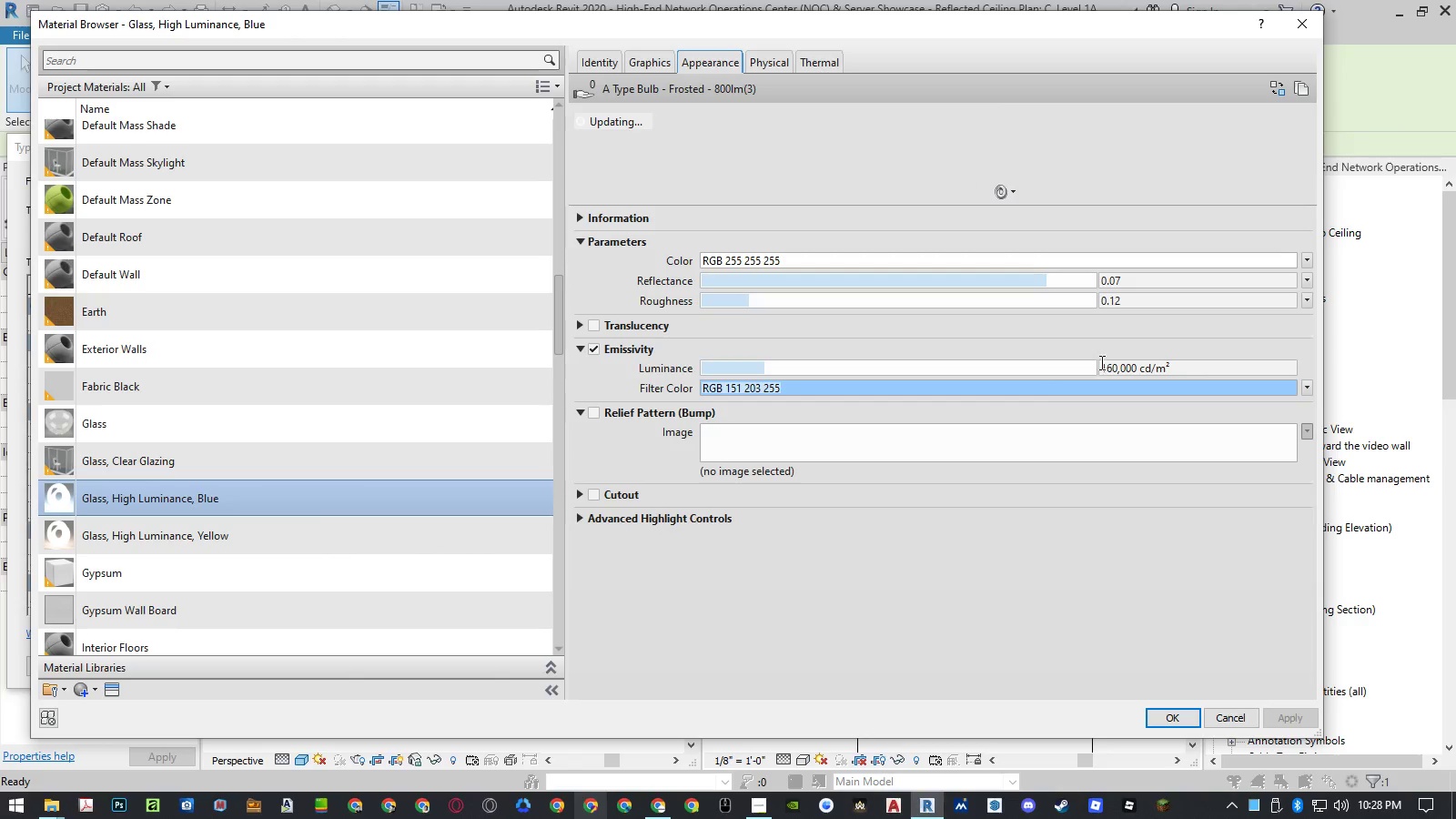 
left_click([1110, 367])
 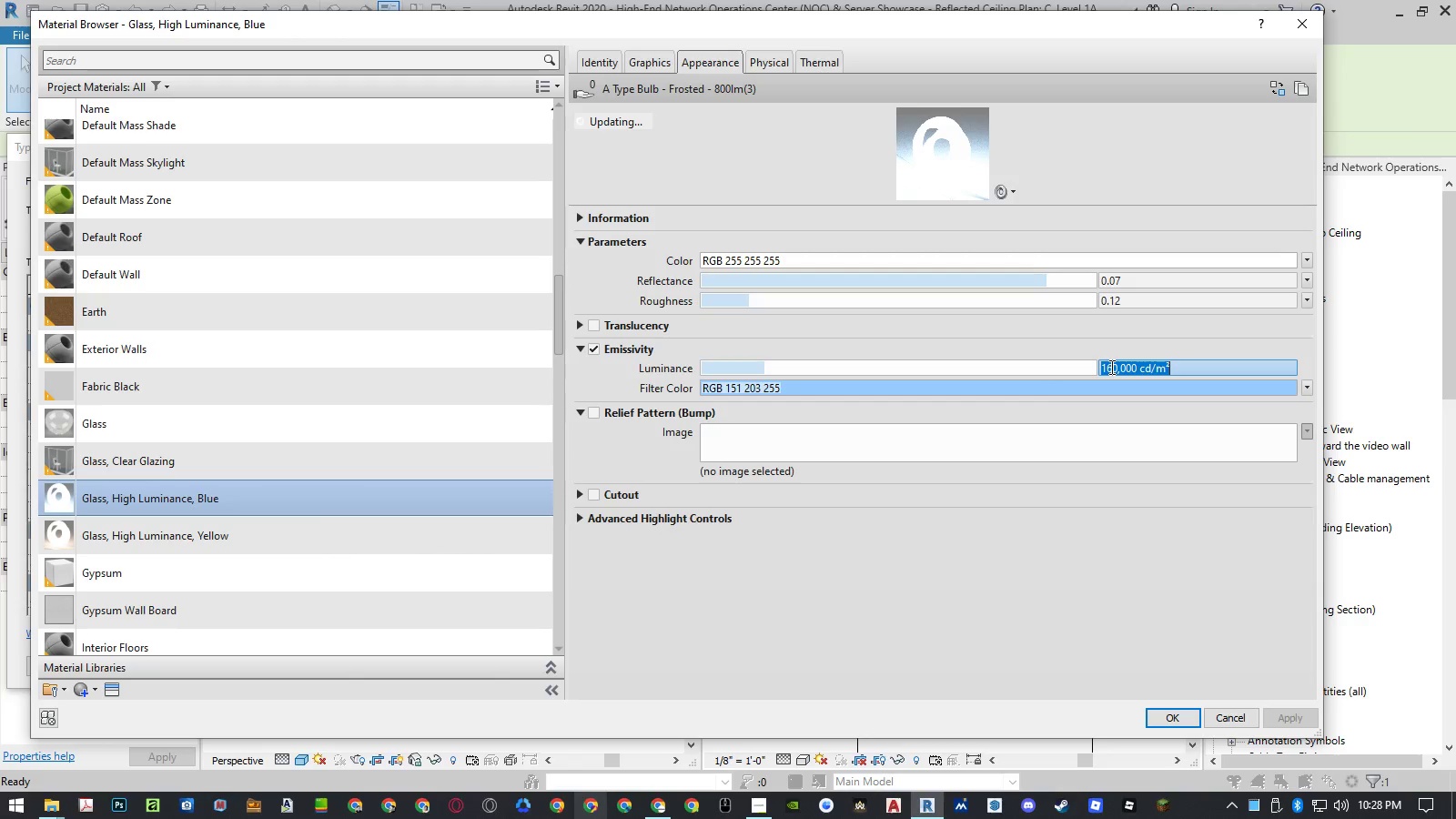 
left_click_drag(start_coordinate=[1110, 367], to_coordinate=[1079, 368])
 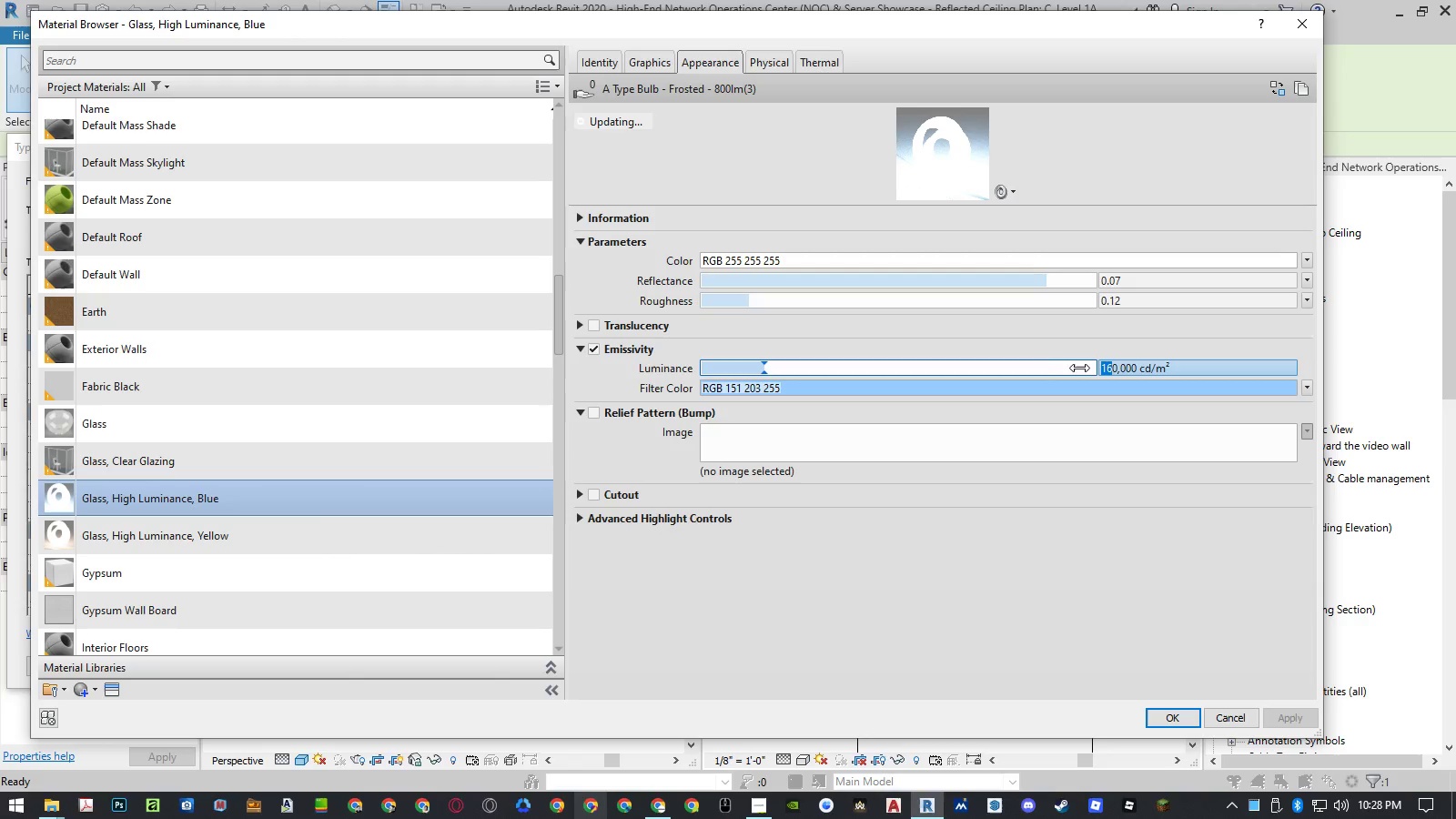 
key(Numpad8)
 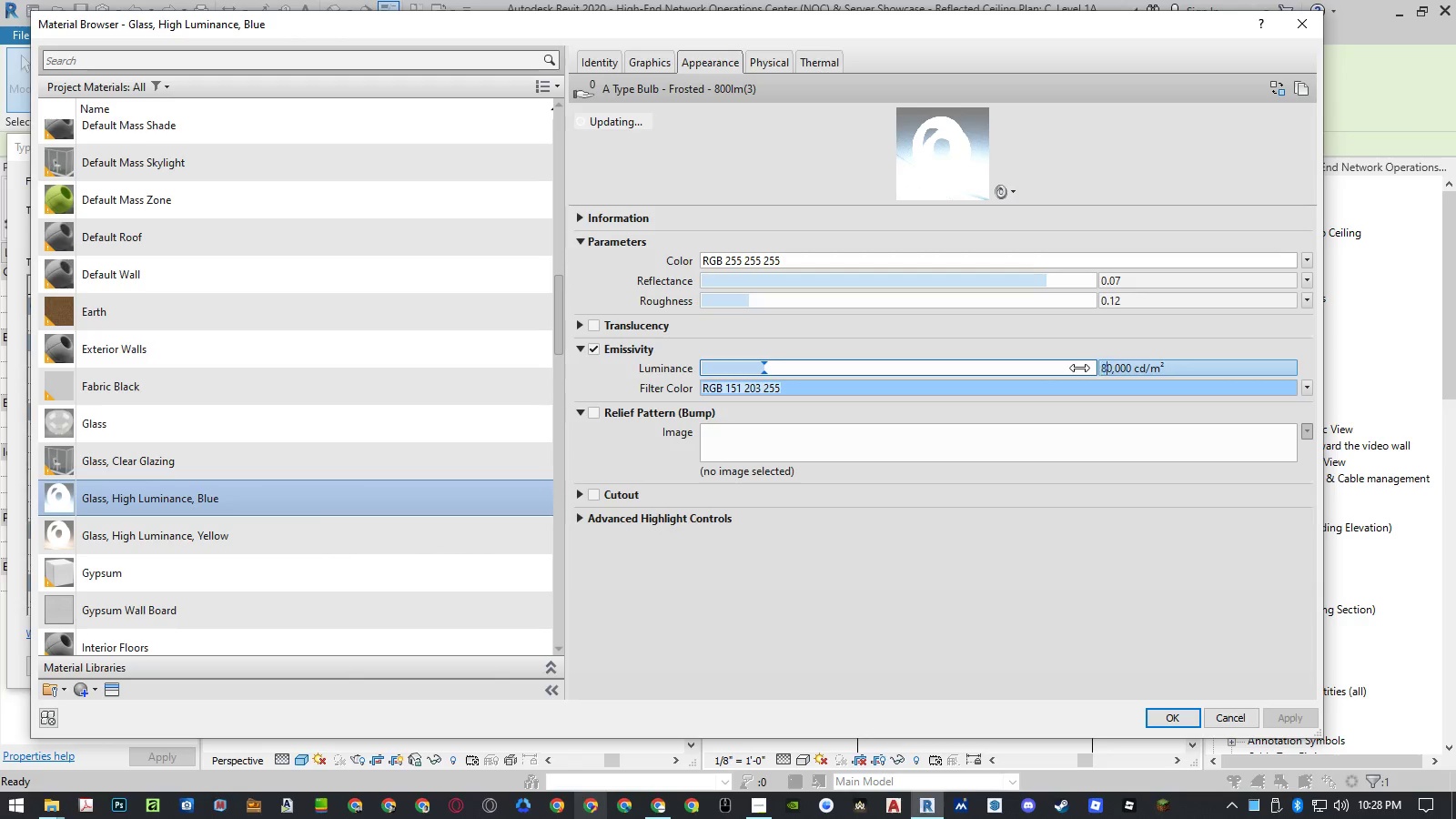 
key(NumpadEnter)
 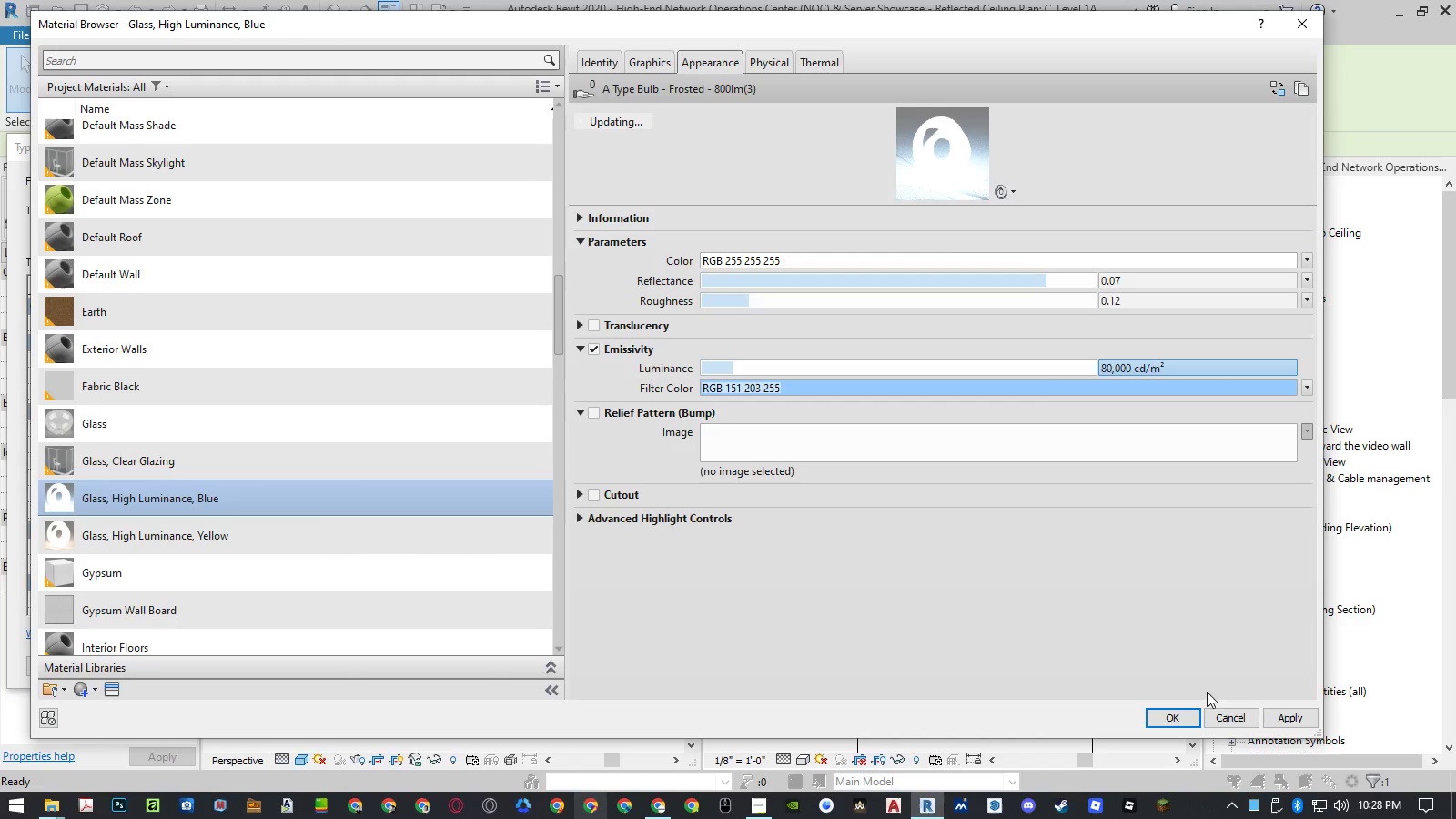 
left_click([1193, 714])
 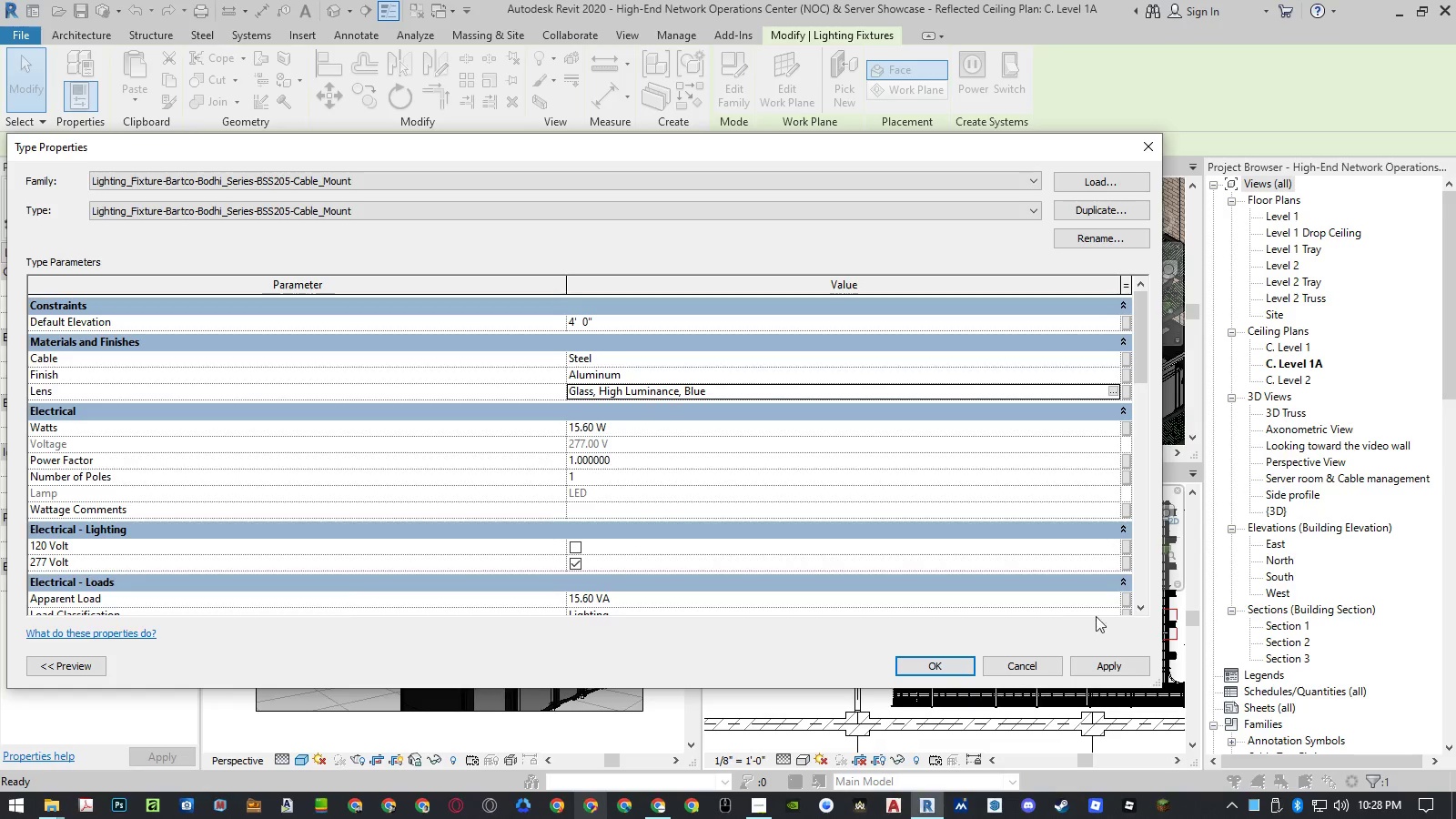 
left_click([940, 663])
 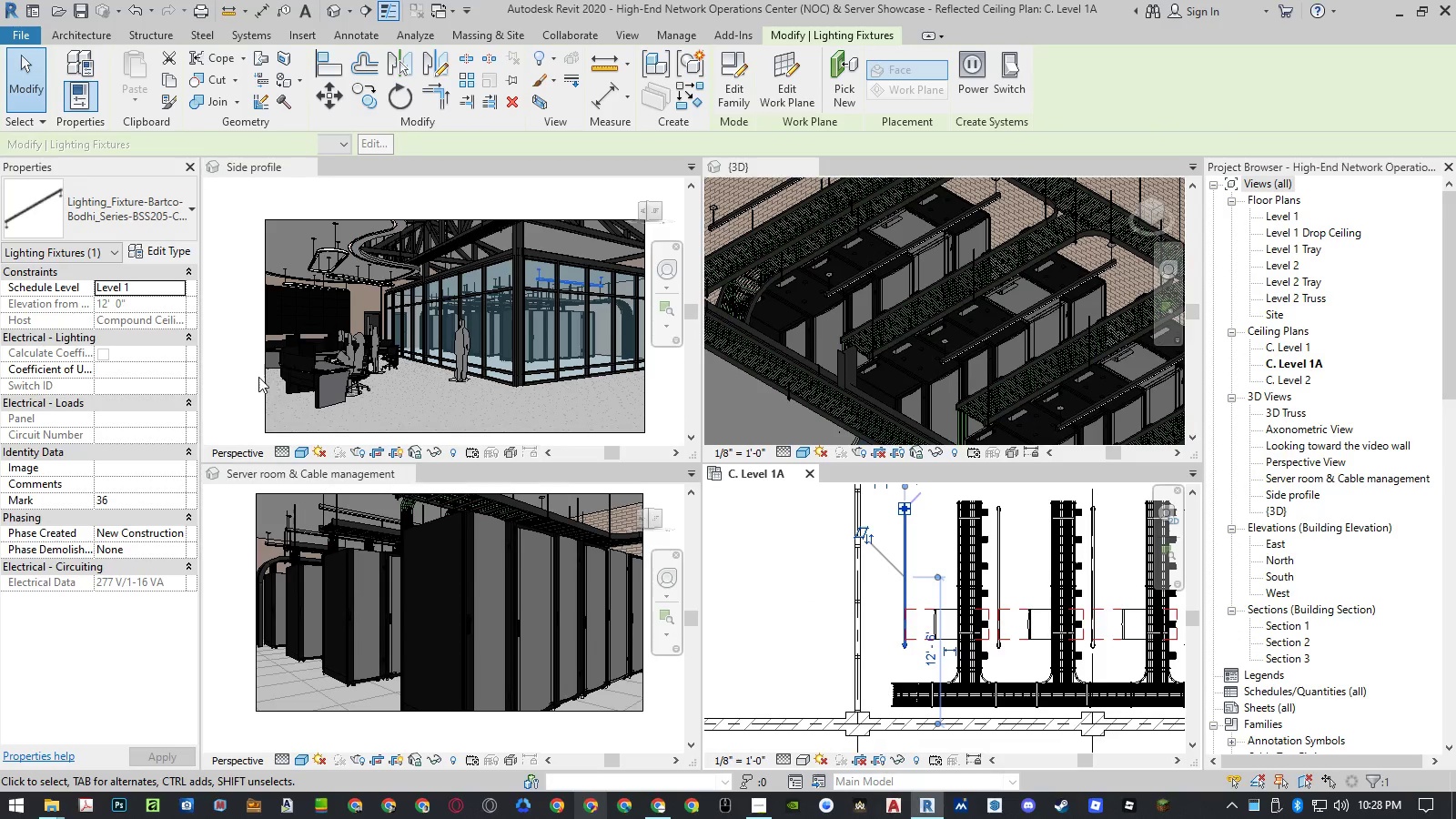 
left_click([237, 372])
 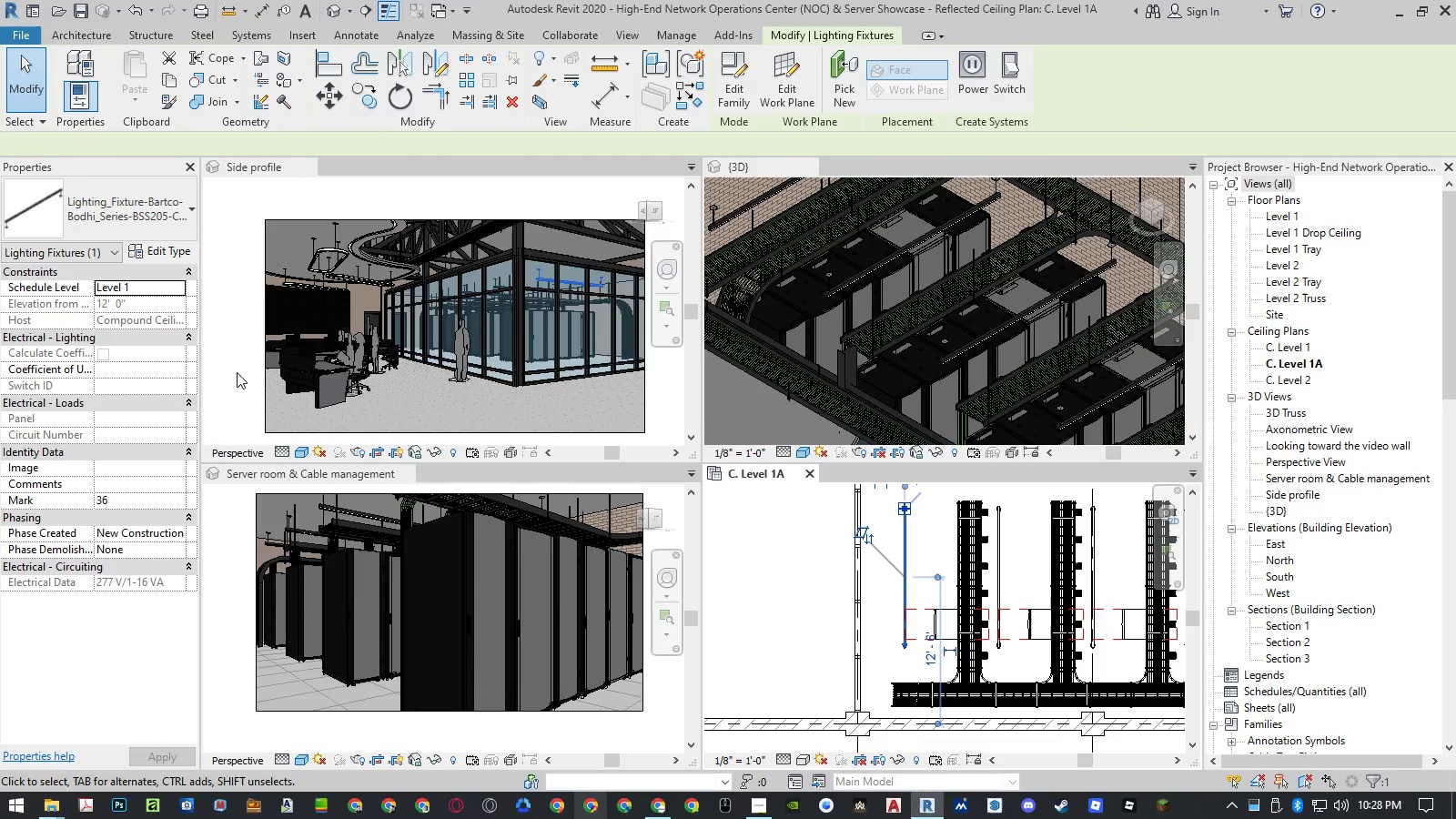 
key(Control+S)
 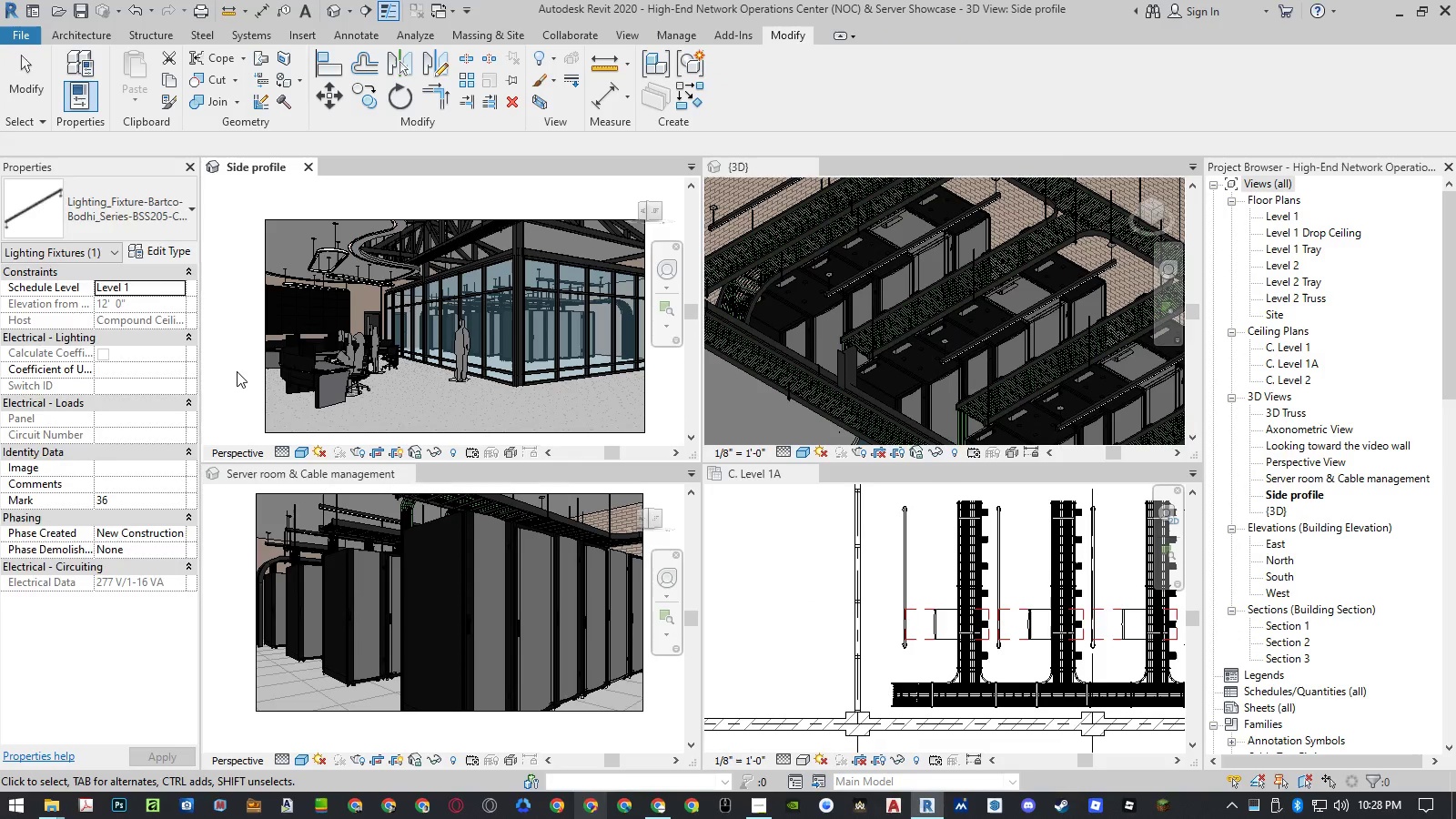 
type(rr)
 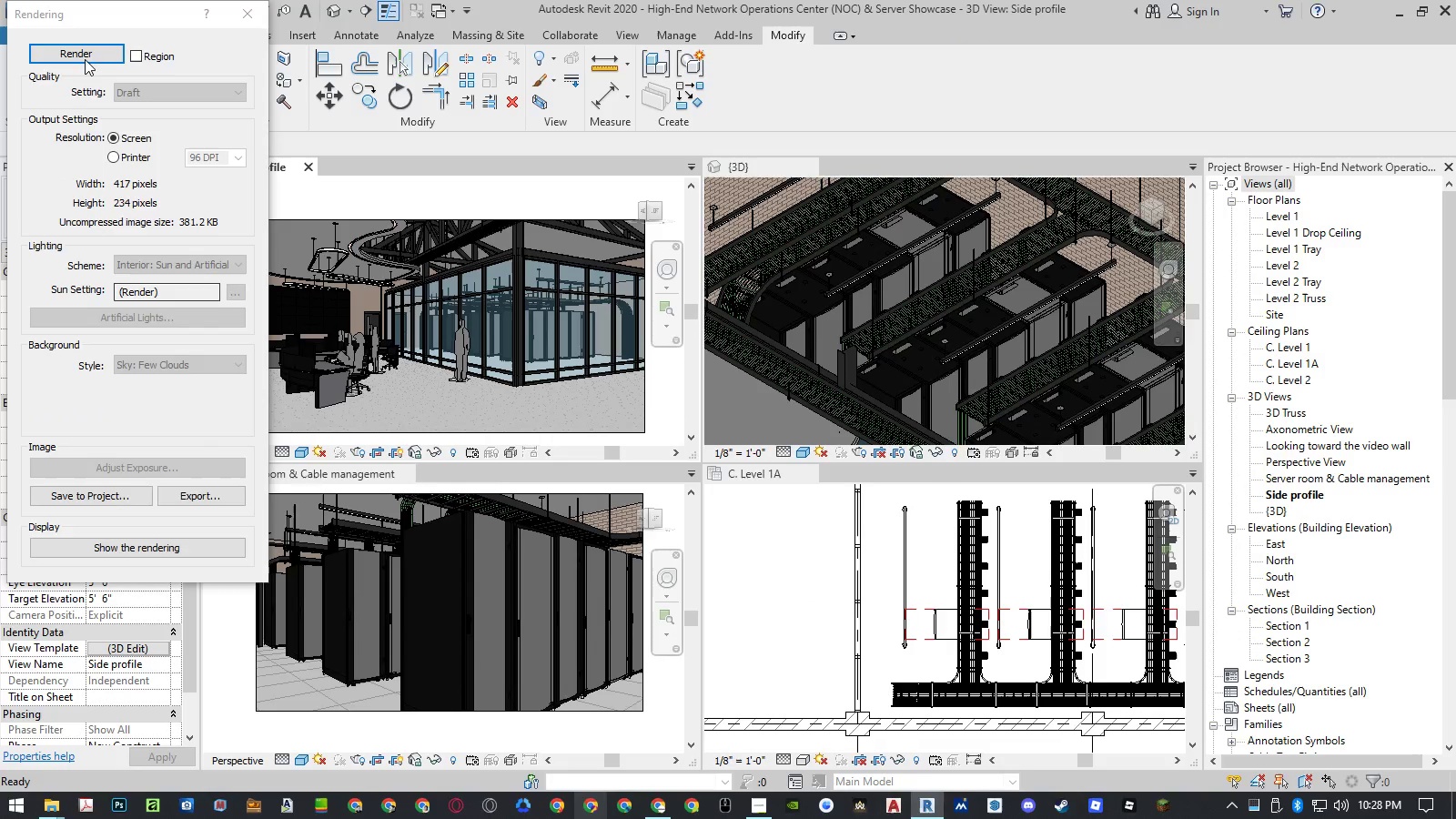 
left_click([82, 54])
 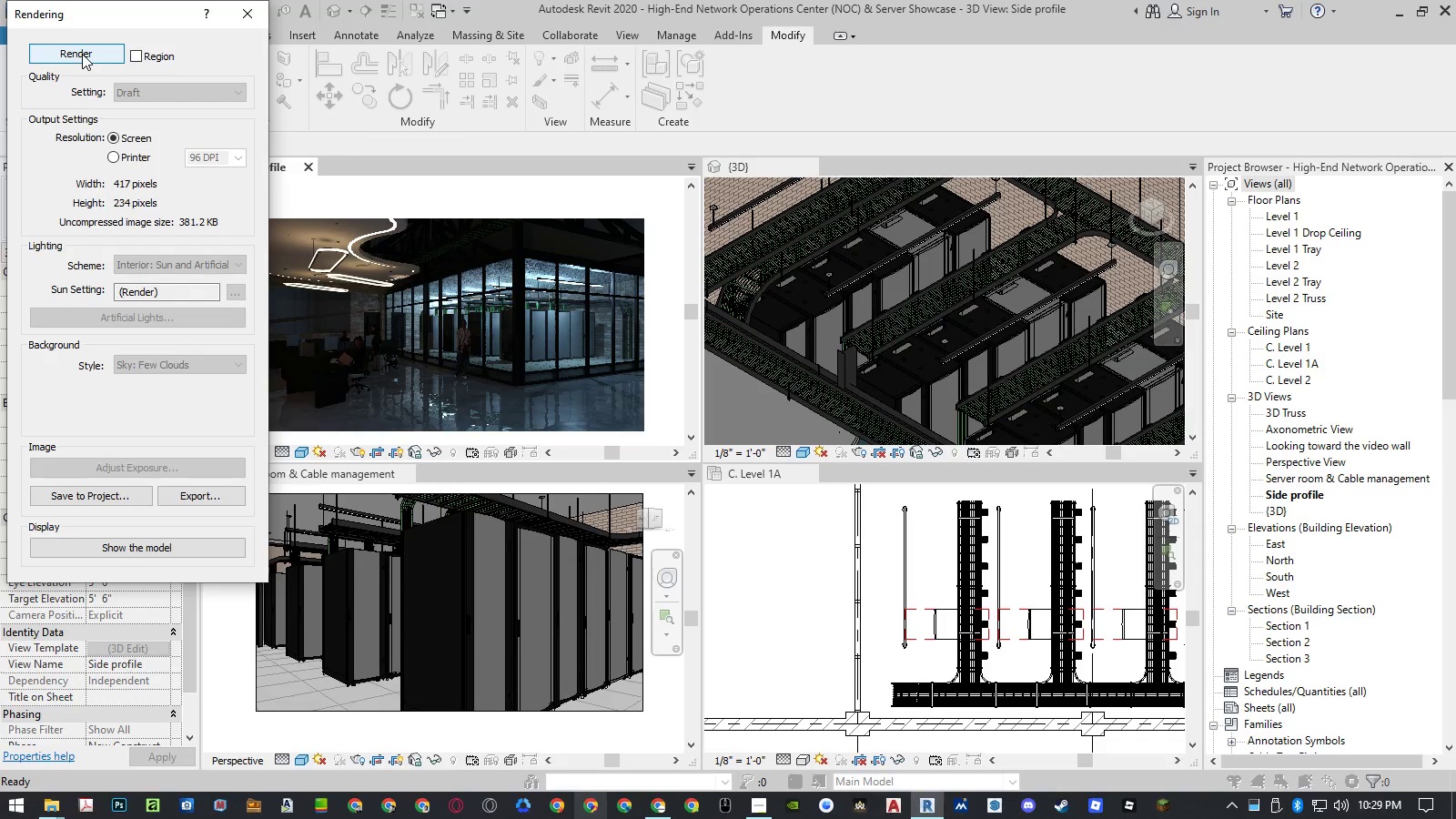 
wait(21.3)
 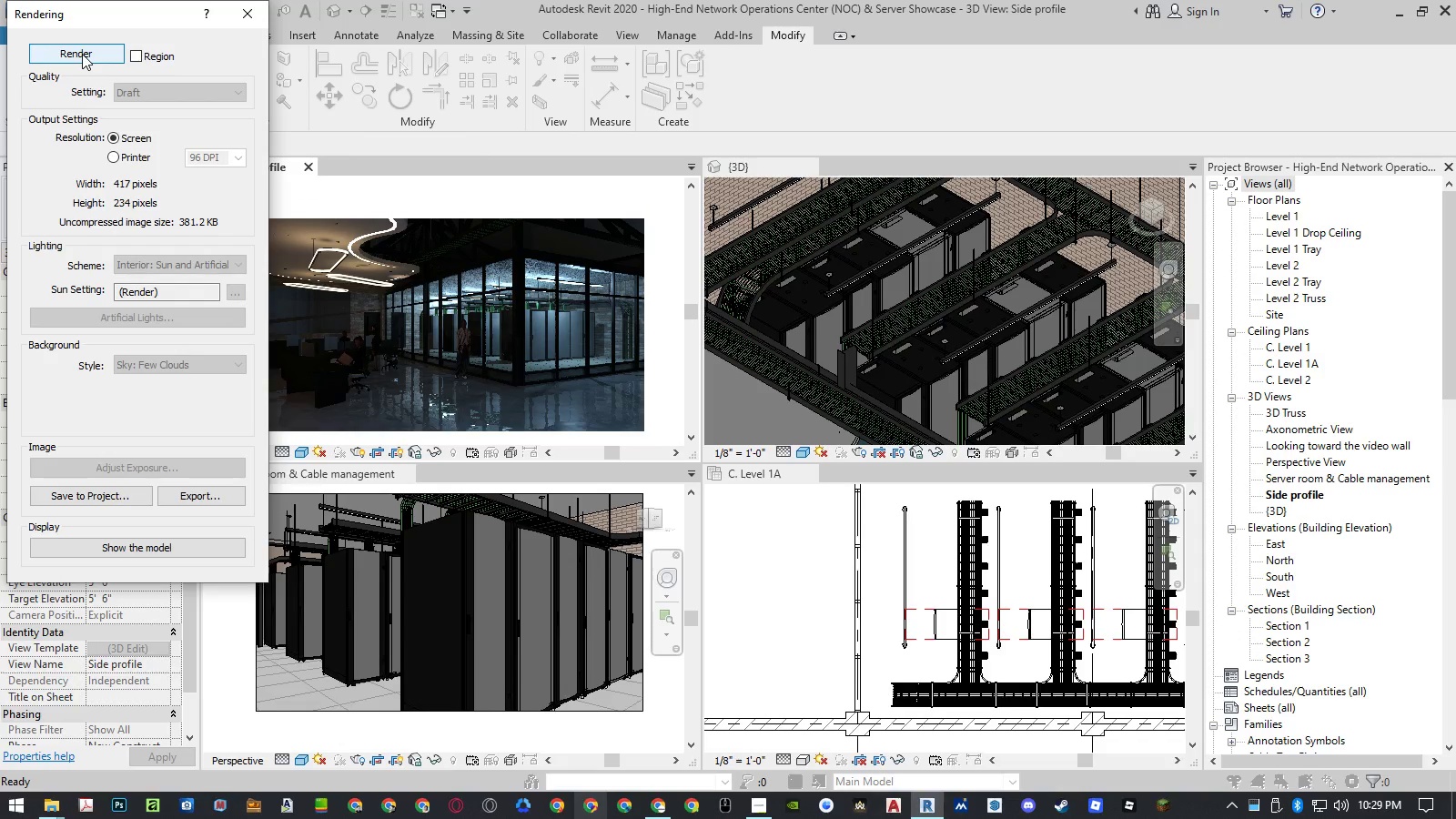 
left_click([230, 17])
 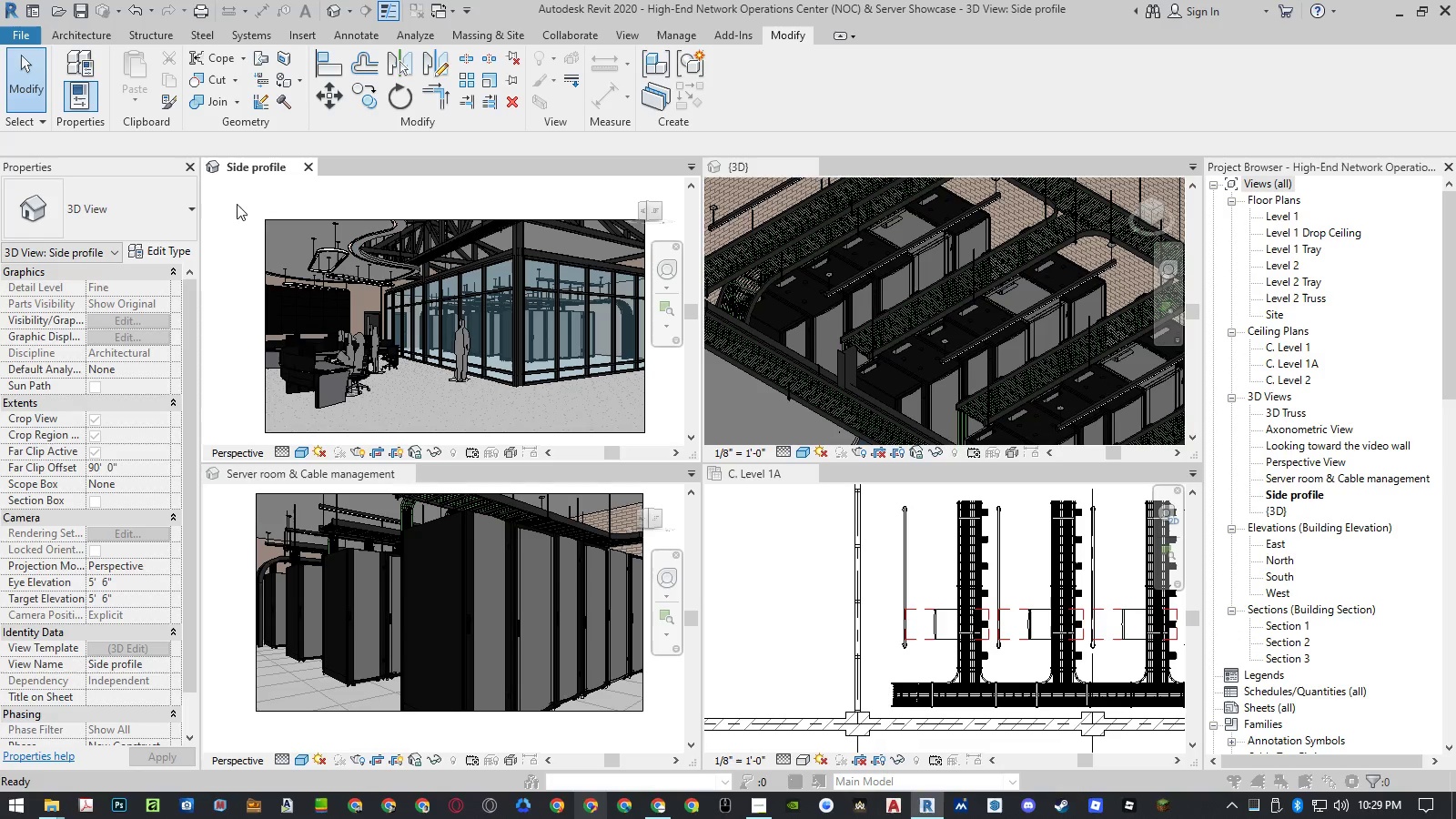 
left_click([230, 209])
 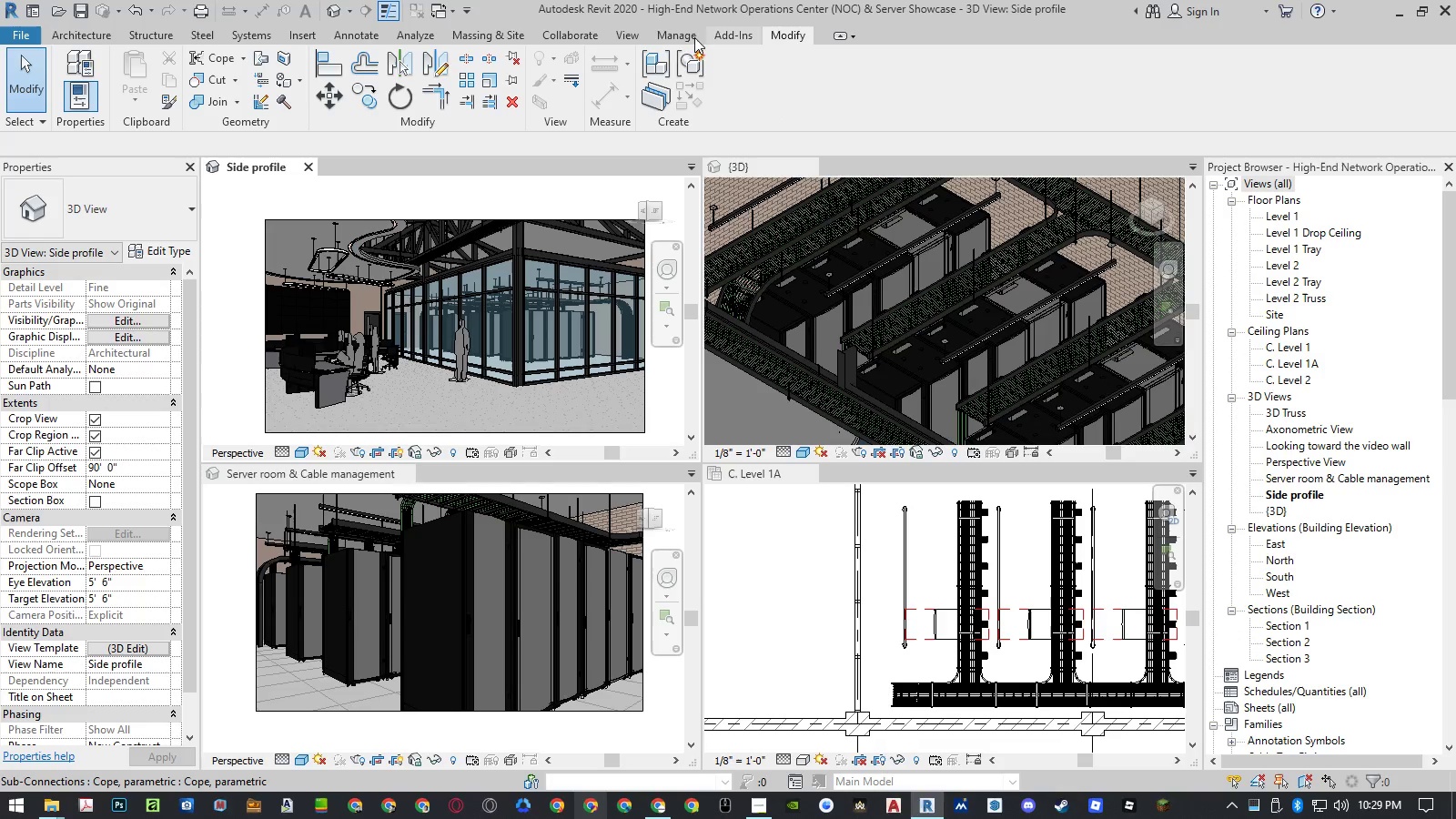 
left_click([633, 33])
 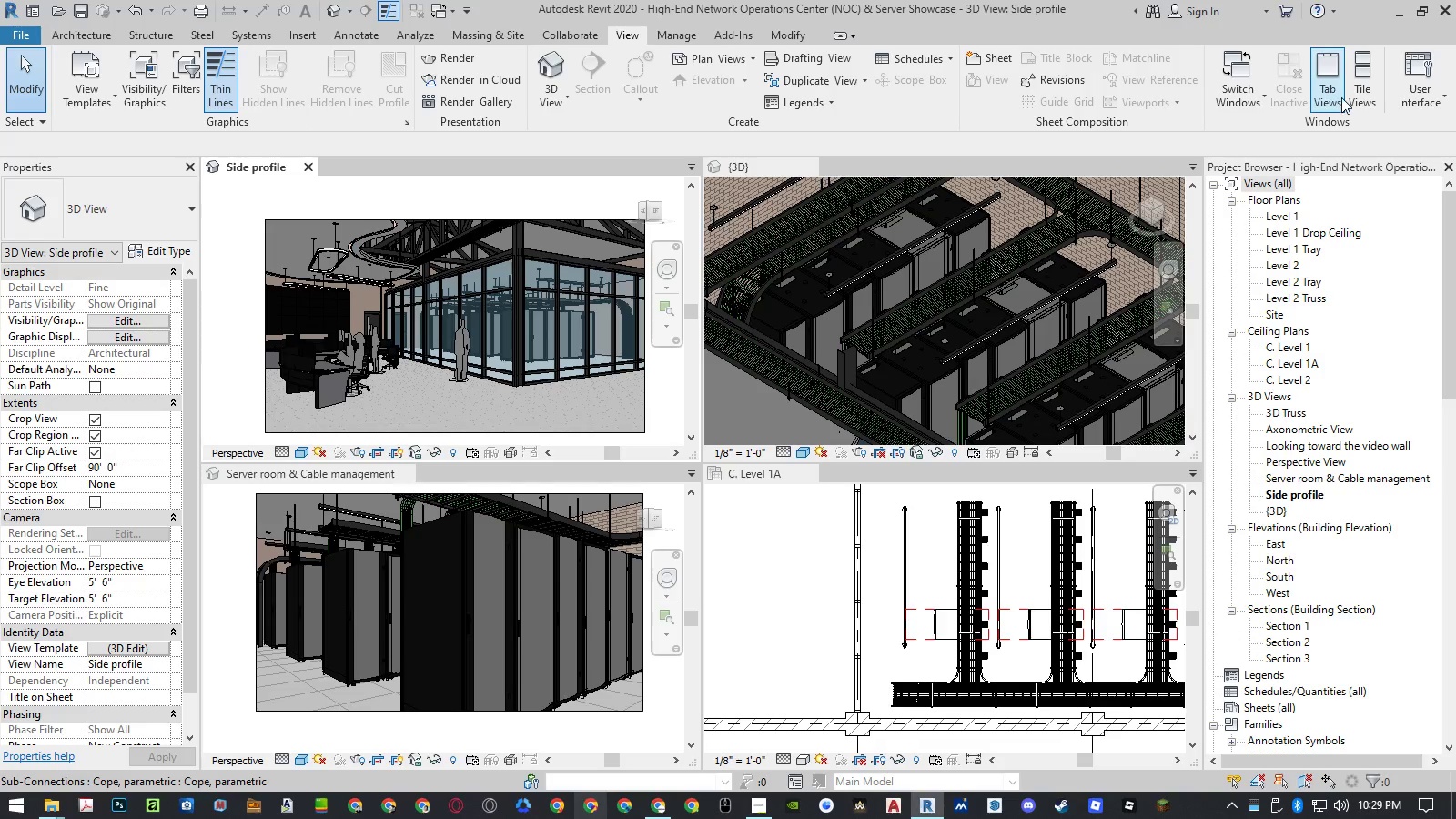 
left_click([1341, 97])
 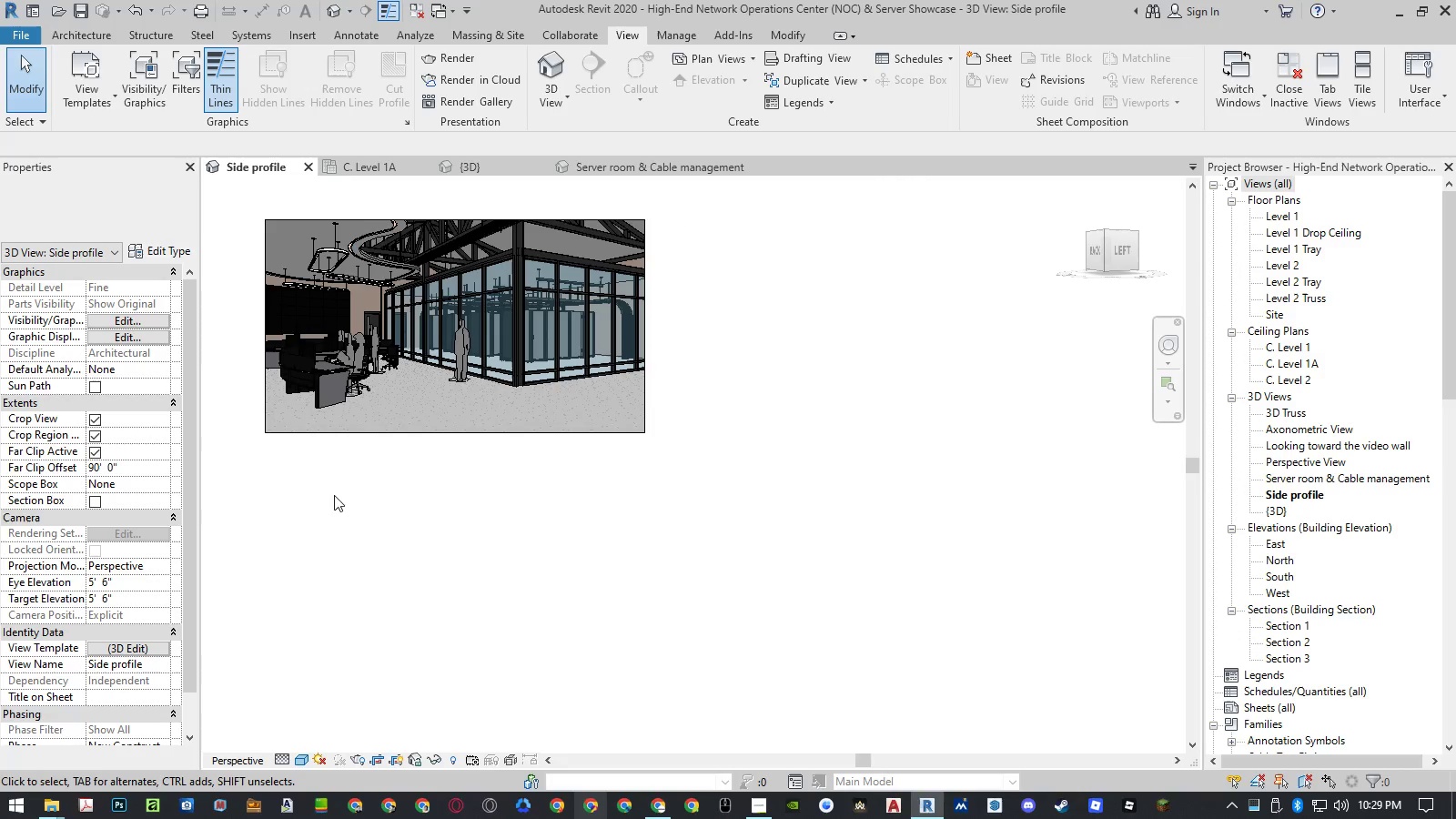 
scroll: coordinate [219, 244], scroll_direction: up, amount: 5.0
 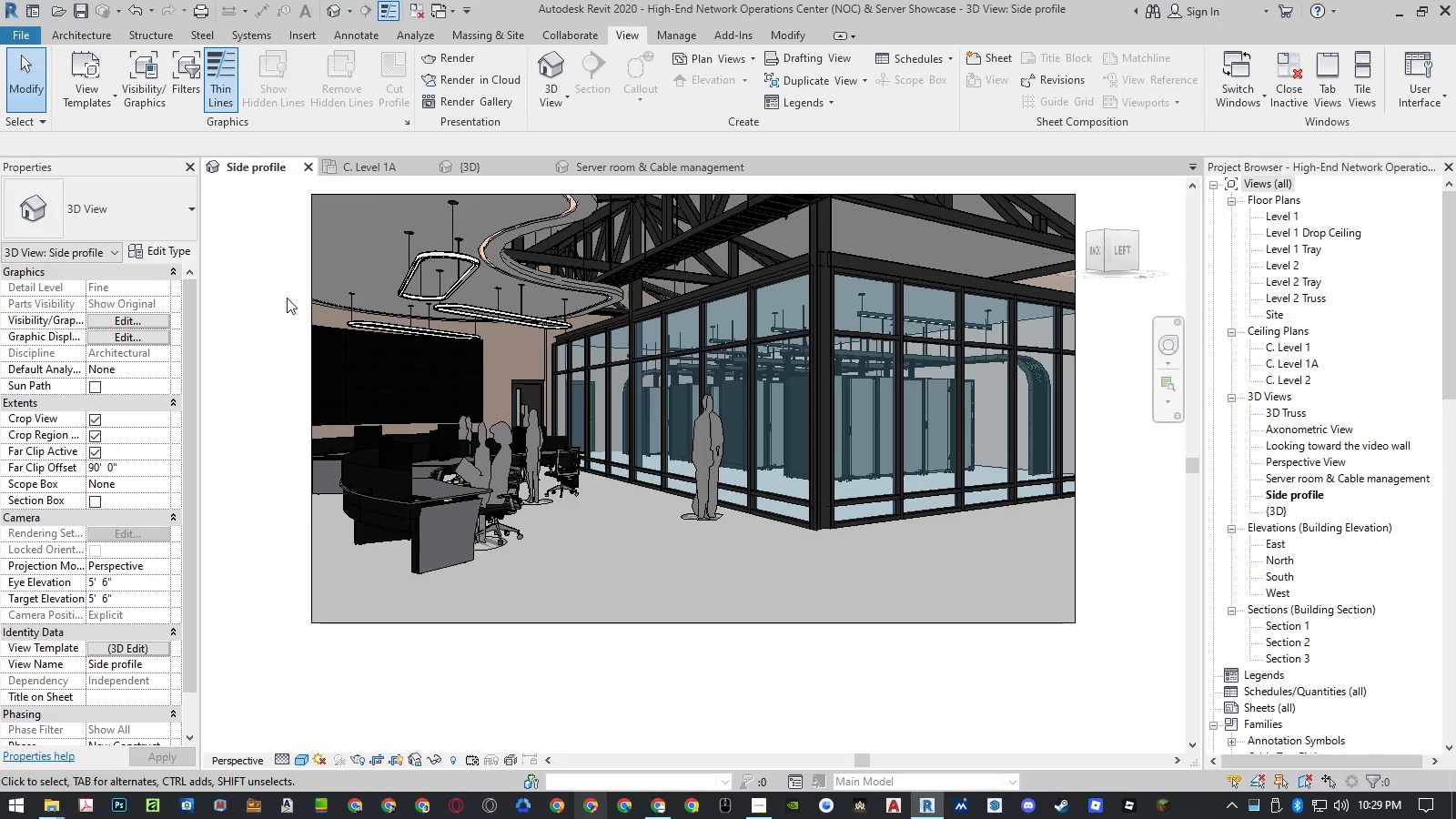 
scroll: coordinate [388, 458], scroll_direction: down, amount: 2.0
 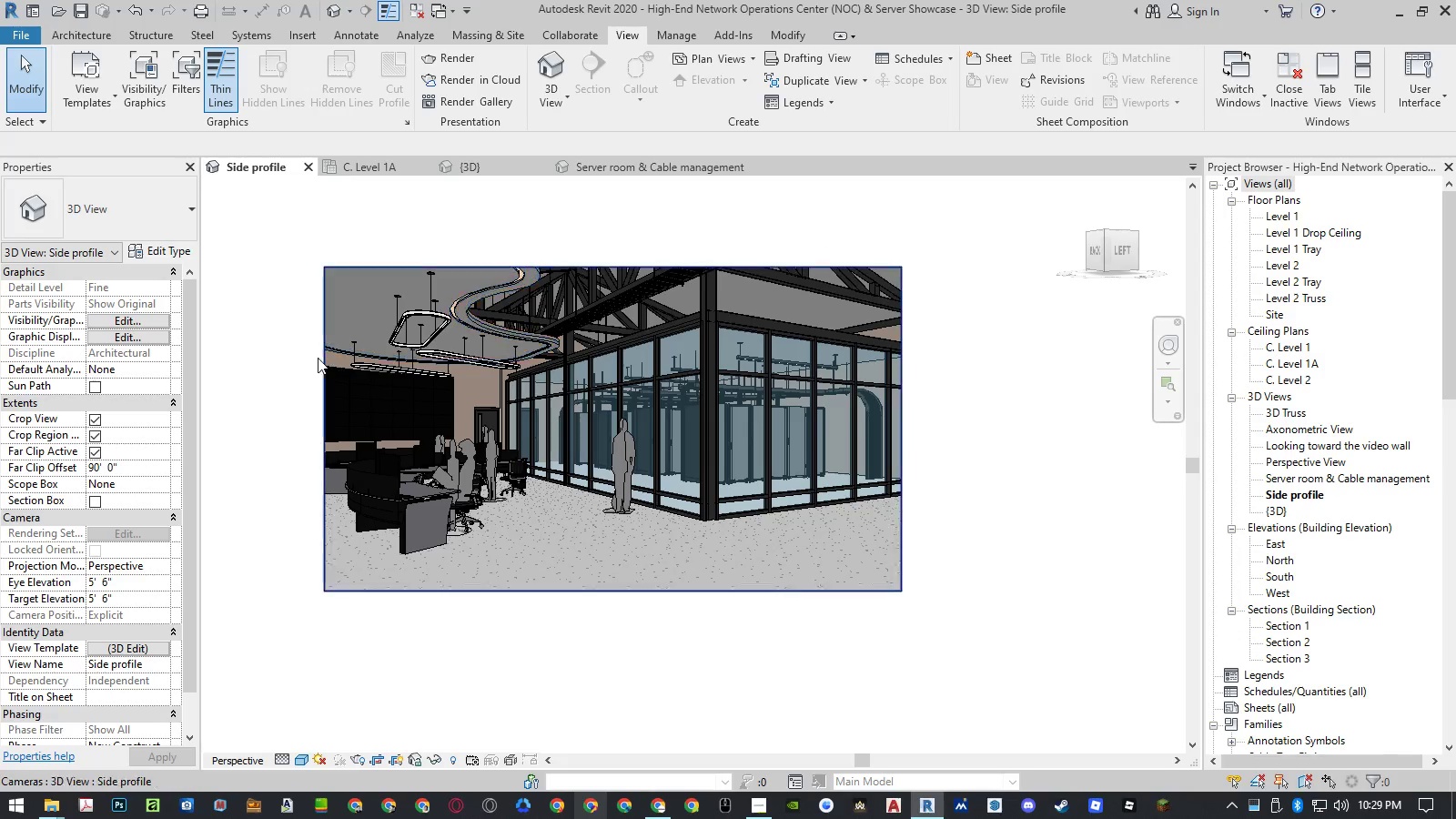 
scroll: coordinate [296, 336], scroll_direction: up, amount: 2.0
 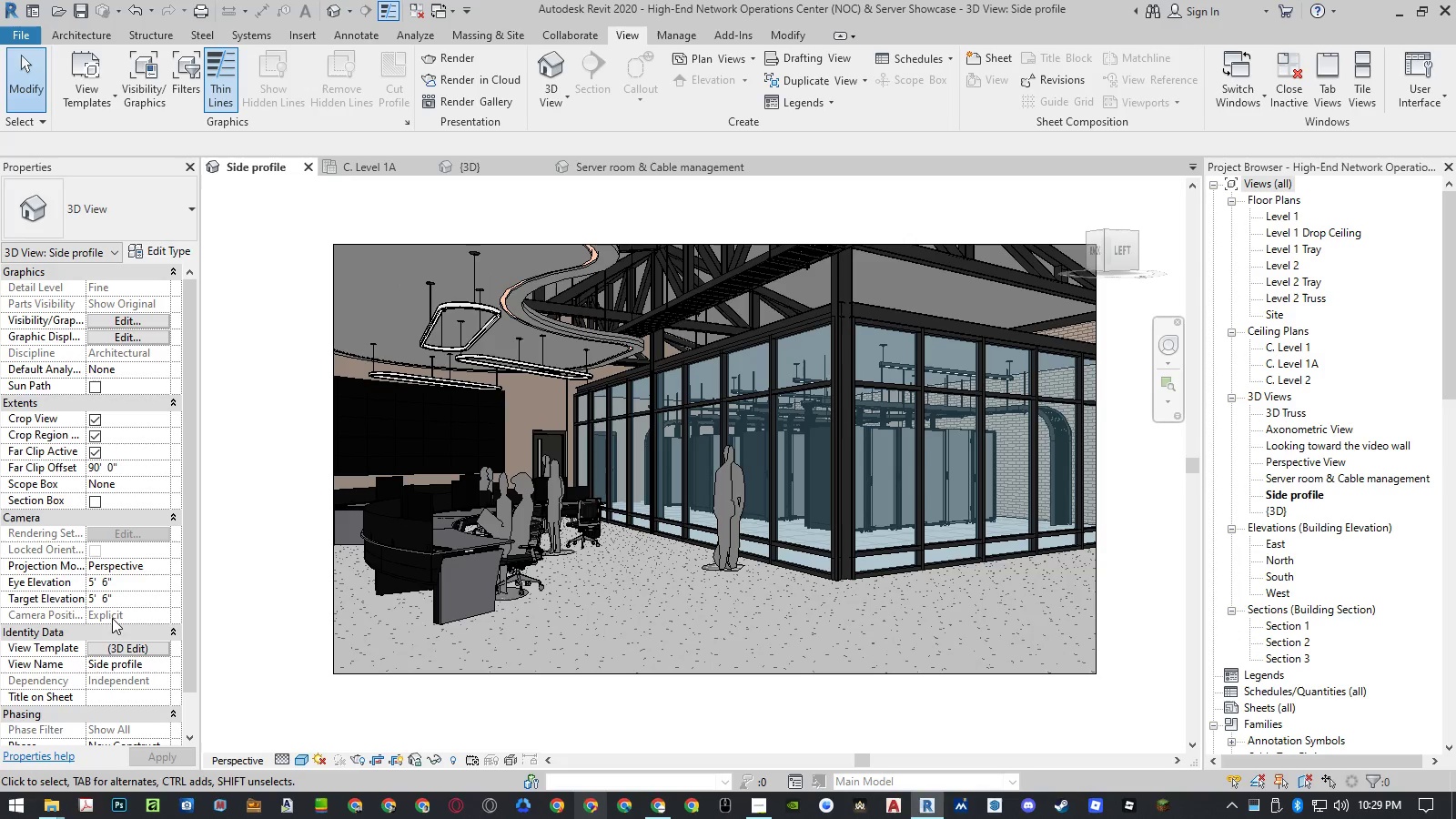 
left_click([105, 648])
 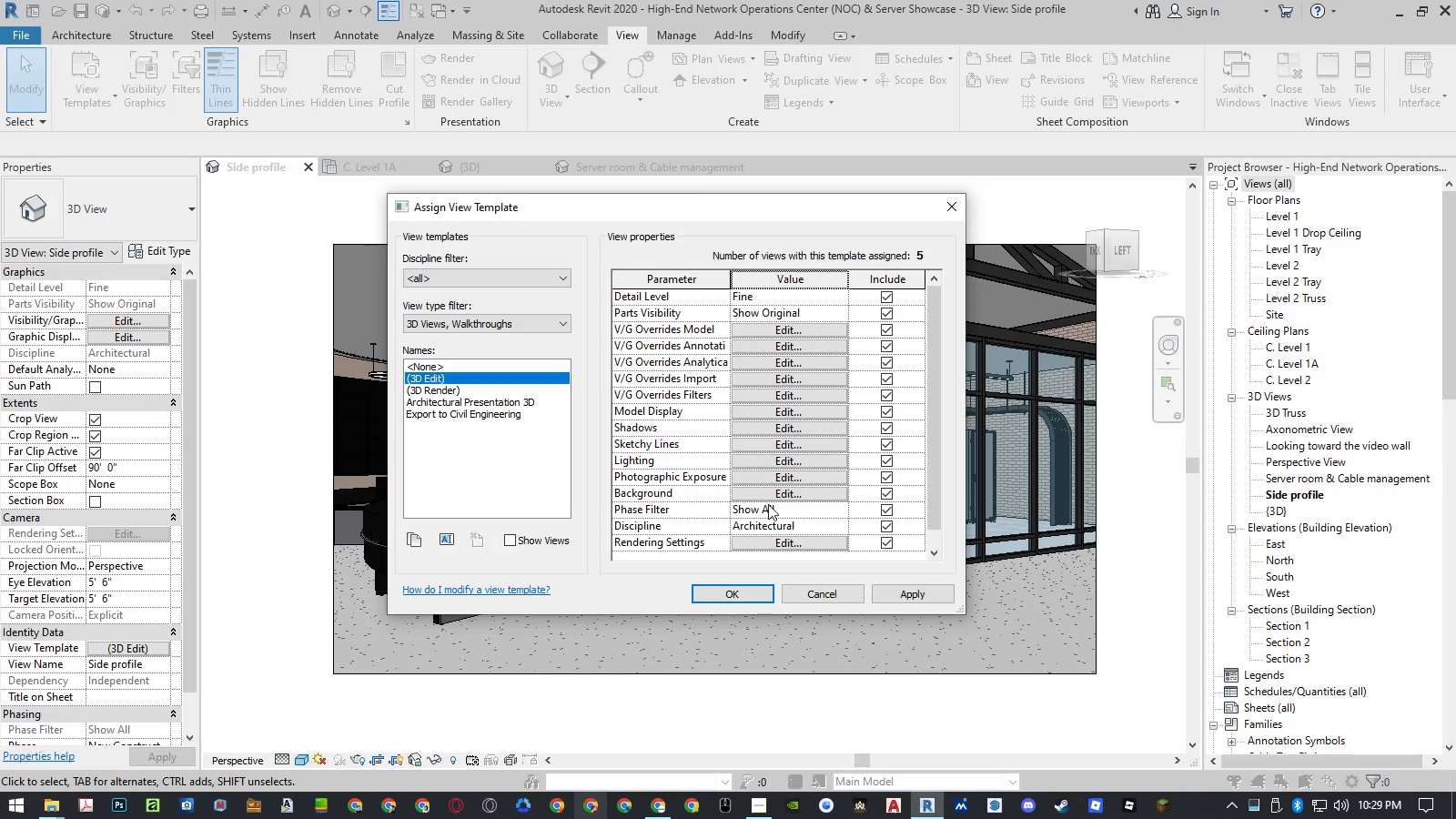 
left_click([764, 537])
 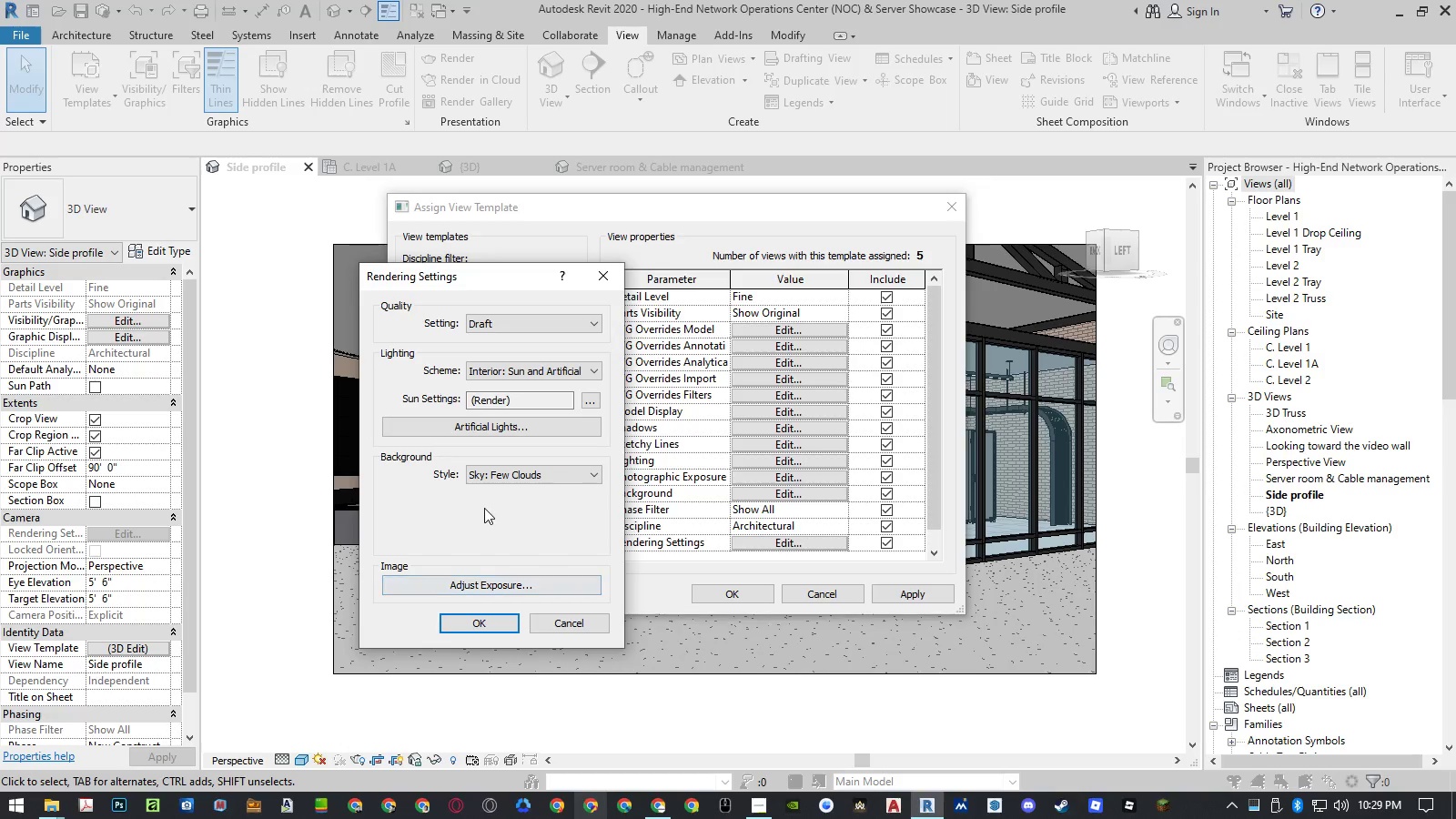 
left_click([477, 581])
 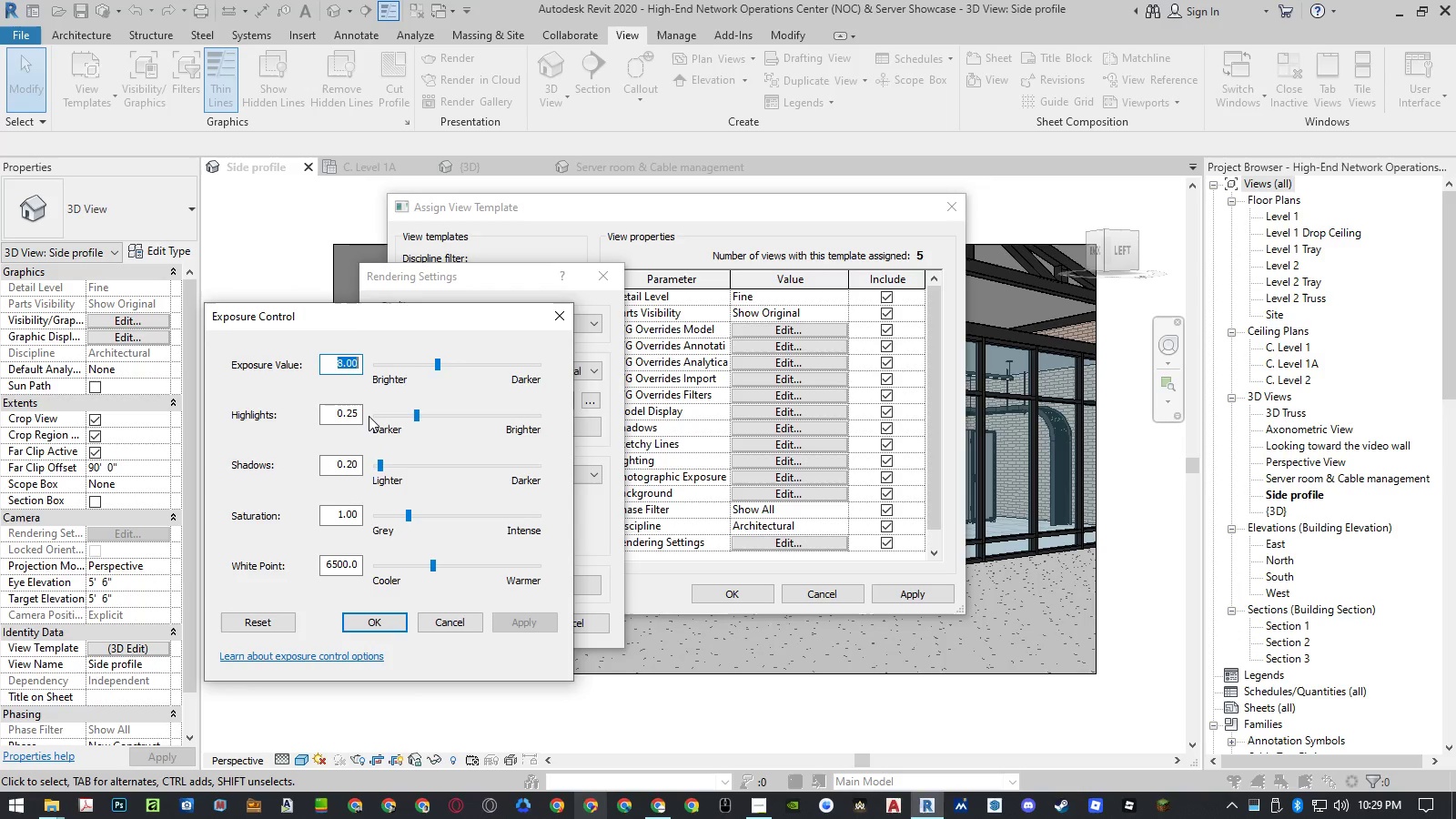 
key(Numpad4)
 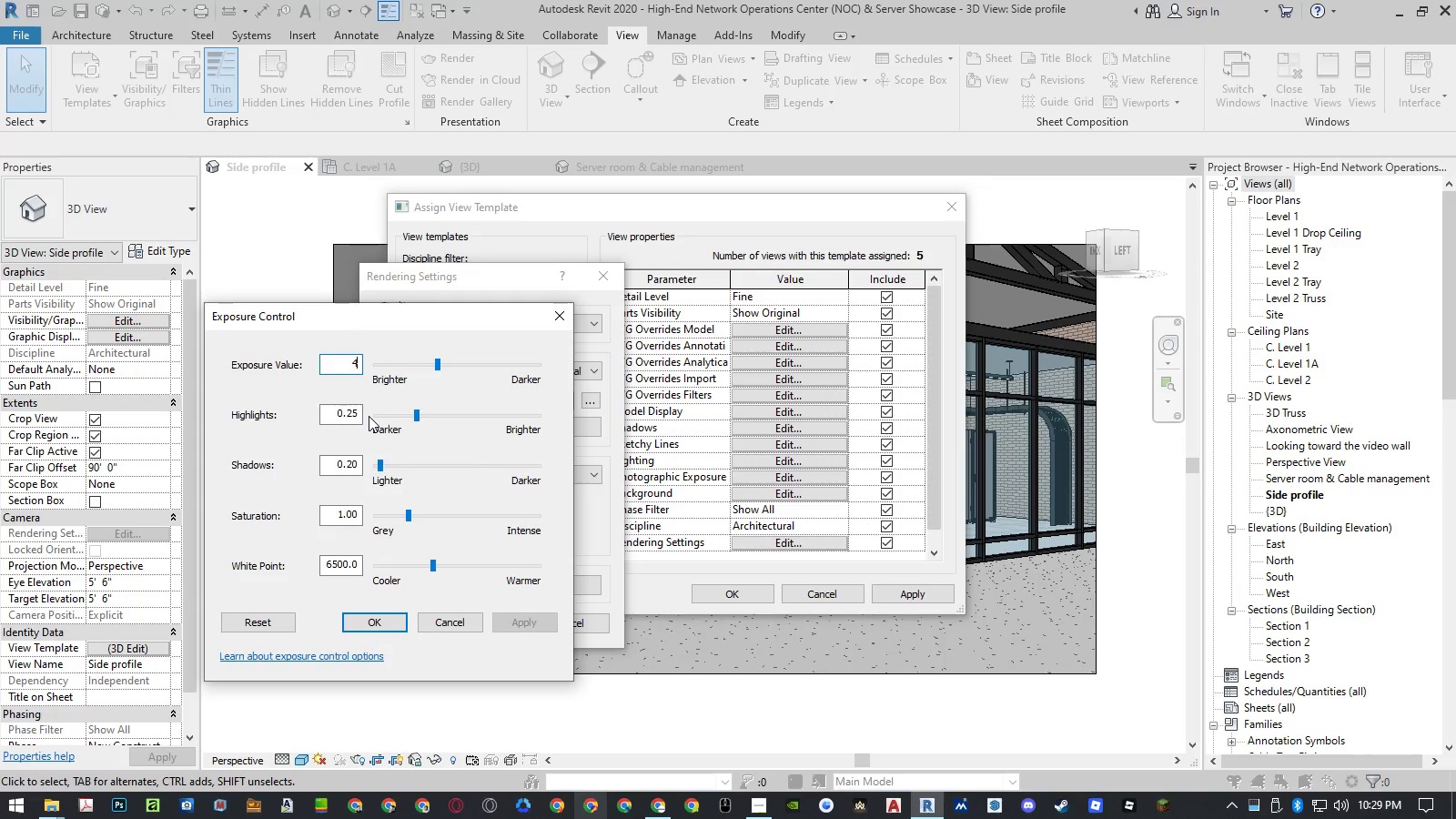 
key(NumpadEnter)
 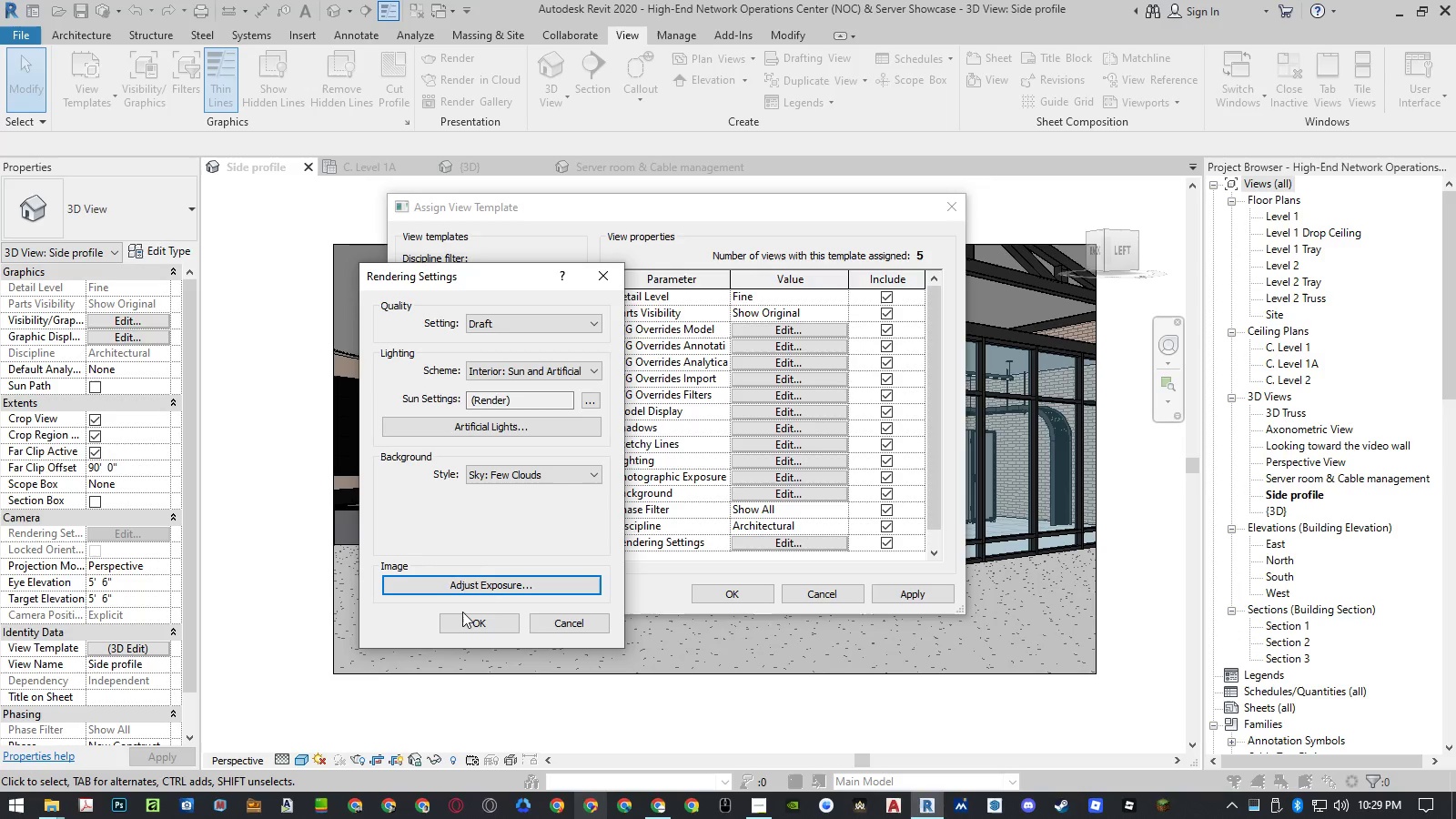 
left_click([464, 621])
 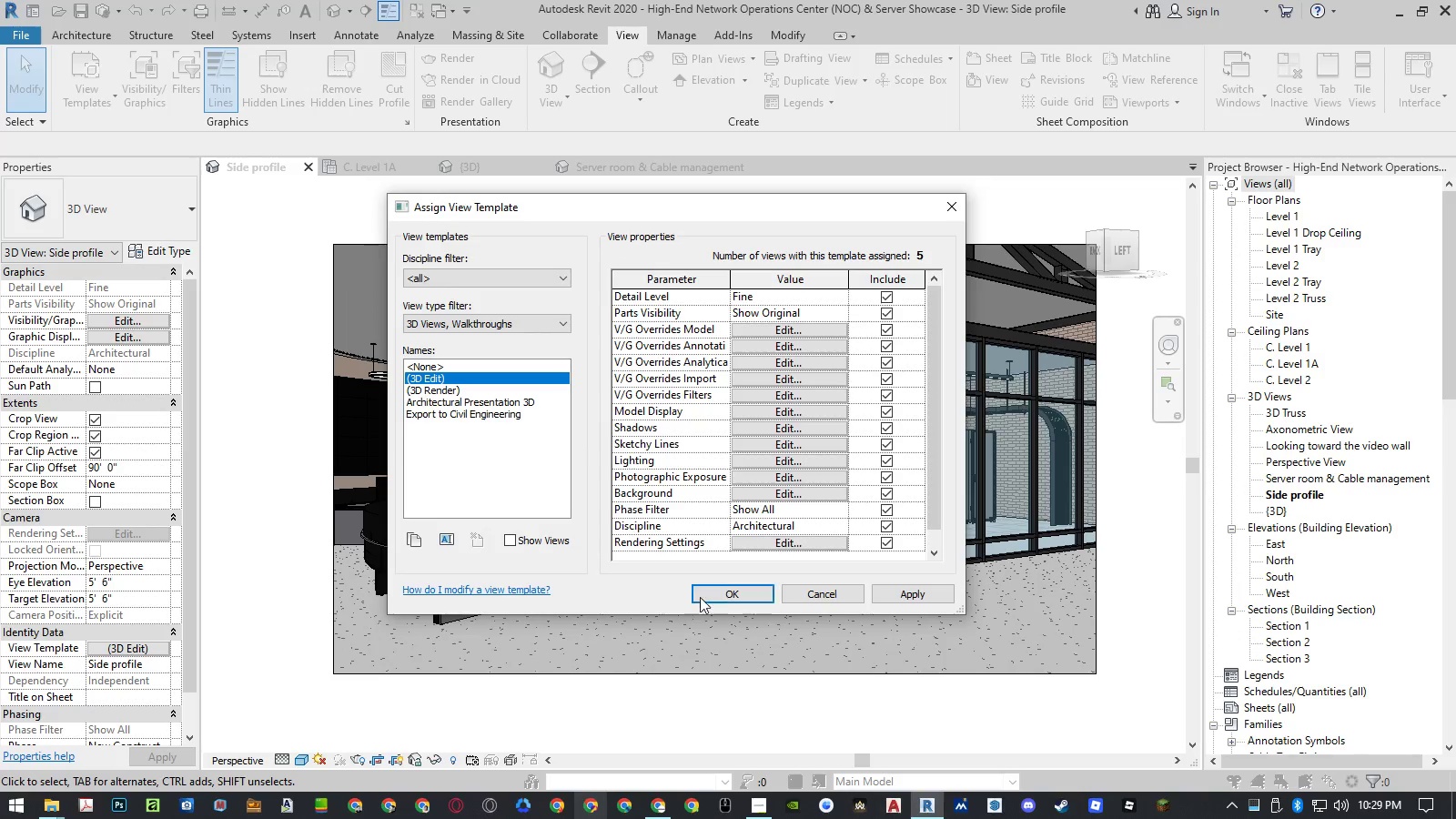 
double_click([711, 594])
 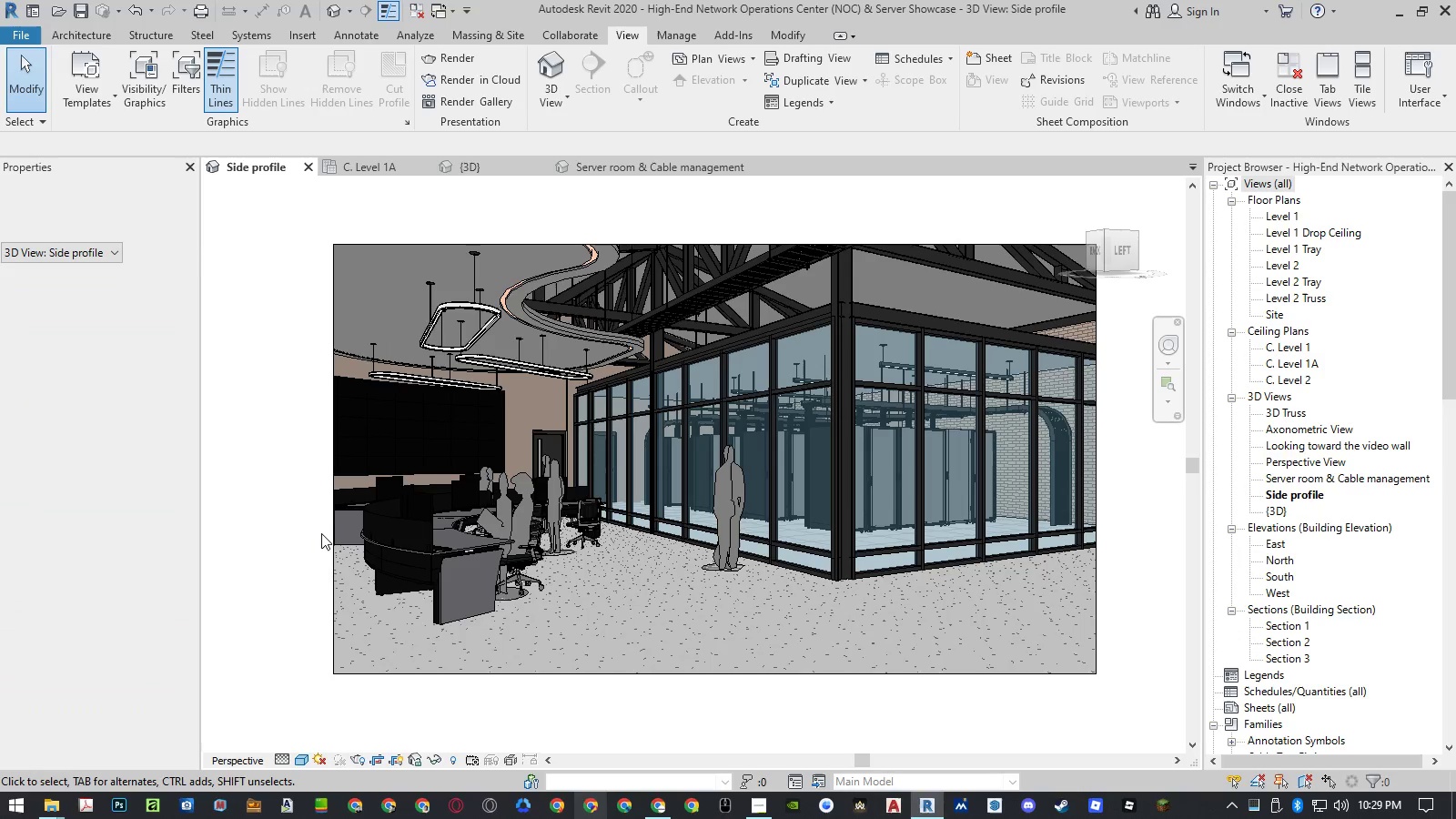 
left_click([321, 533])
 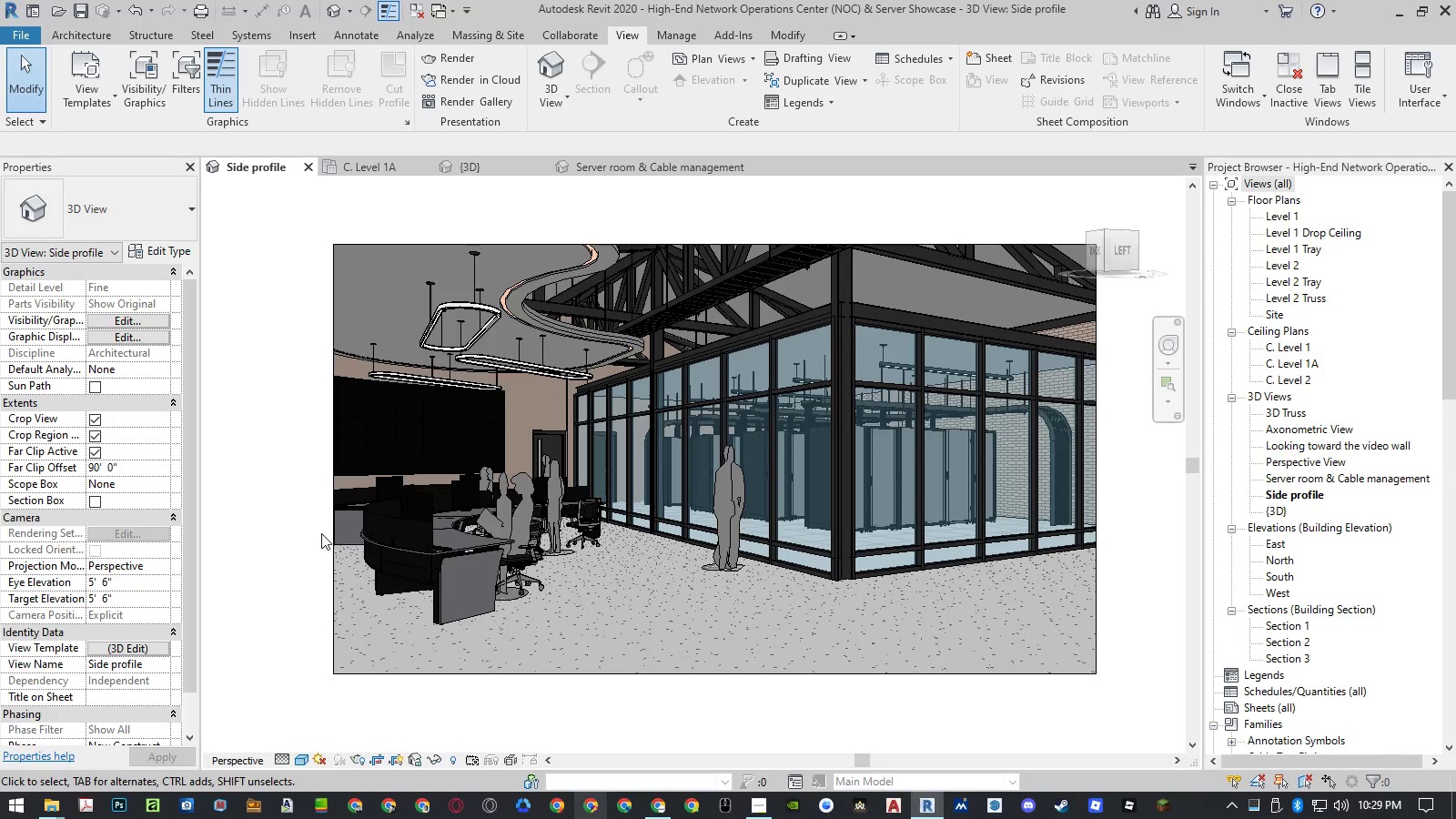 
key(Control+ControlLeft)
 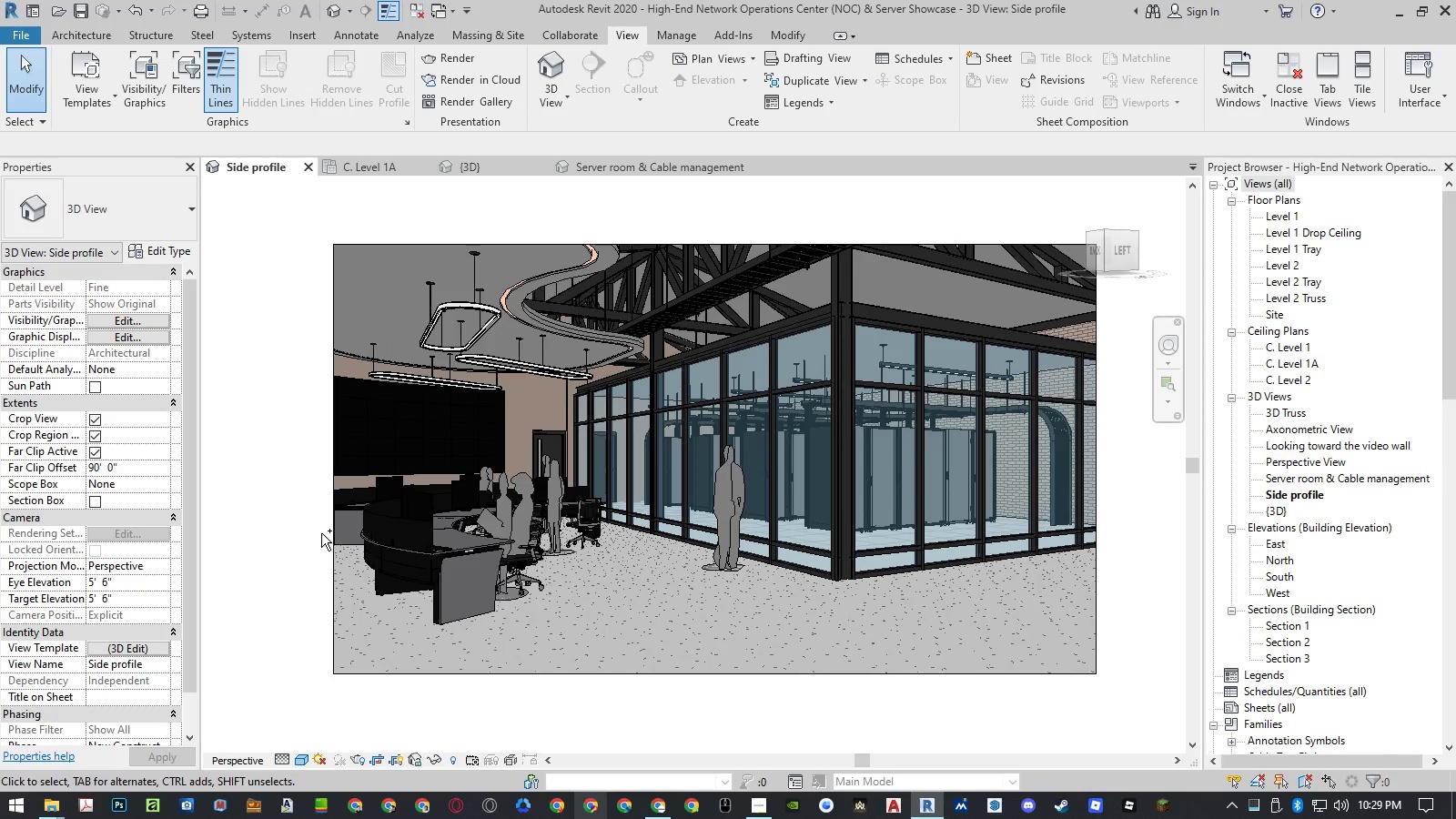 
key(Control+S)
 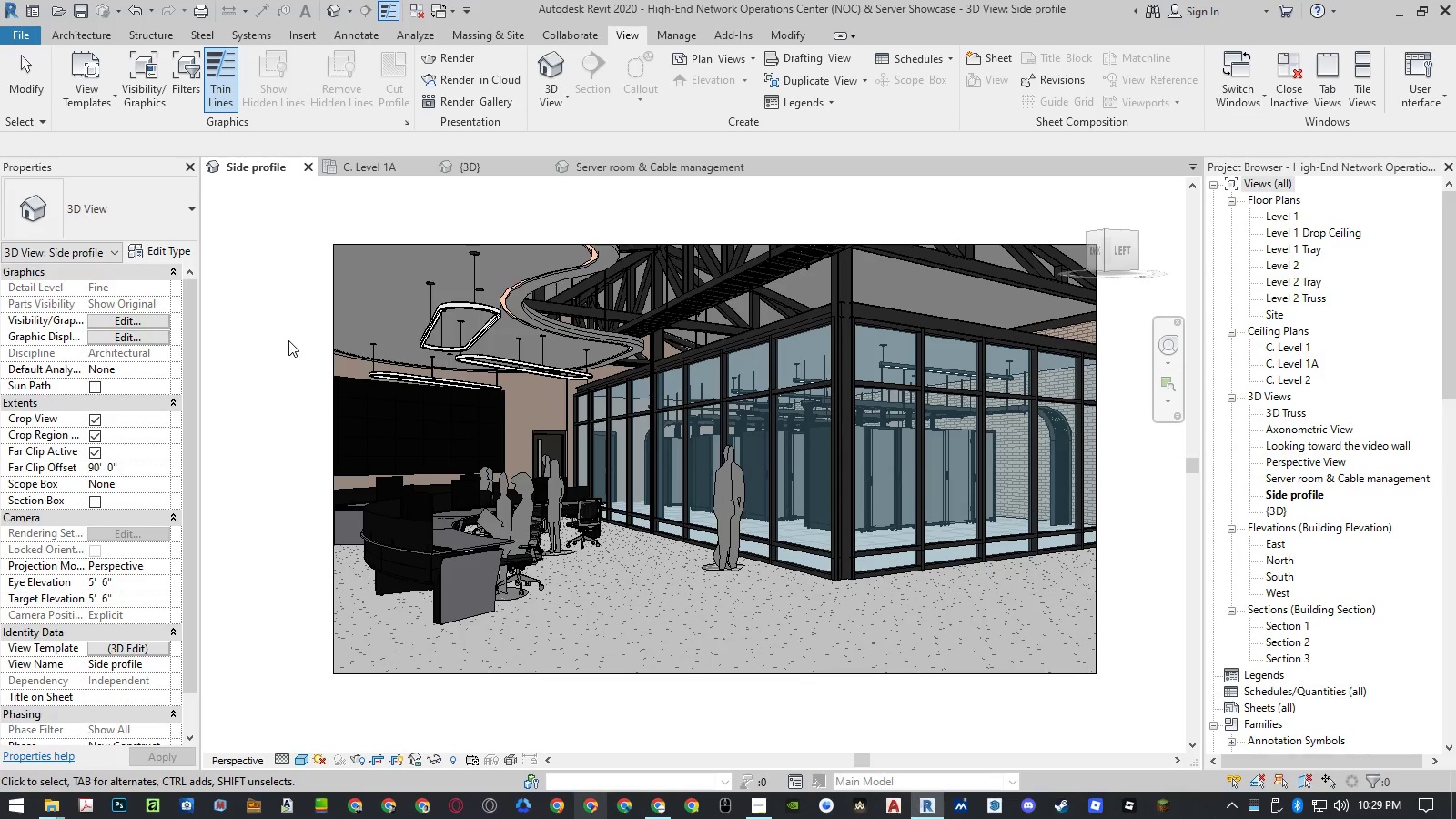 
type(rr)
 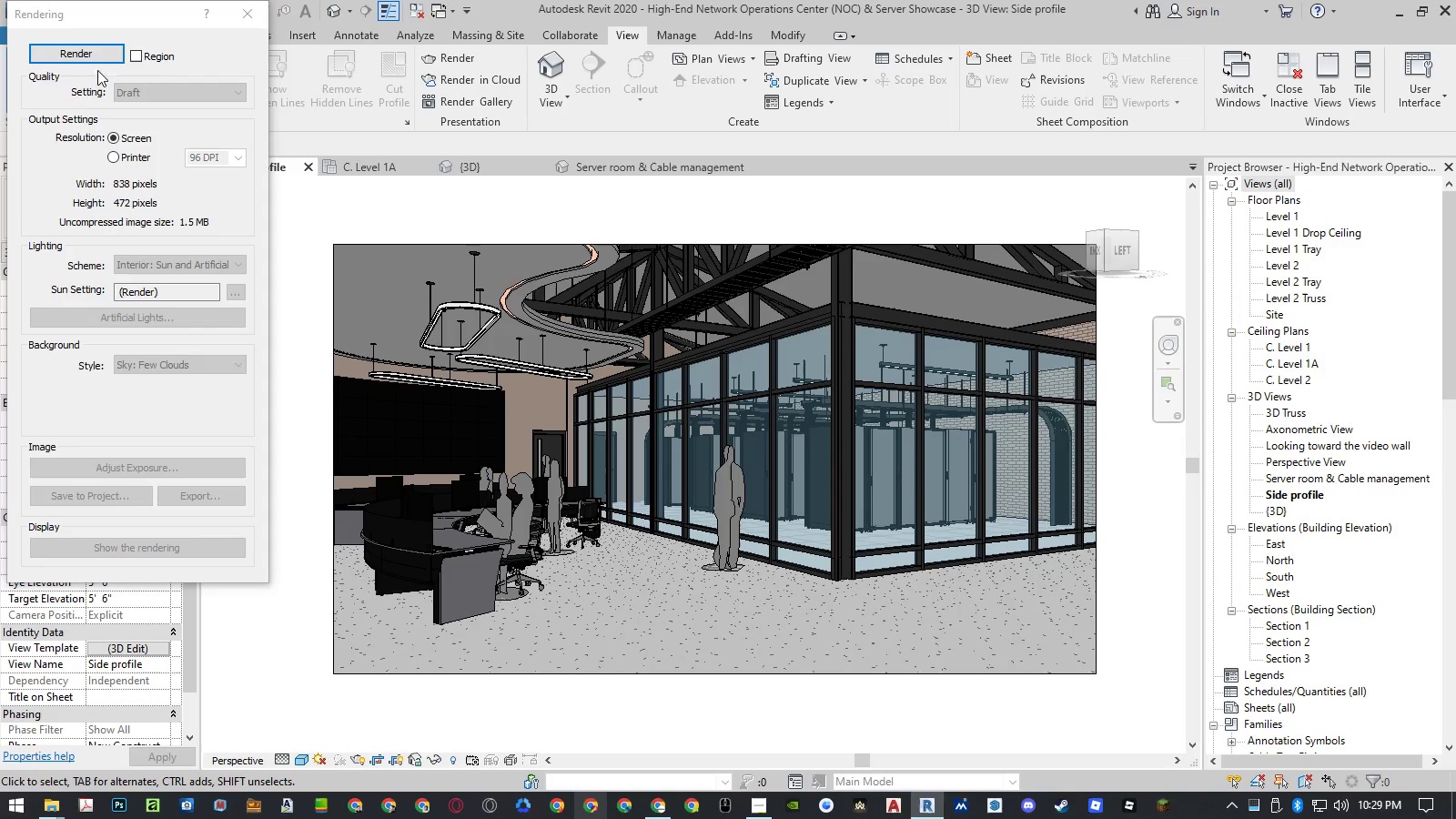 
left_click([88, 59])
 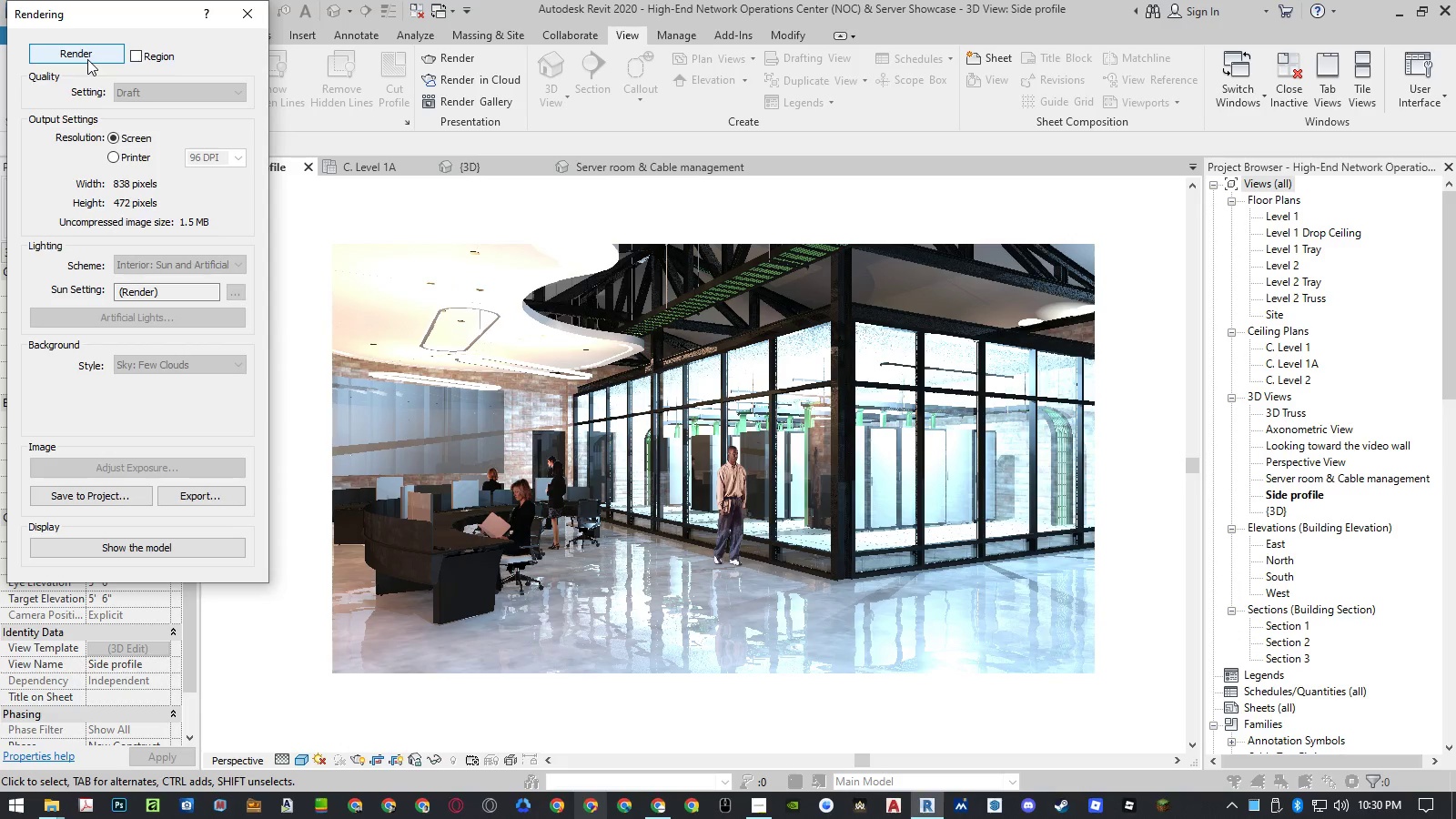 
wait(24.83)
 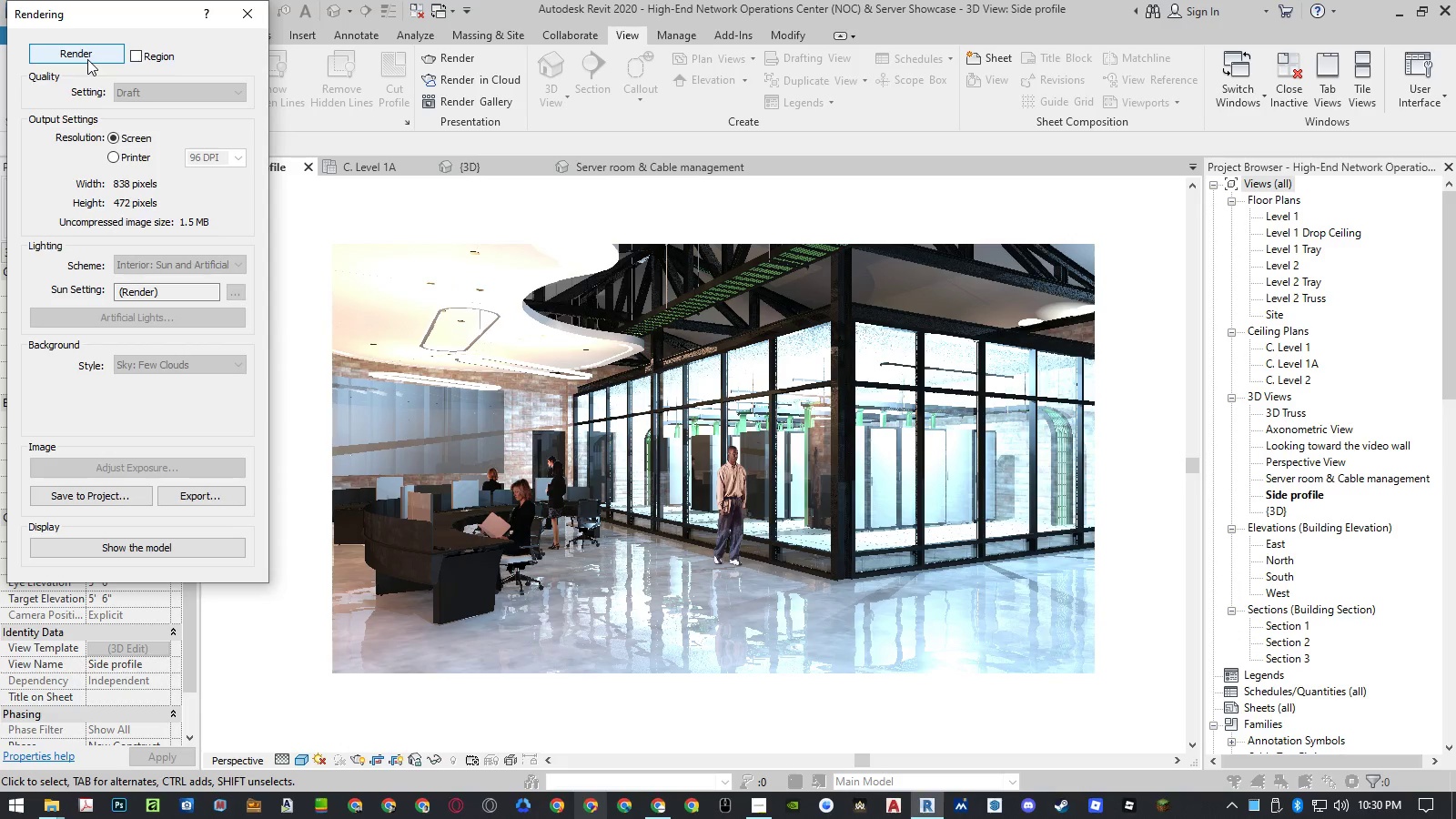 
left_click([234, 18])
 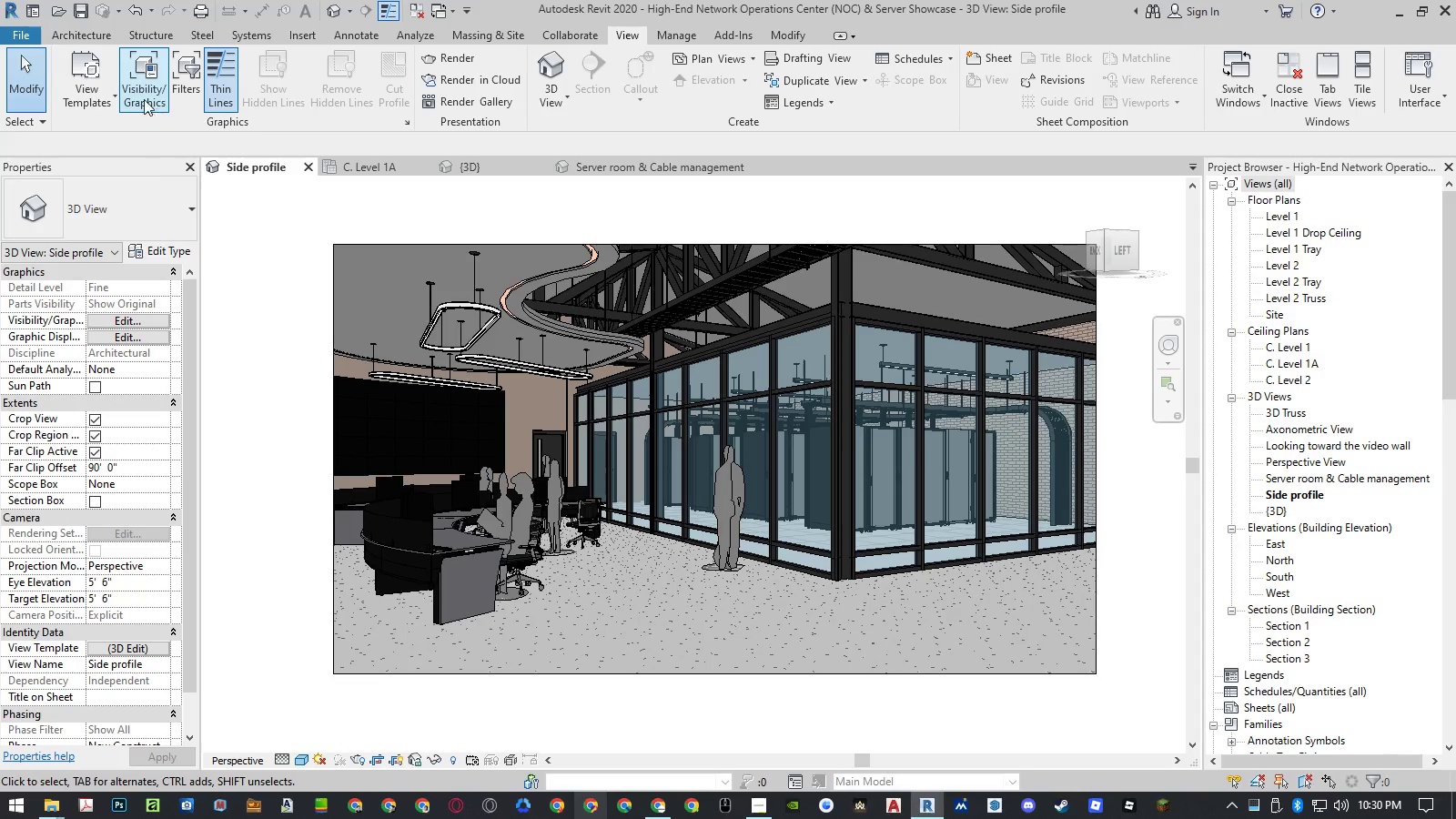 
left_click([670, 39])
 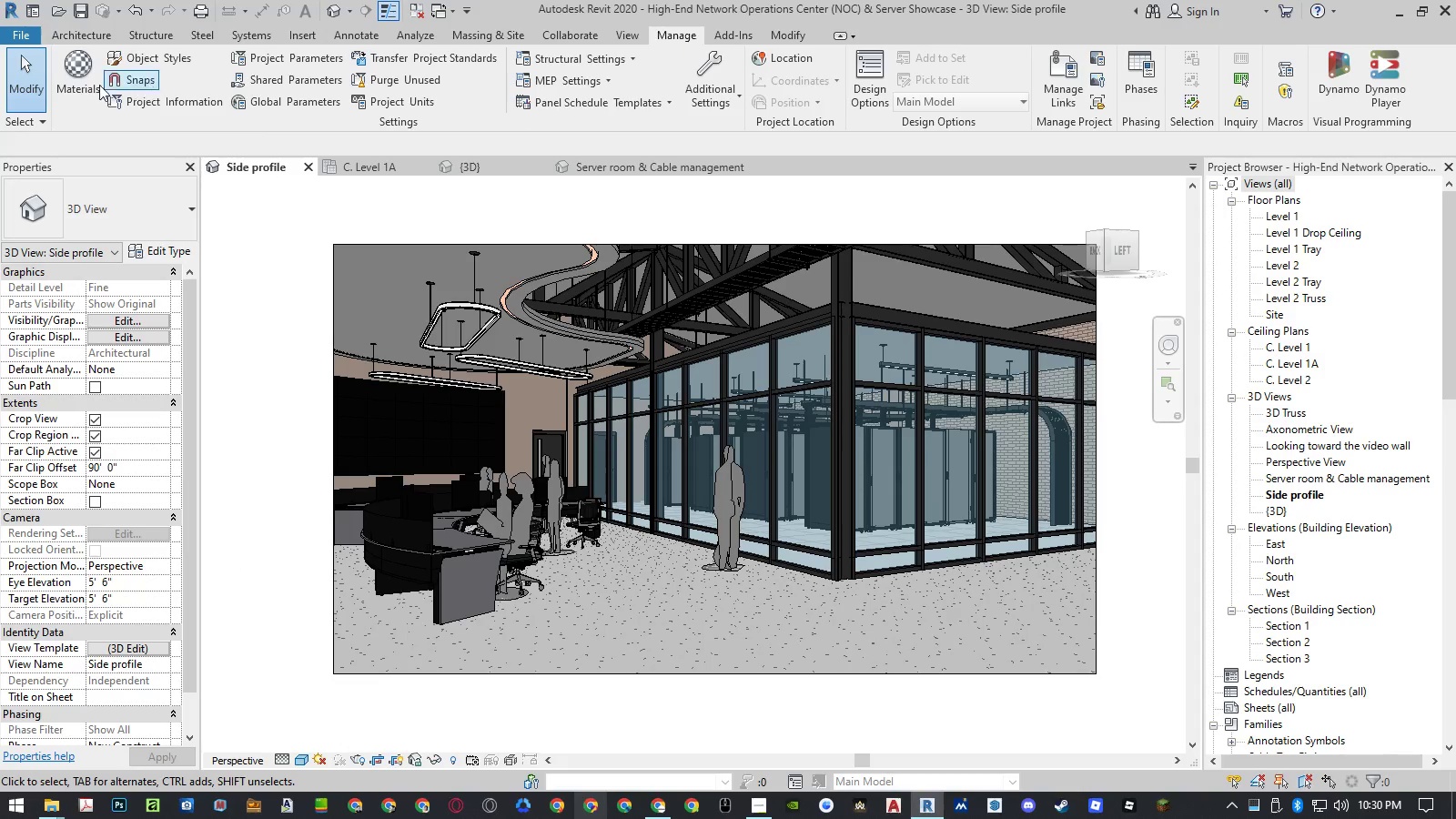 
left_click([91, 86])
 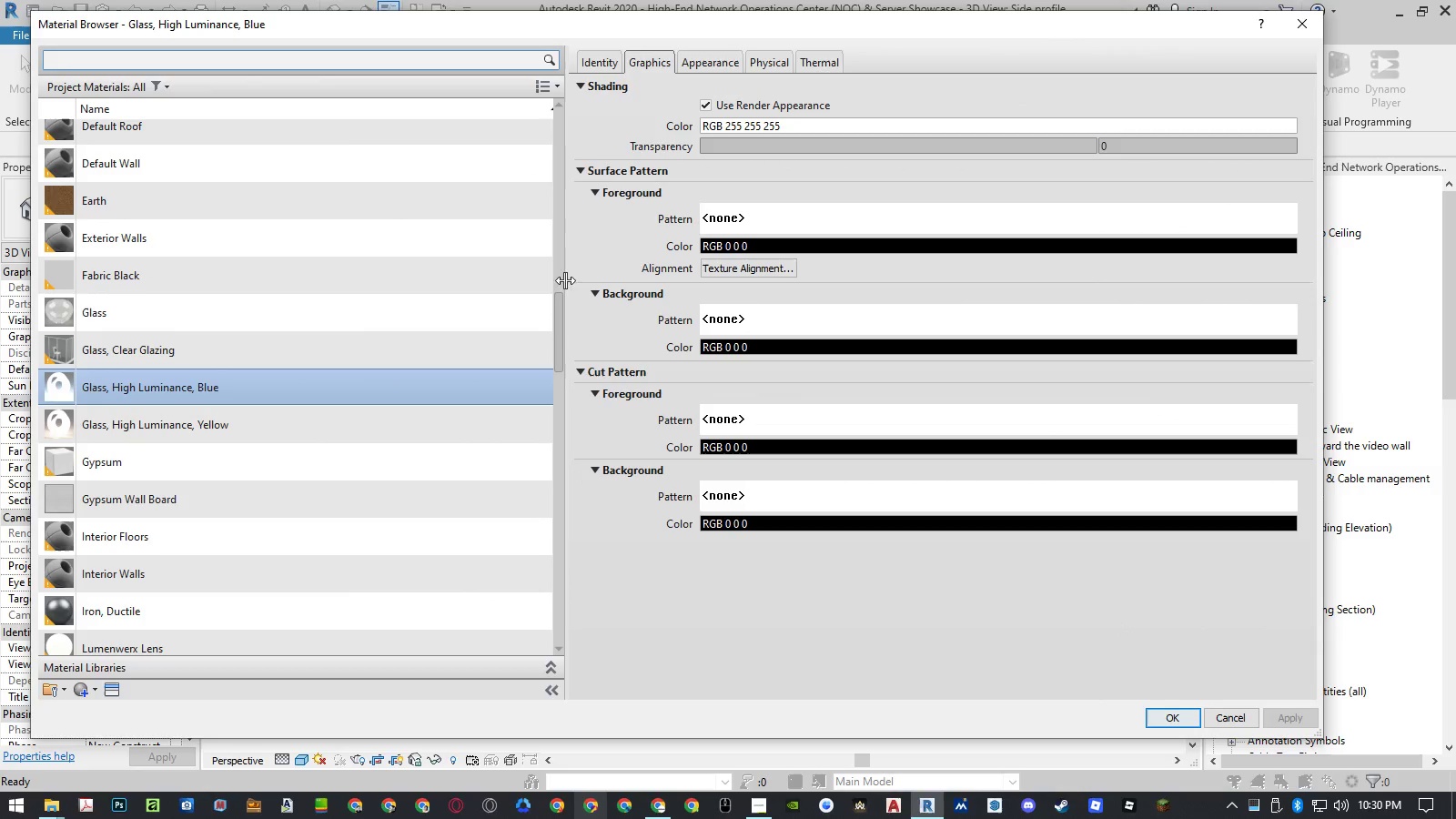 
left_click([719, 64])
 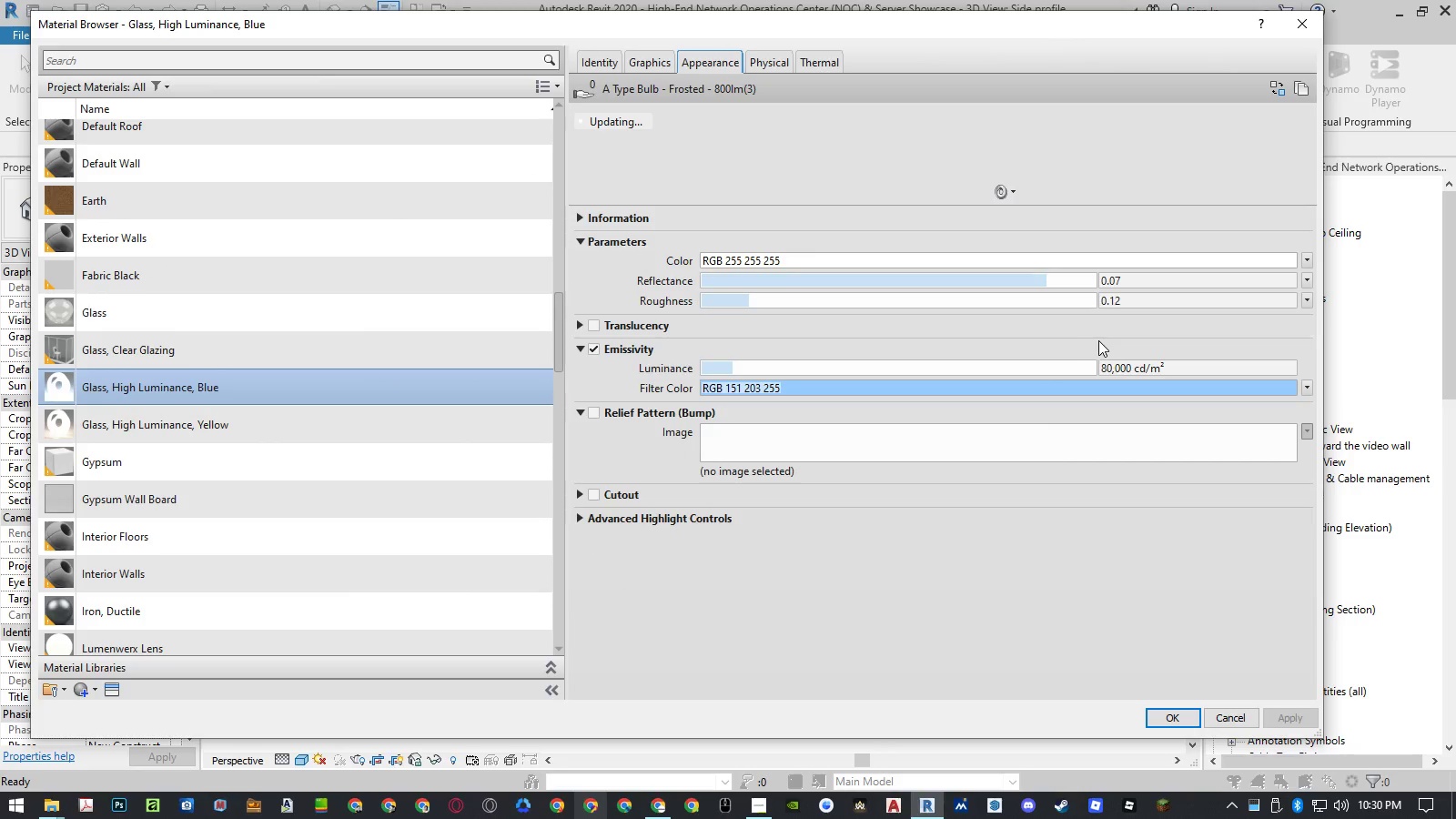 
left_click([1105, 359])
 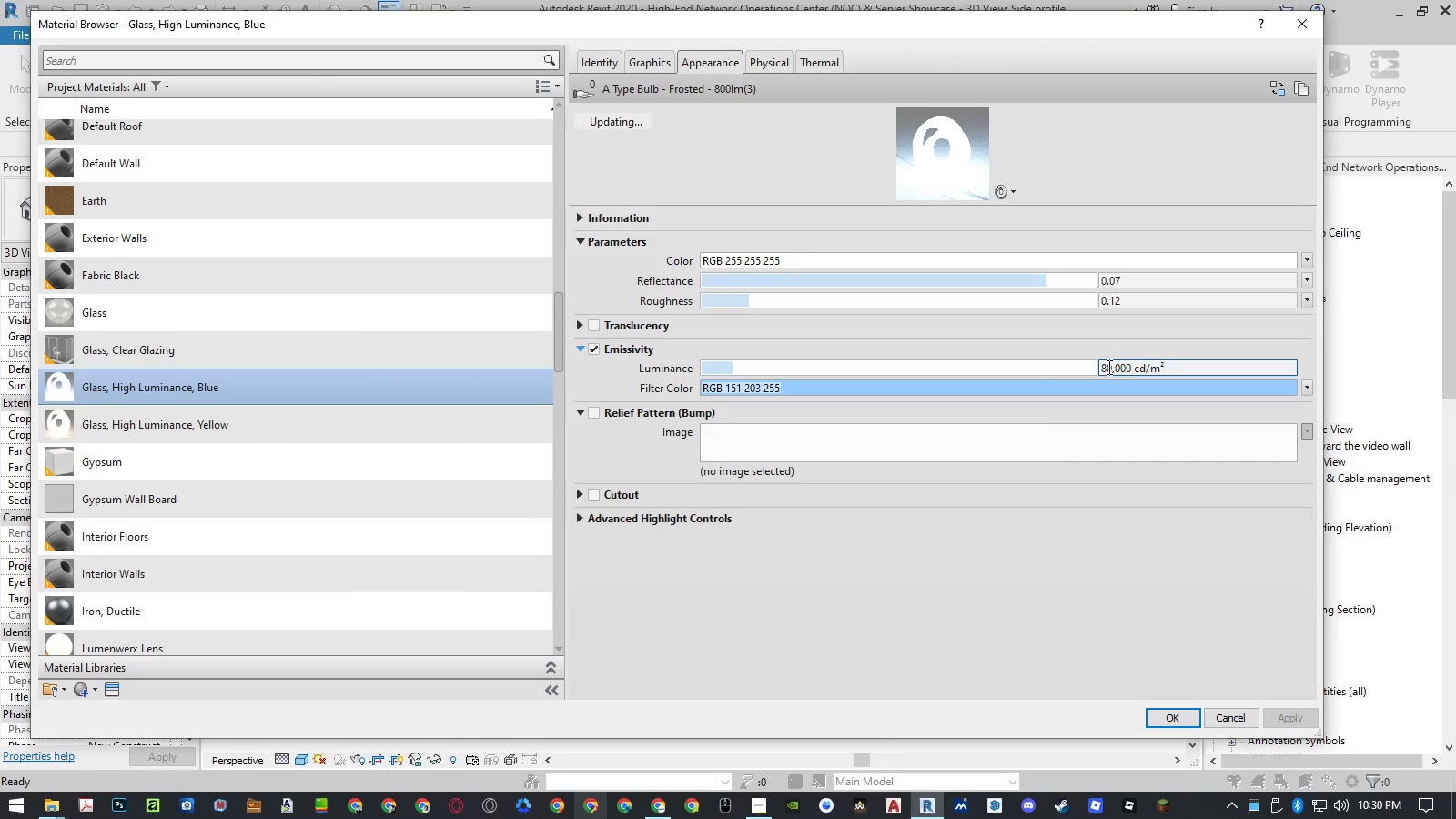 
left_click([1106, 367])
 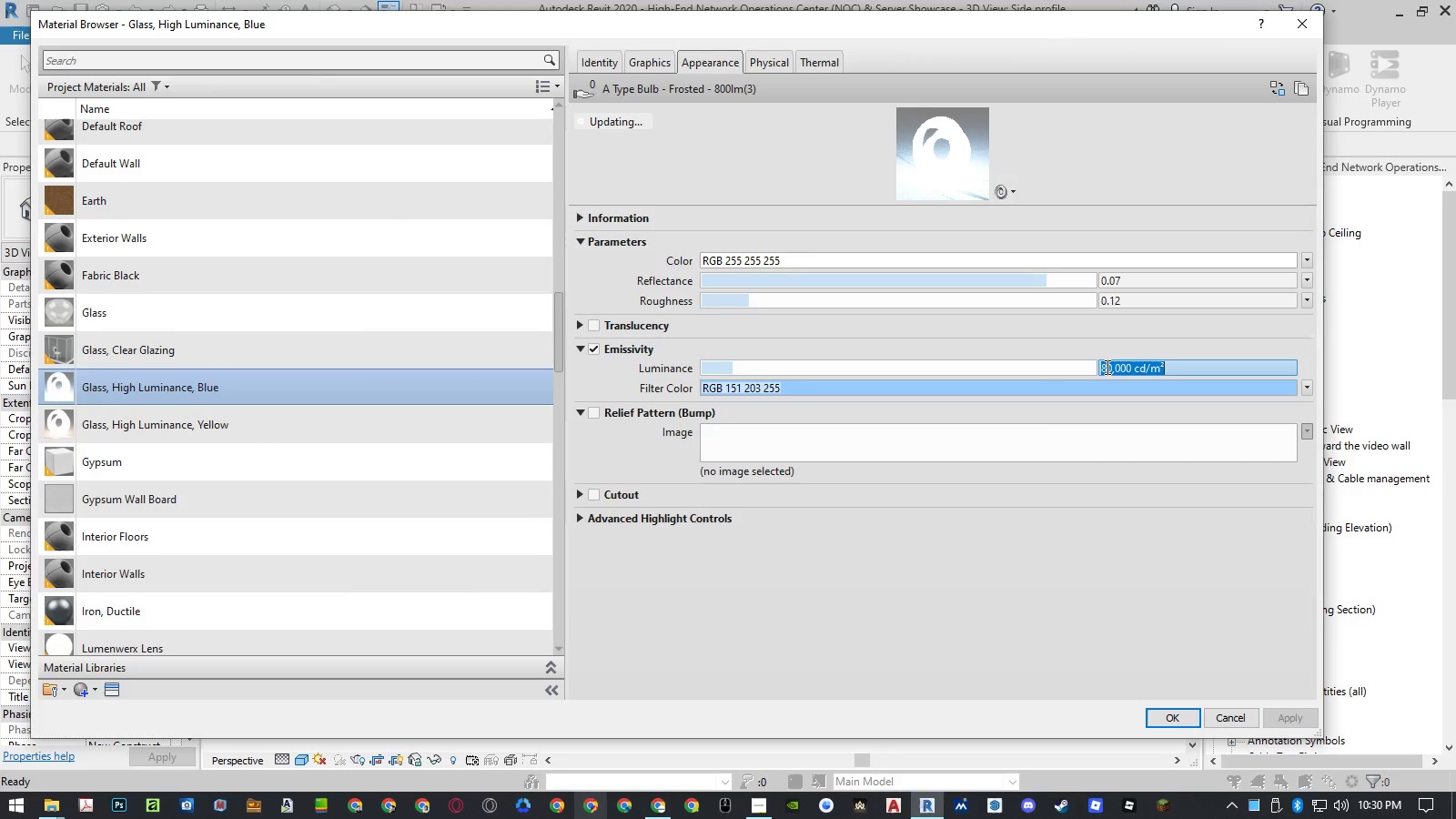 
left_click_drag(start_coordinate=[1106, 367], to_coordinate=[339, 415])
 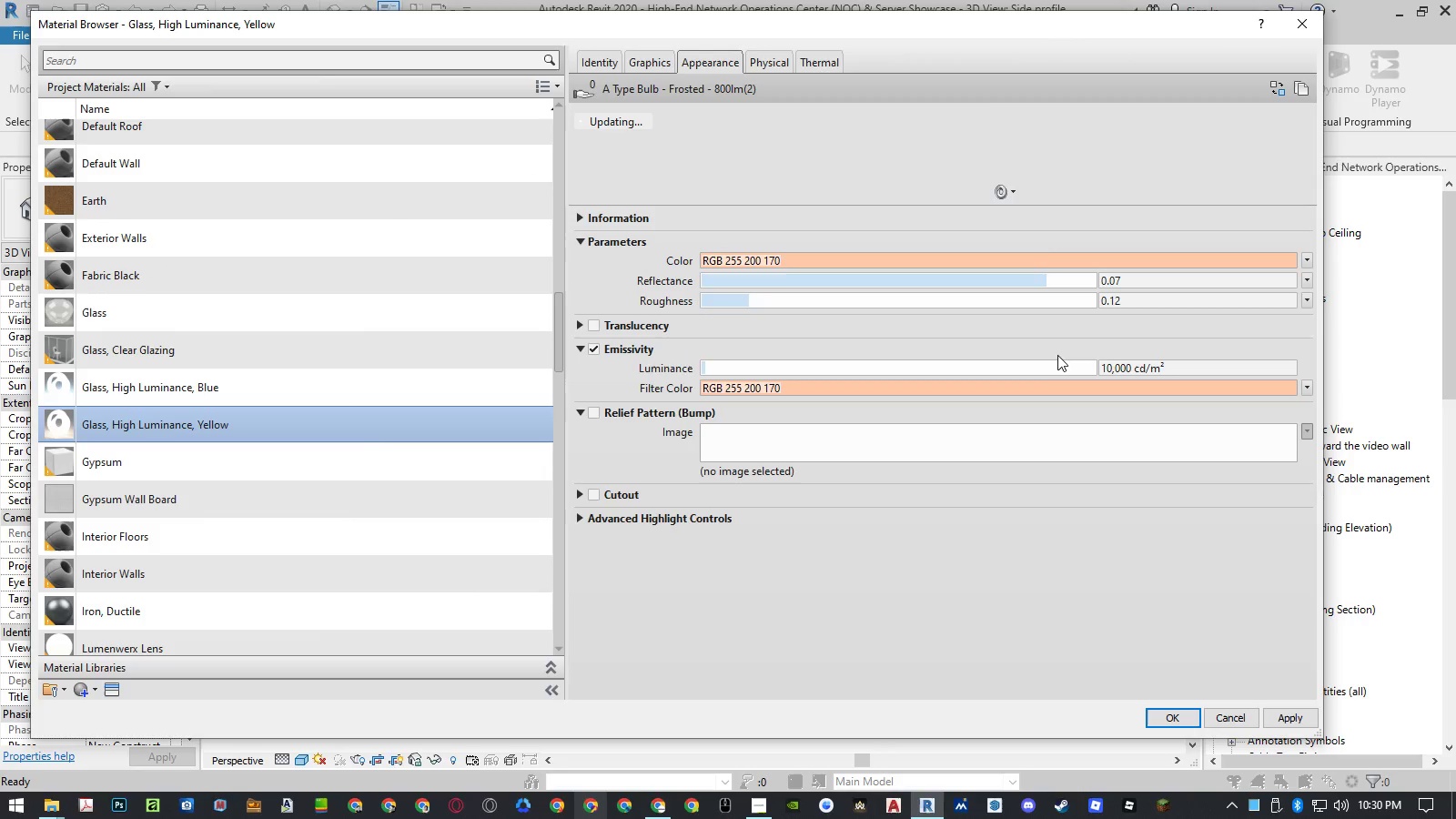 
key(Numpad4)
 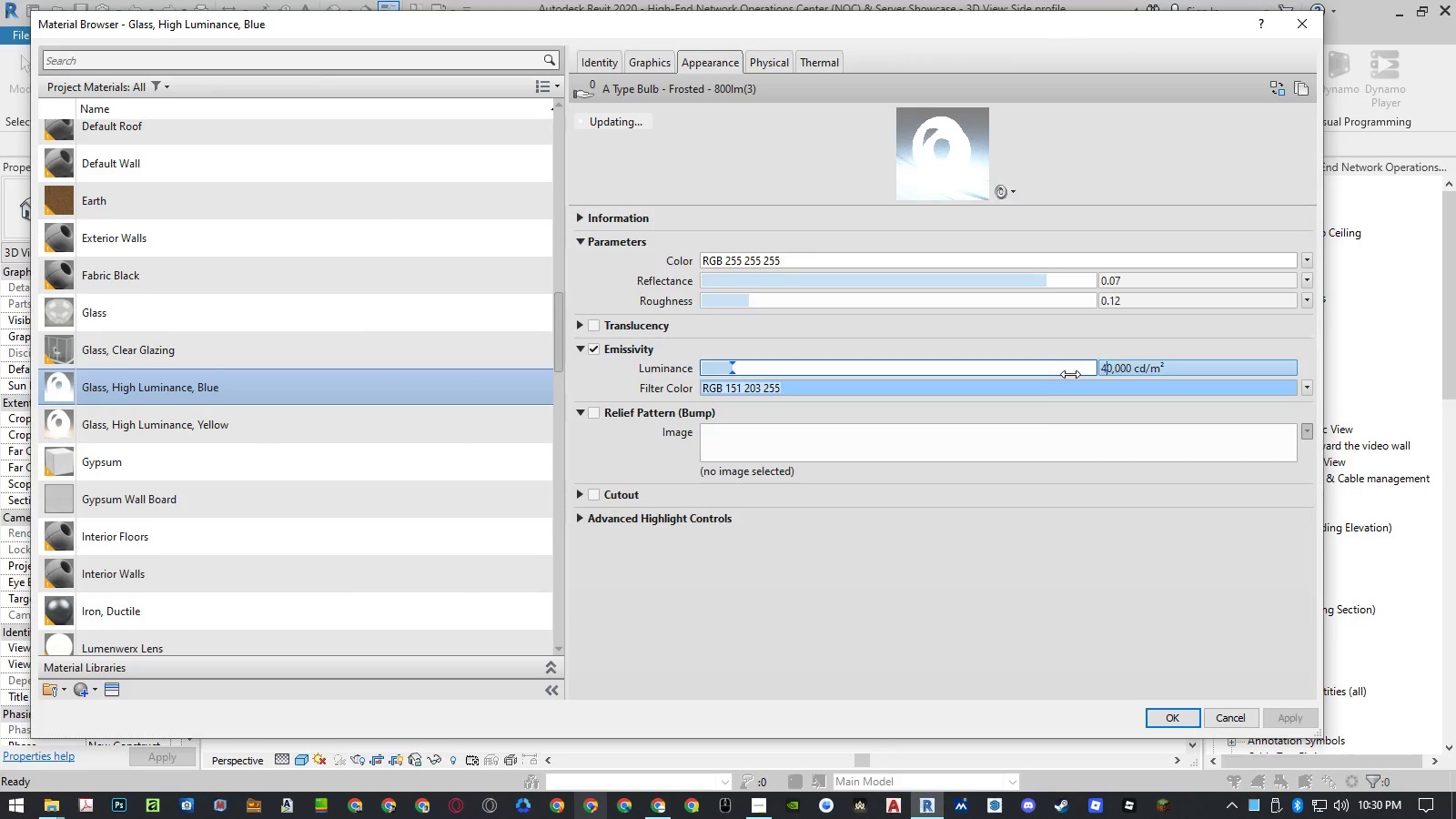 
key(NumpadEnter)
 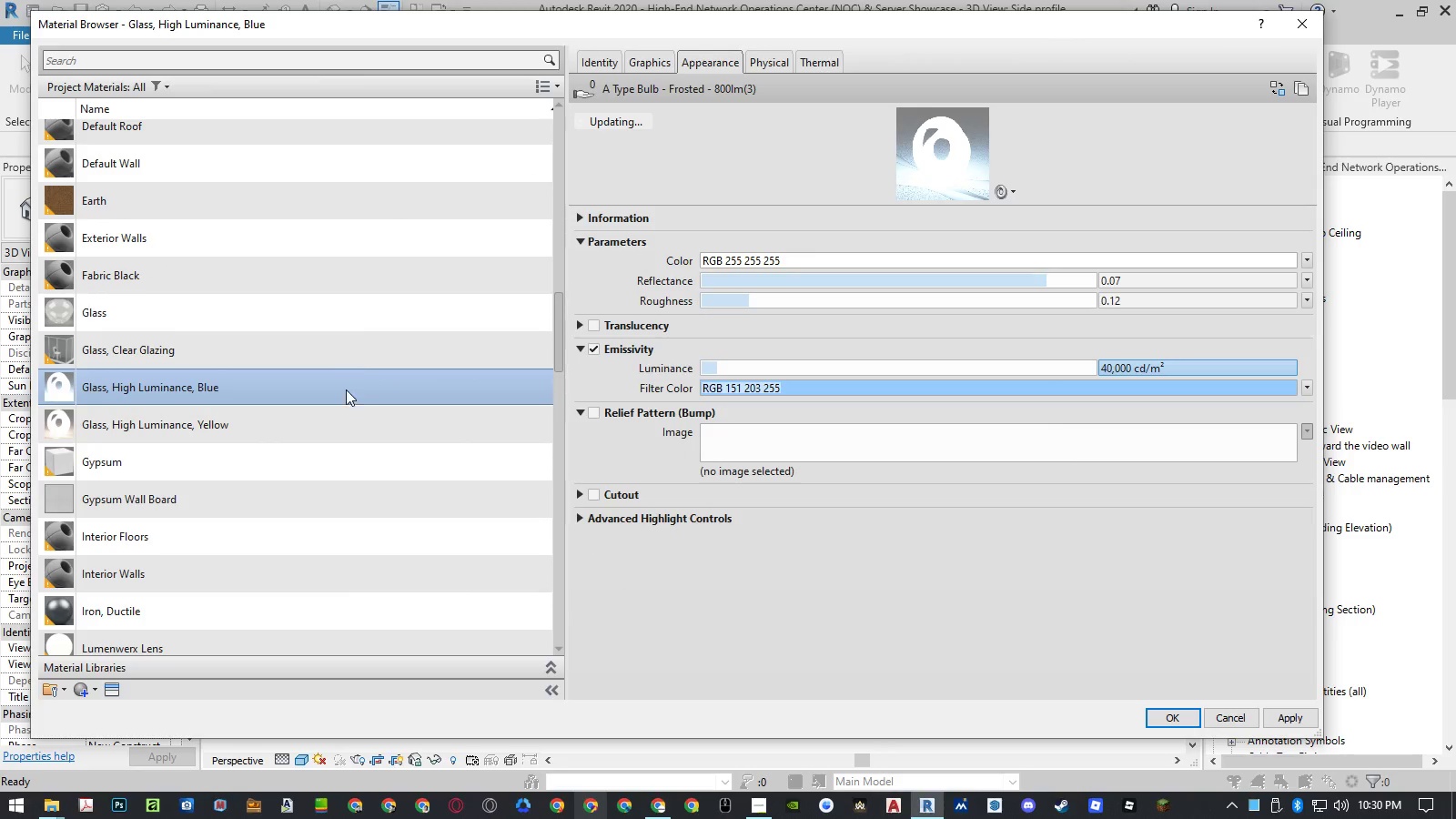 
left_click([339, 415])
 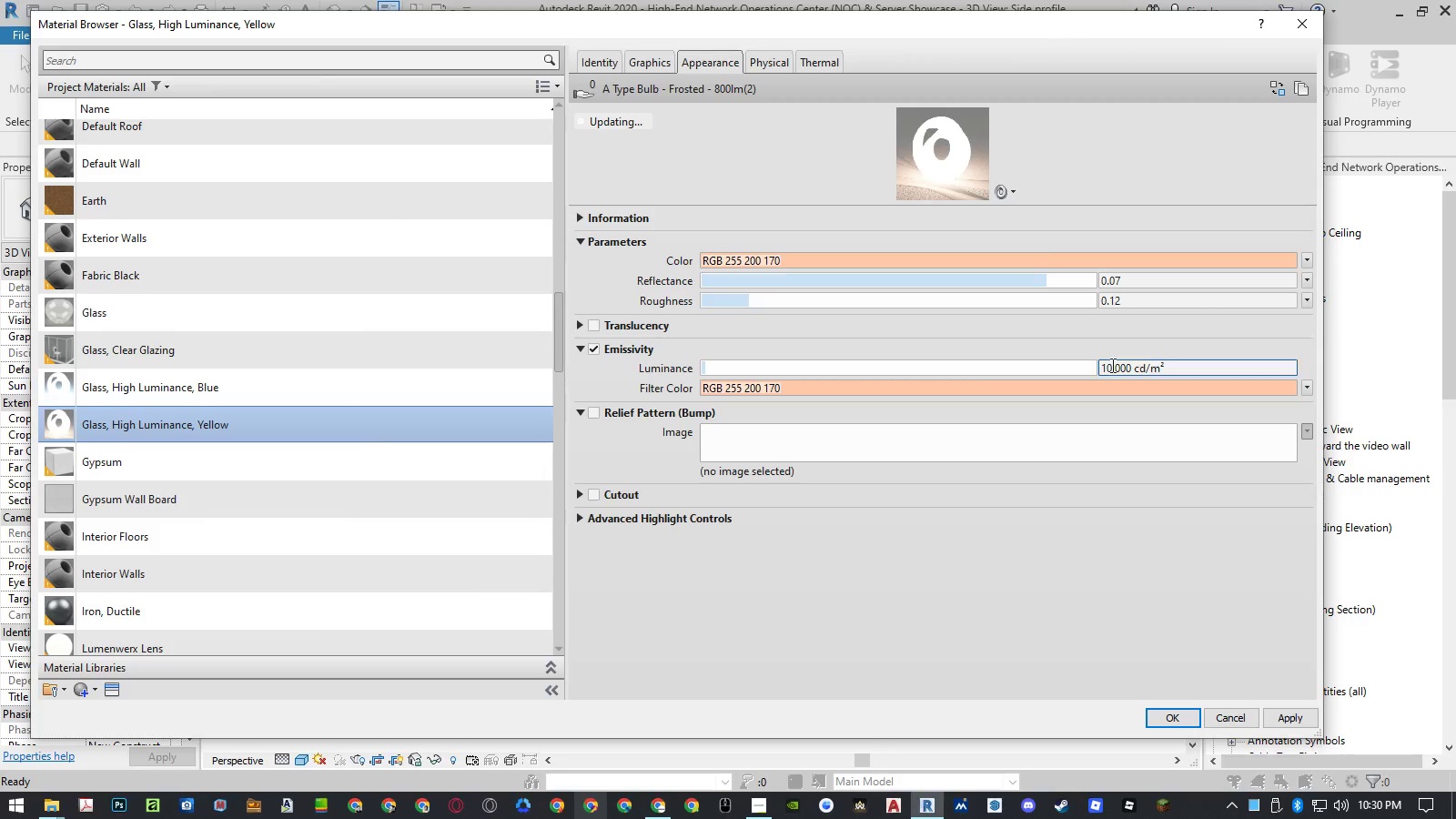 
left_click([1112, 365])
 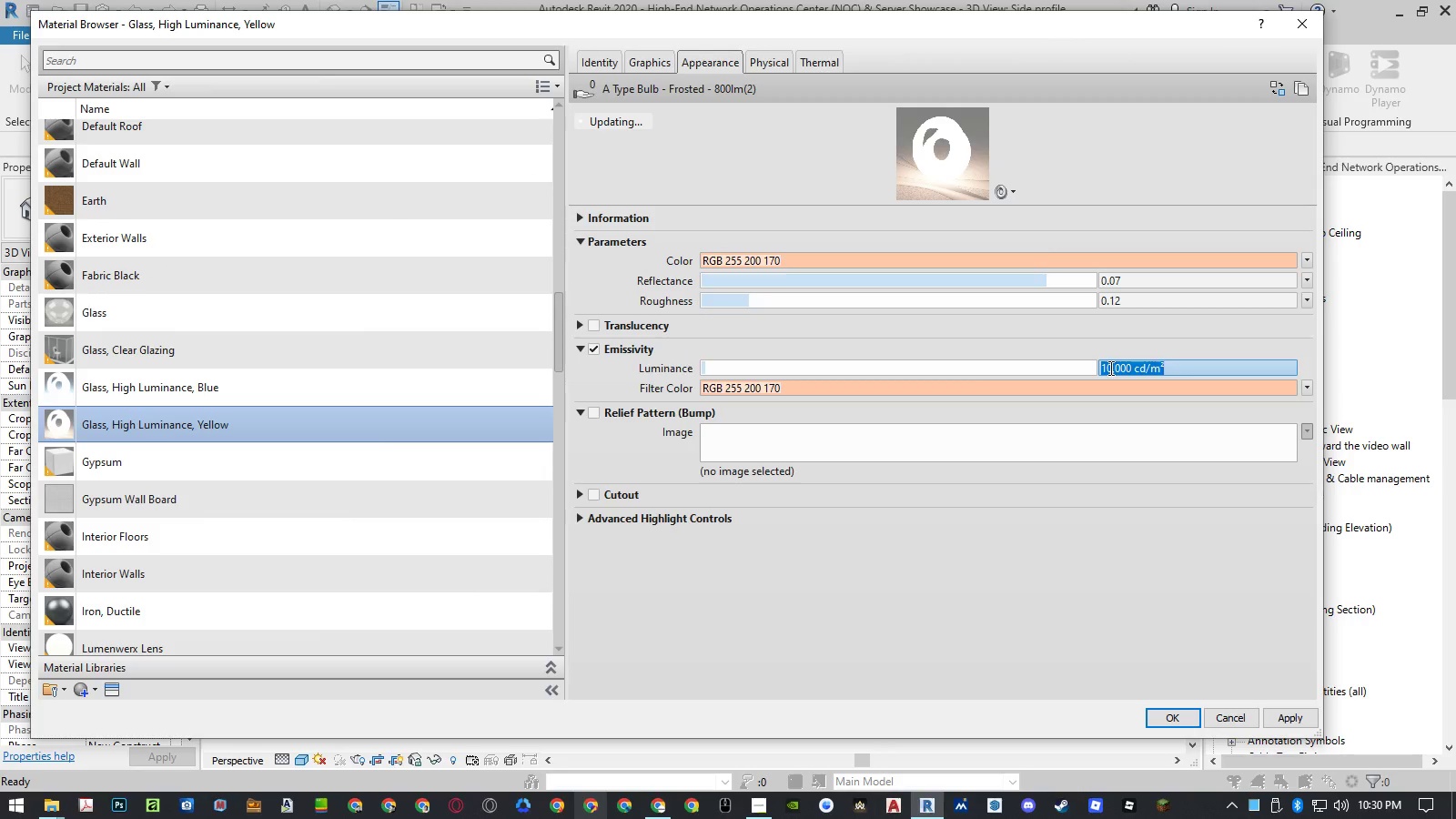 
left_click_drag(start_coordinate=[1109, 368], to_coordinate=[1088, 370])
 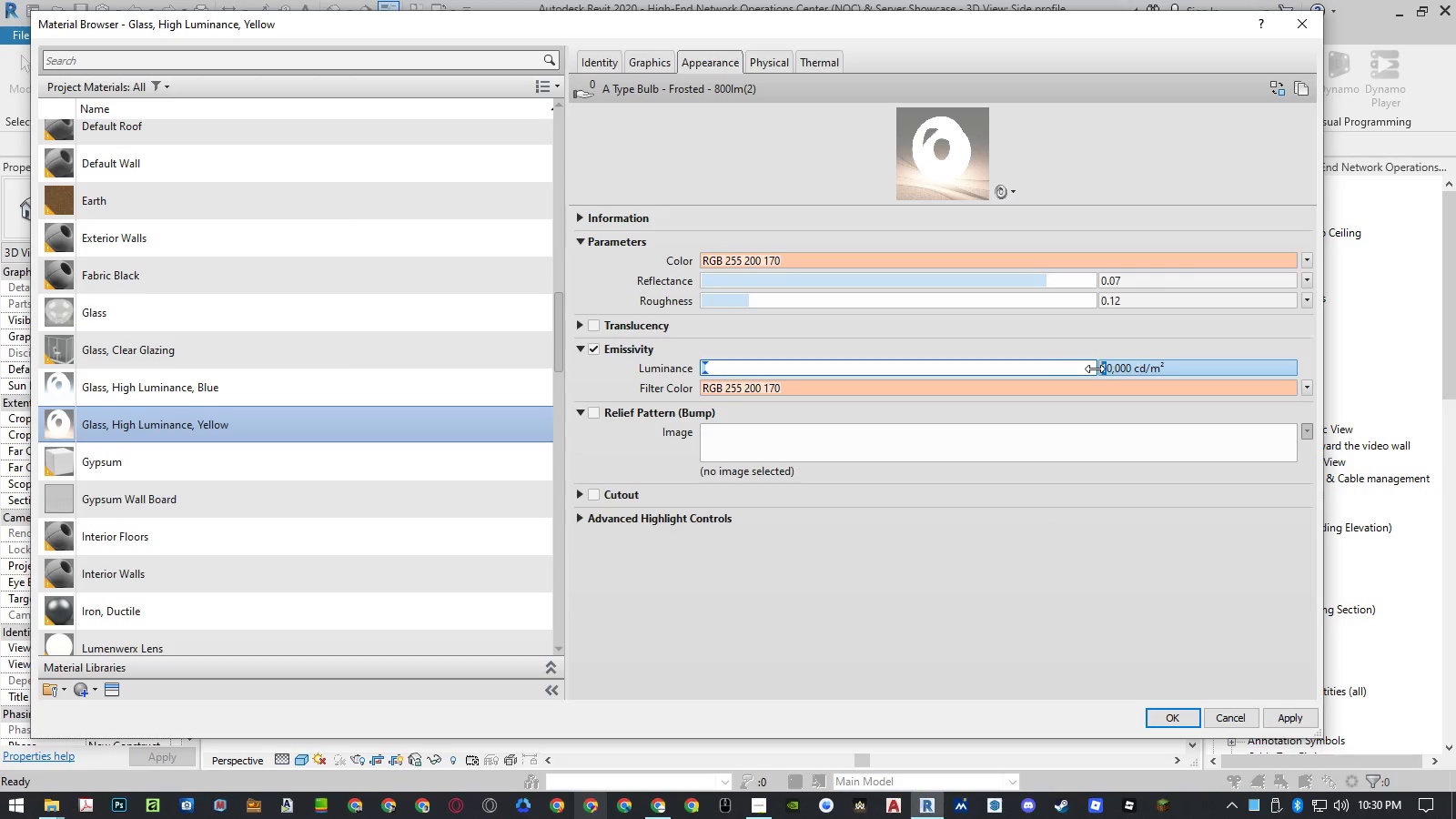 
key(Delete)
 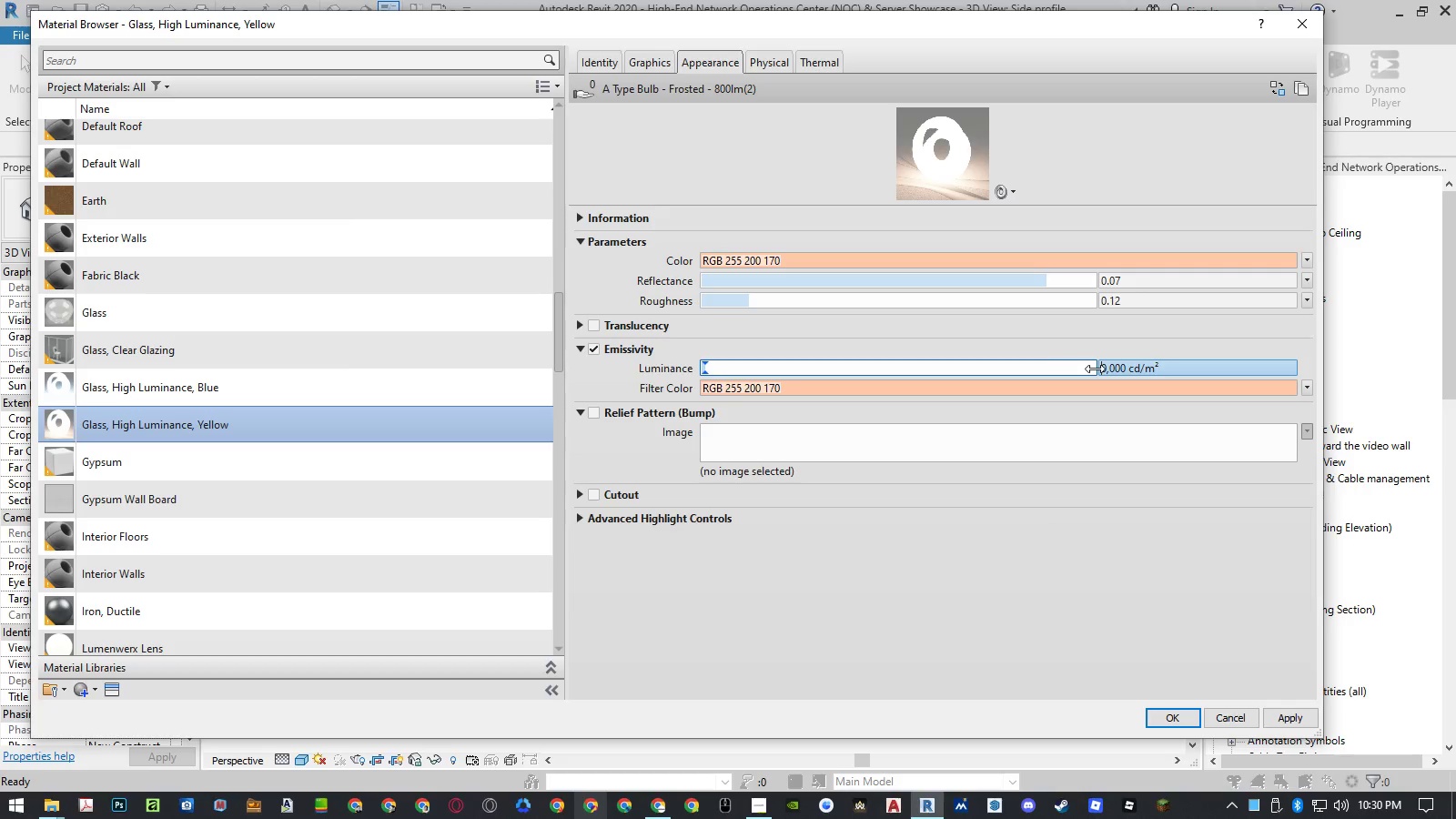 
key(Delete)
 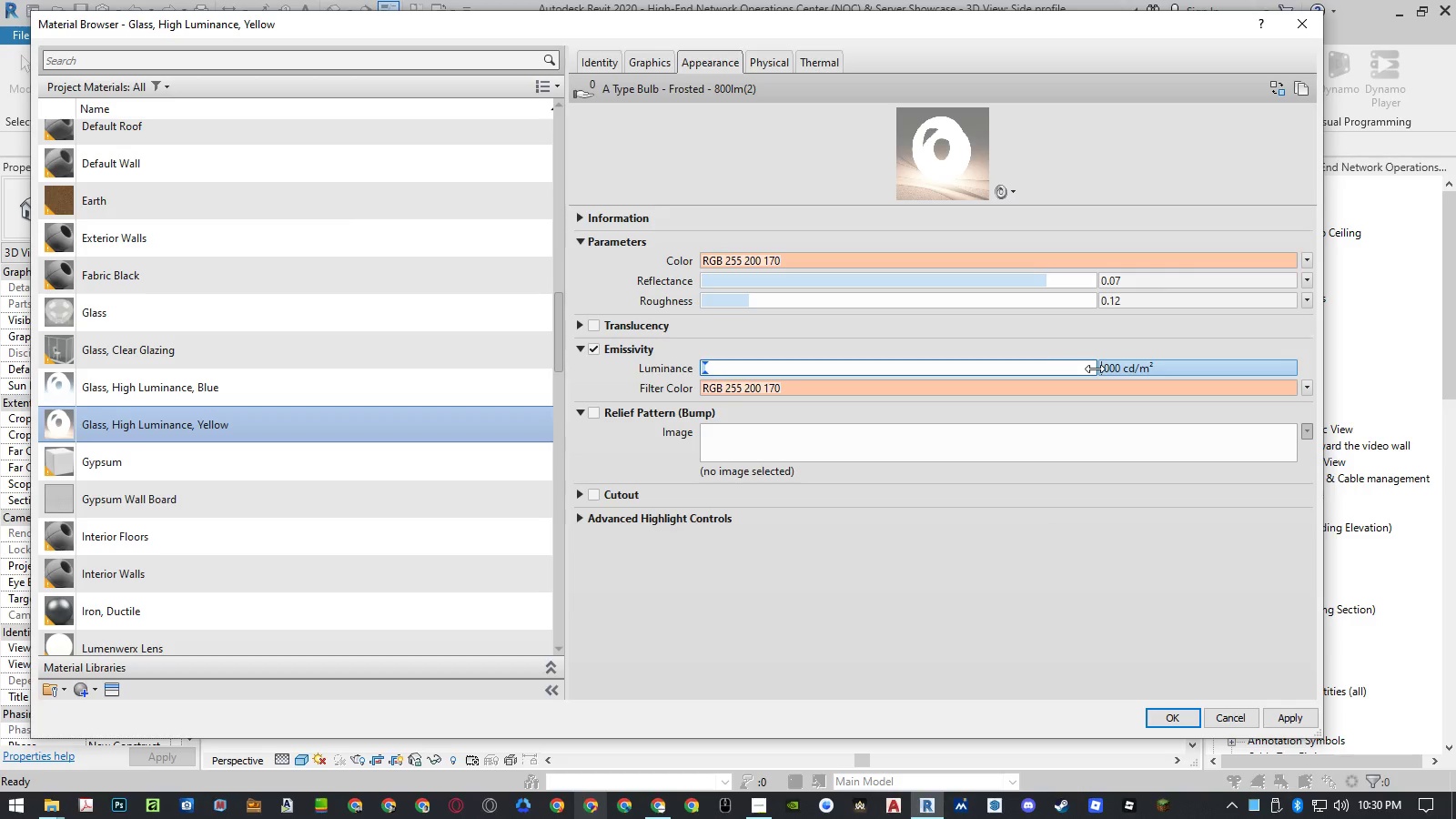 
key(Numpad5)
 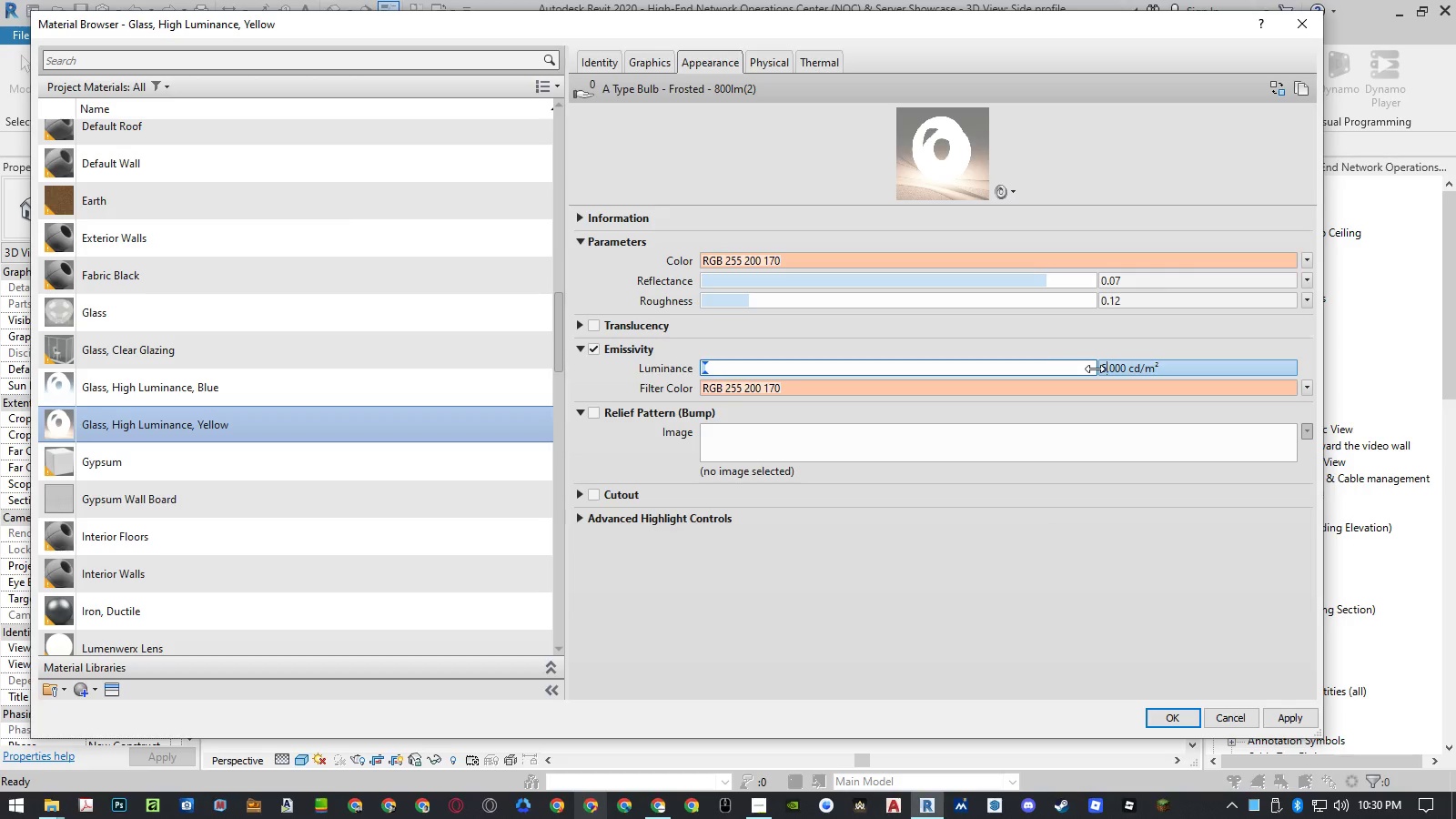 
key(NumpadEnter)
 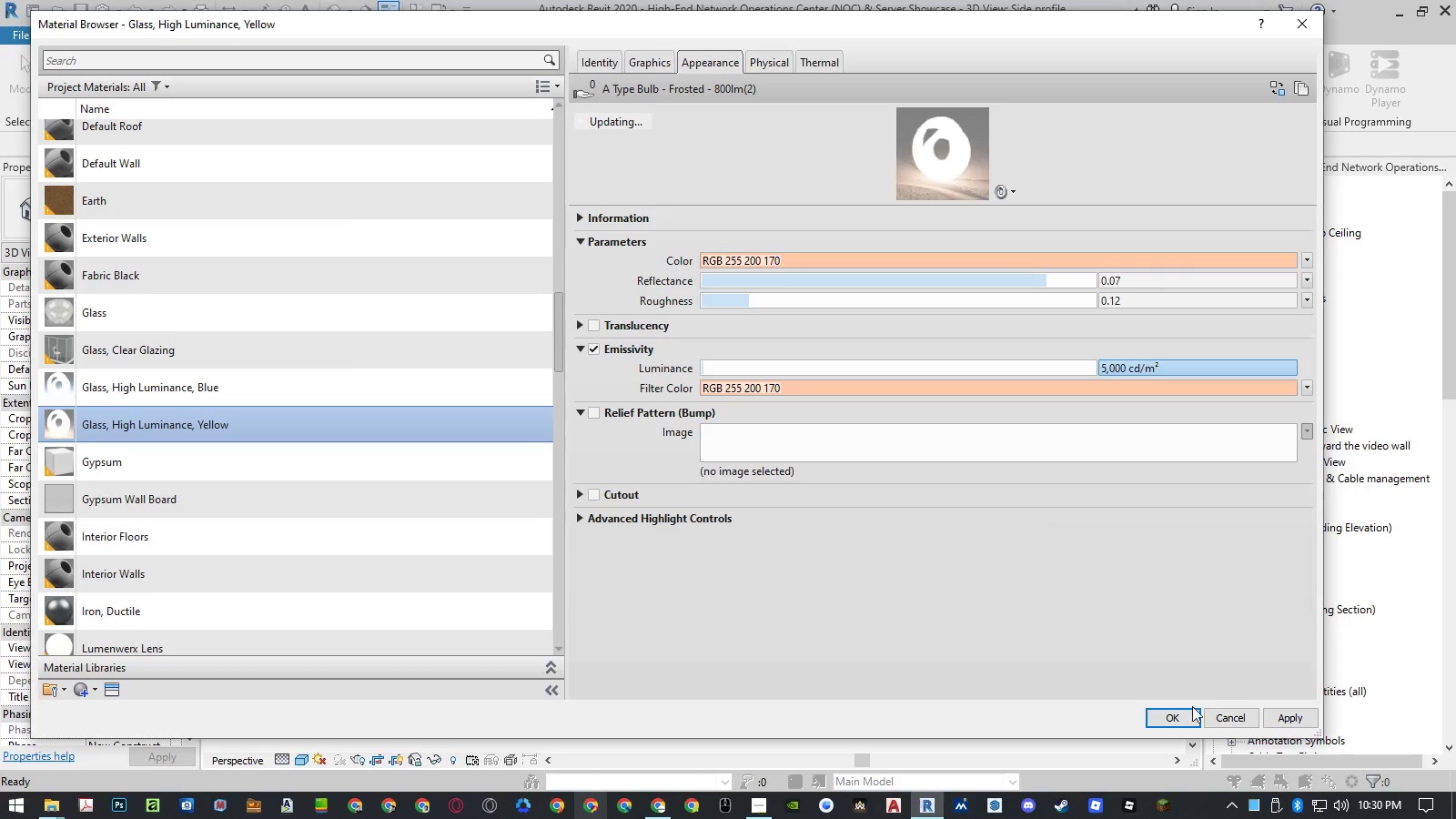 
left_click([1188, 716])
 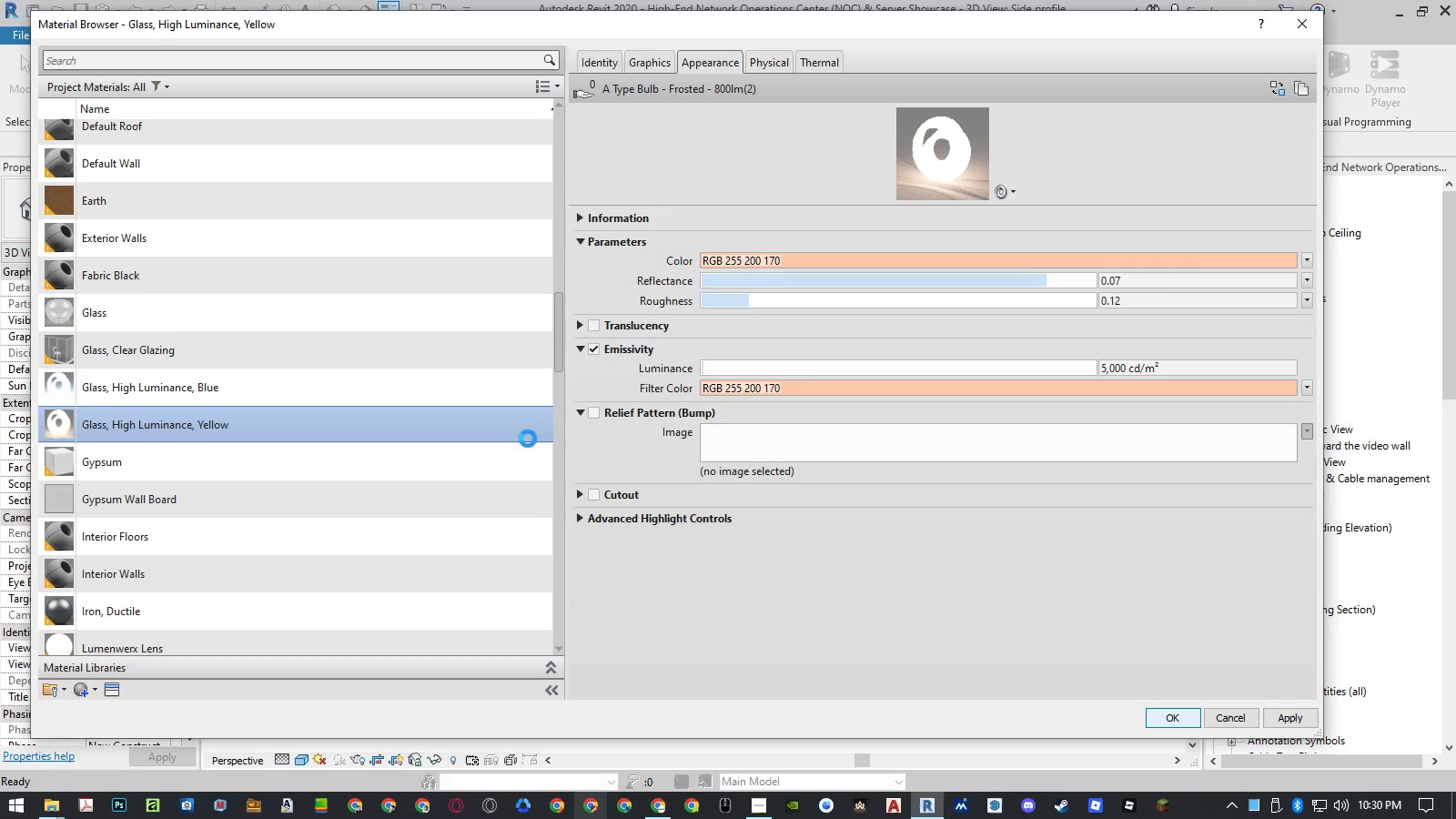 
wait(5.19)
 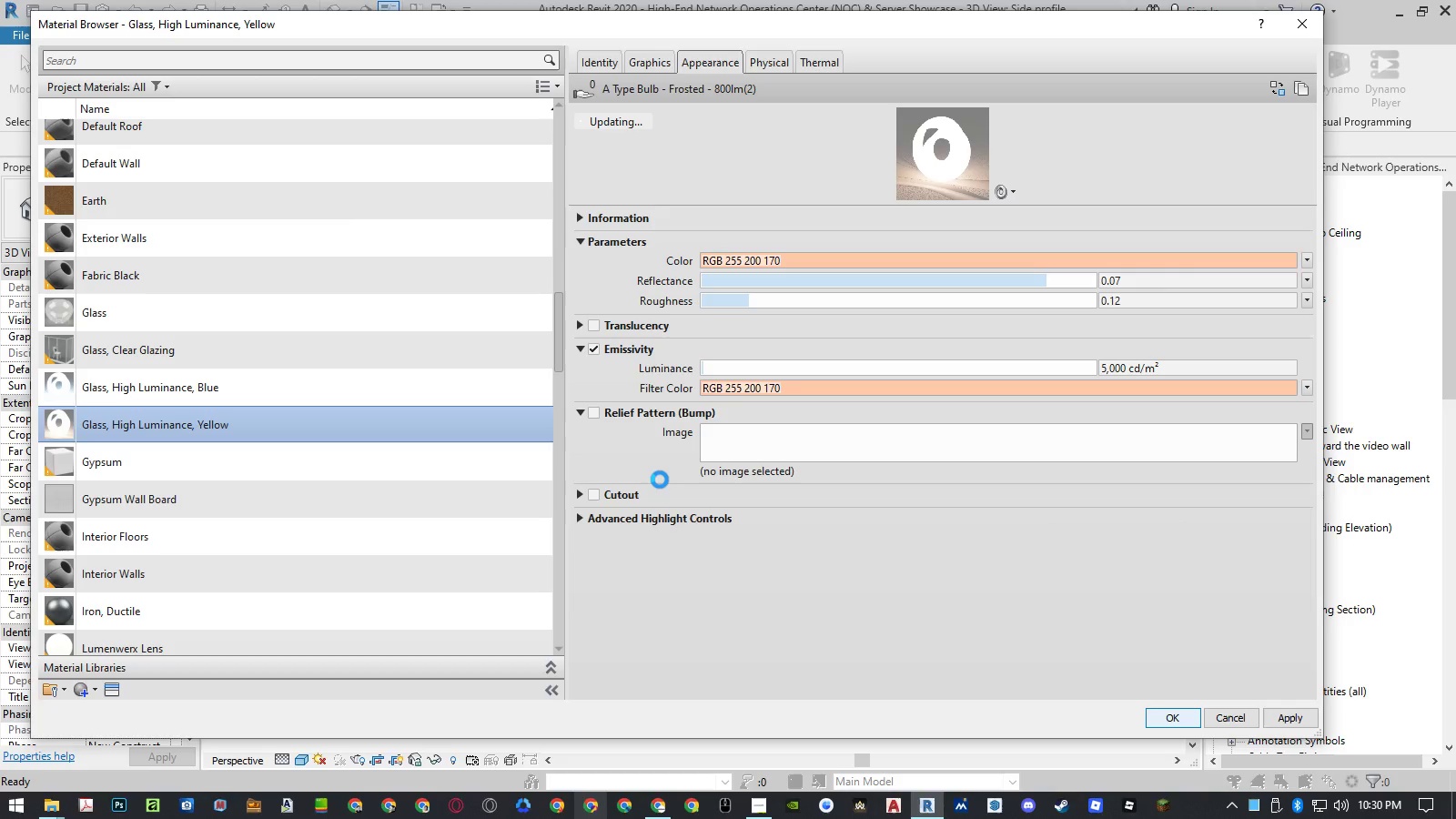 
left_click([283, 386])
 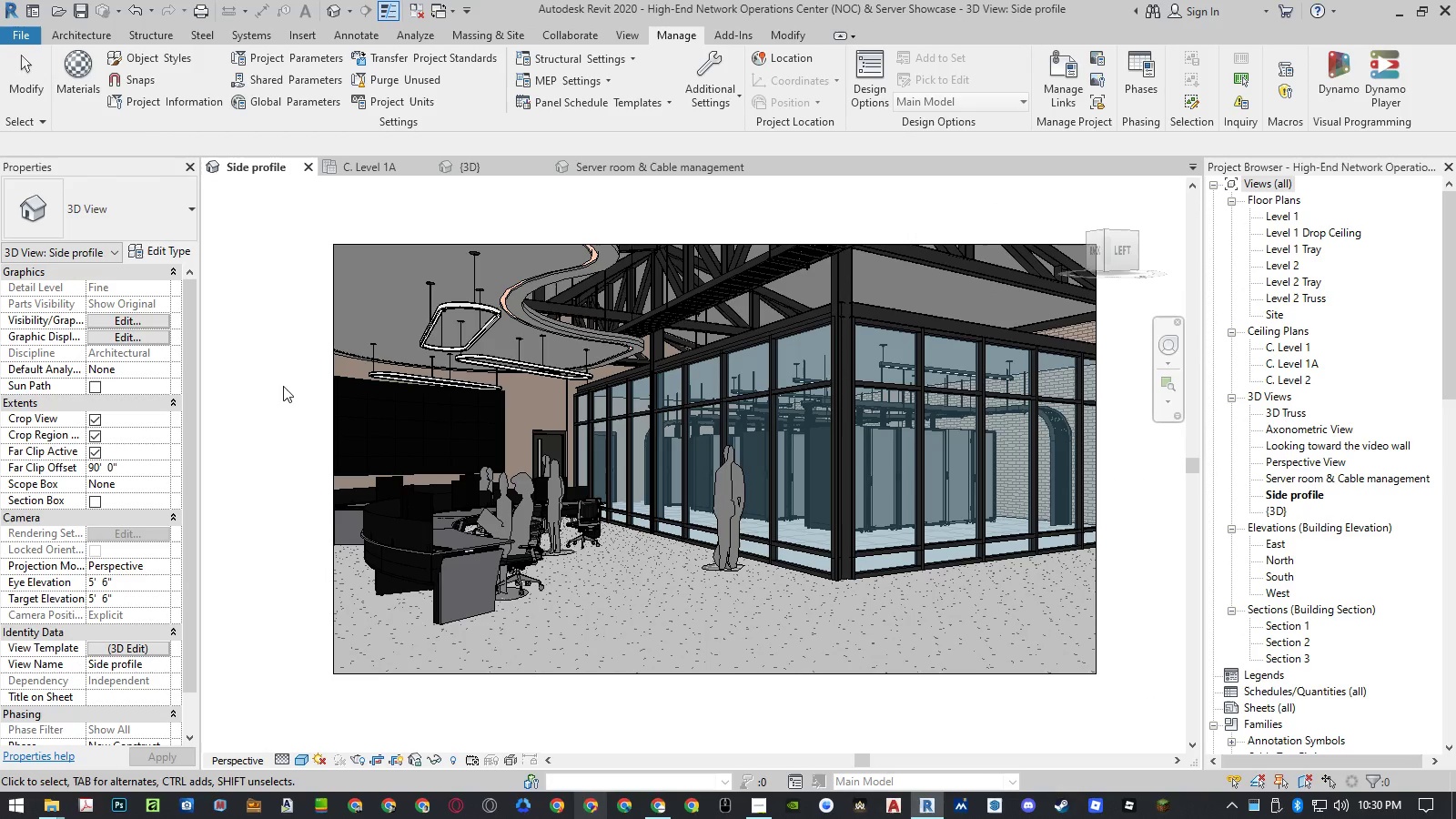 
key(Control+S)
 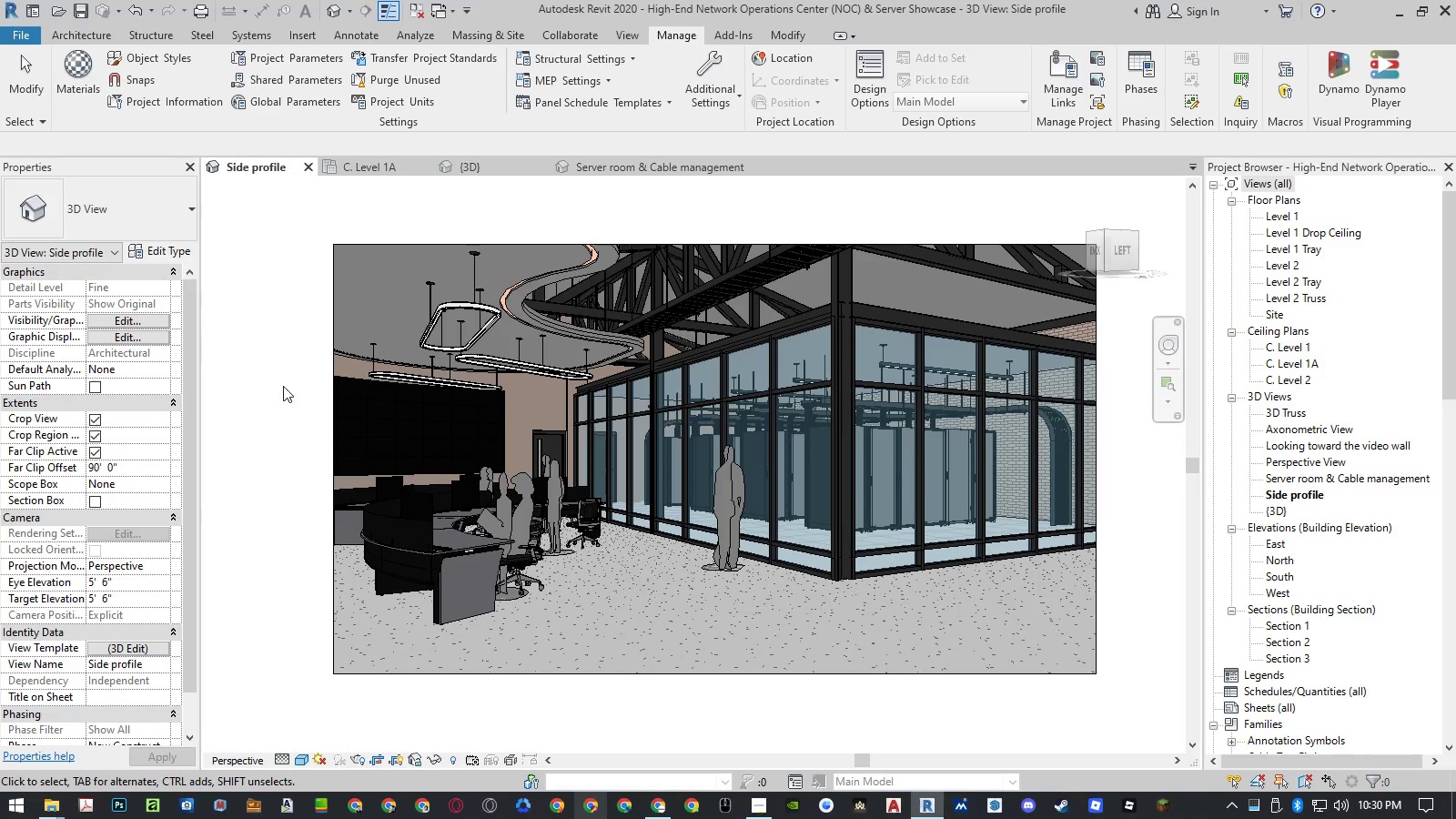 
key(R)
 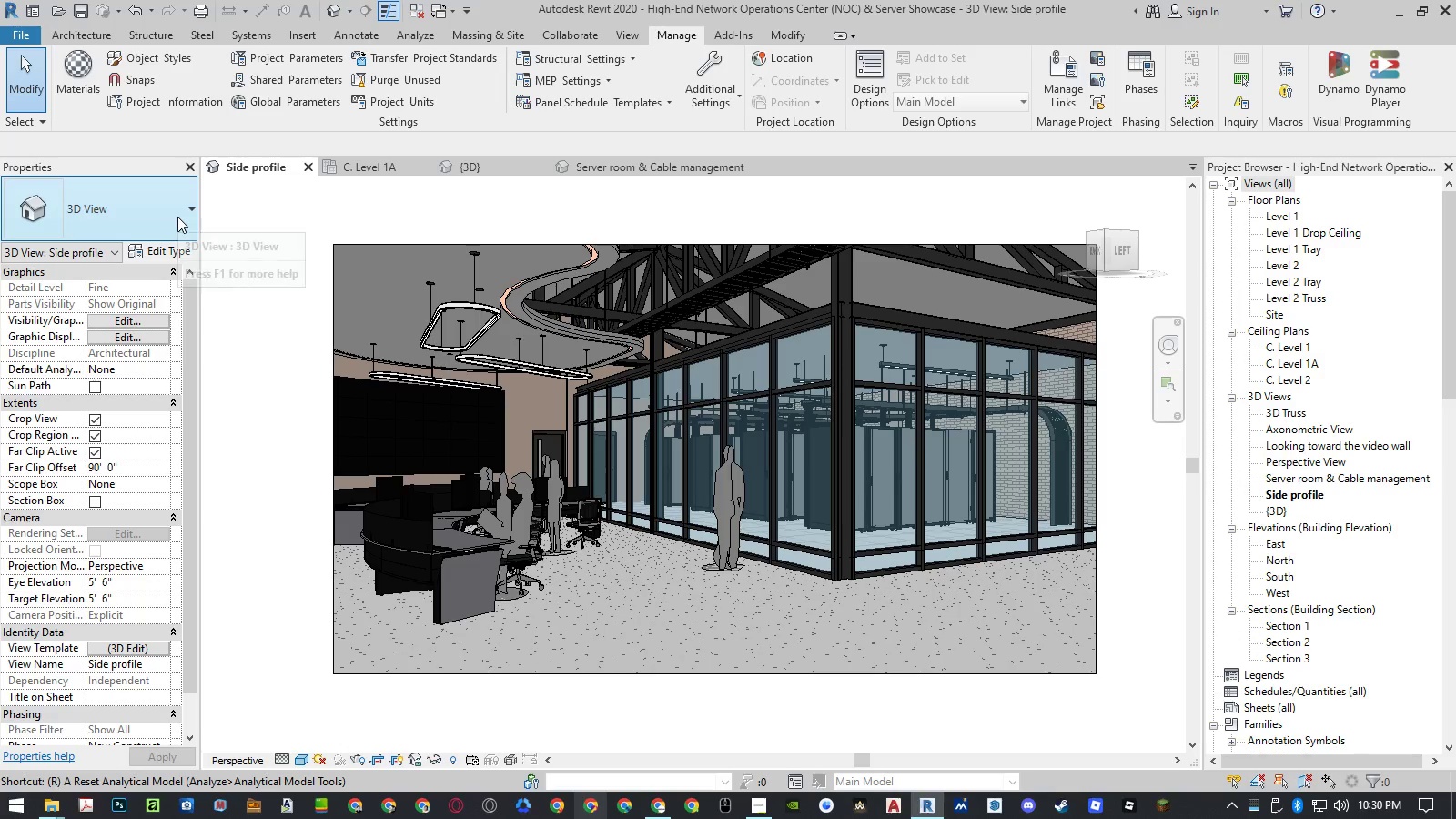 
left_click([298, 274])
 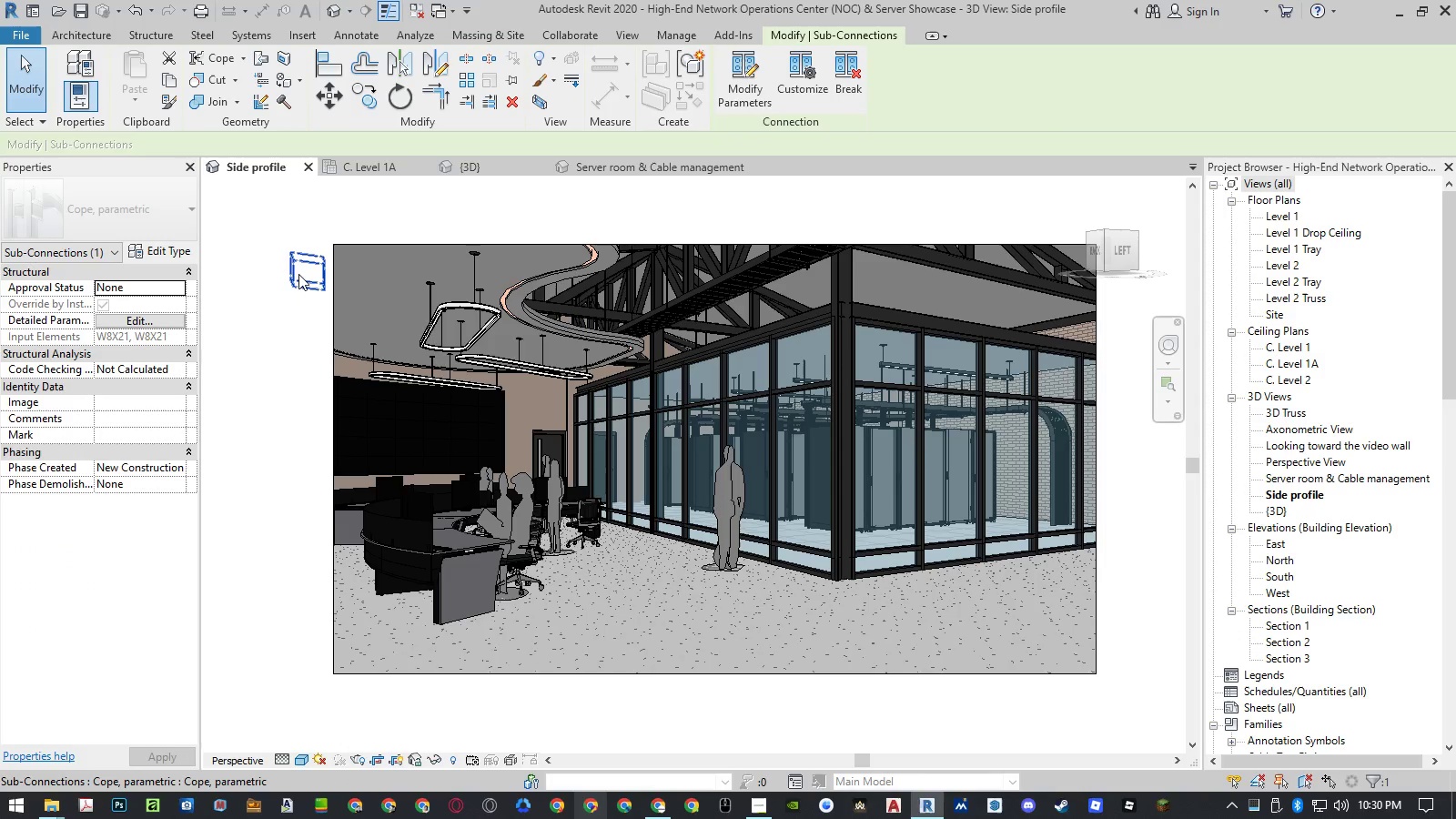 
type(rr)
 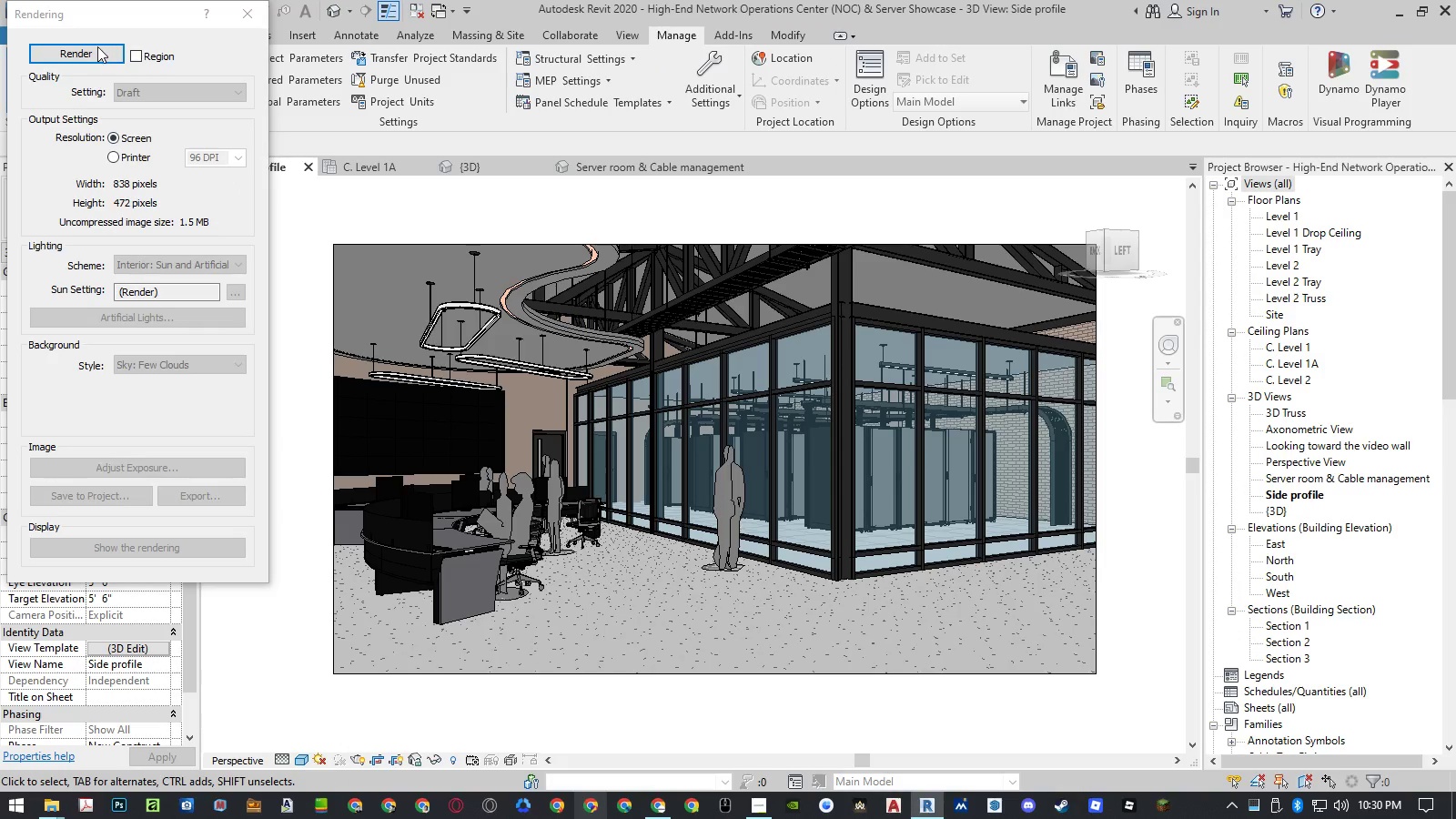 
left_click([96, 46])
 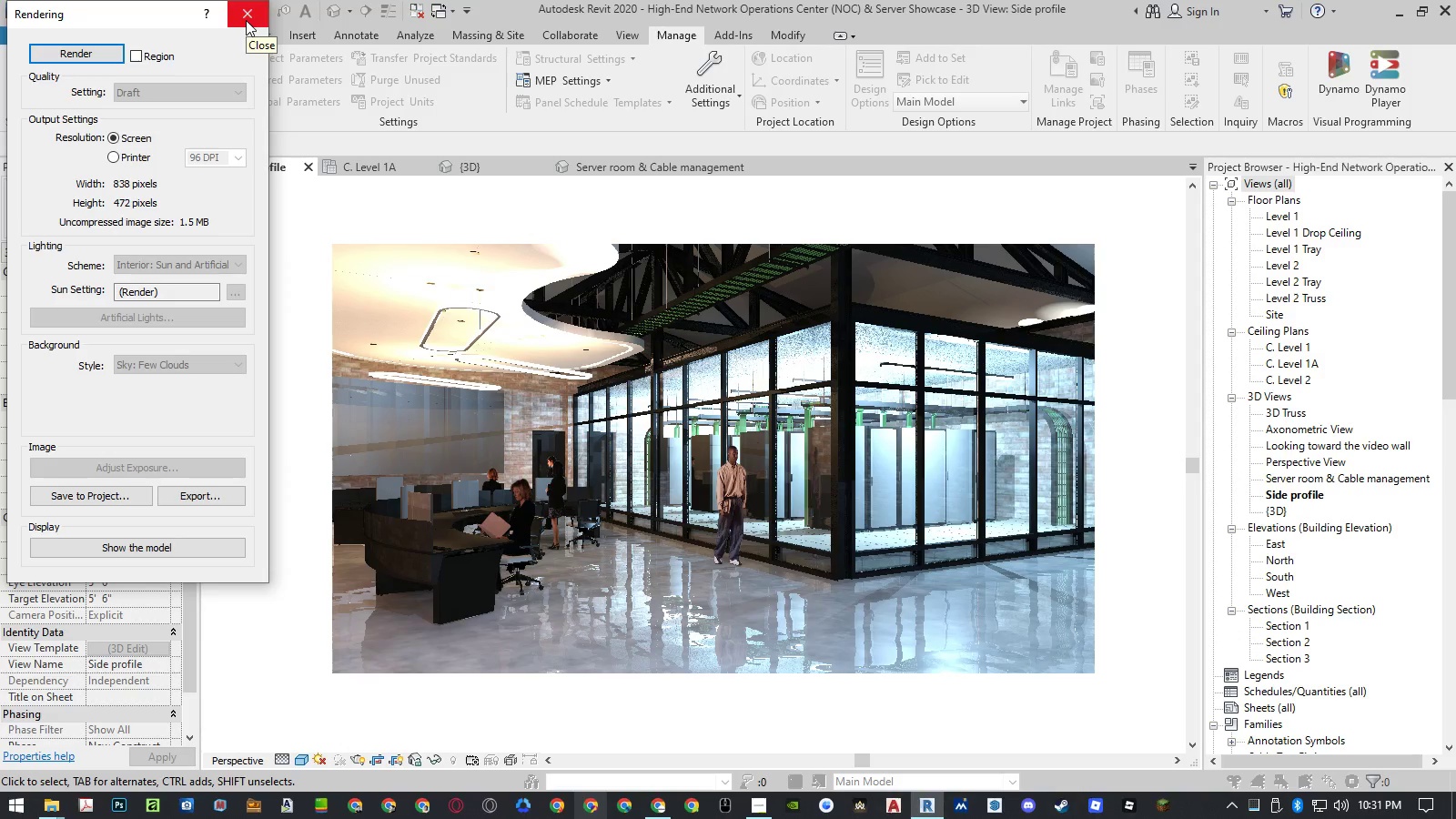 
wait(33.92)
 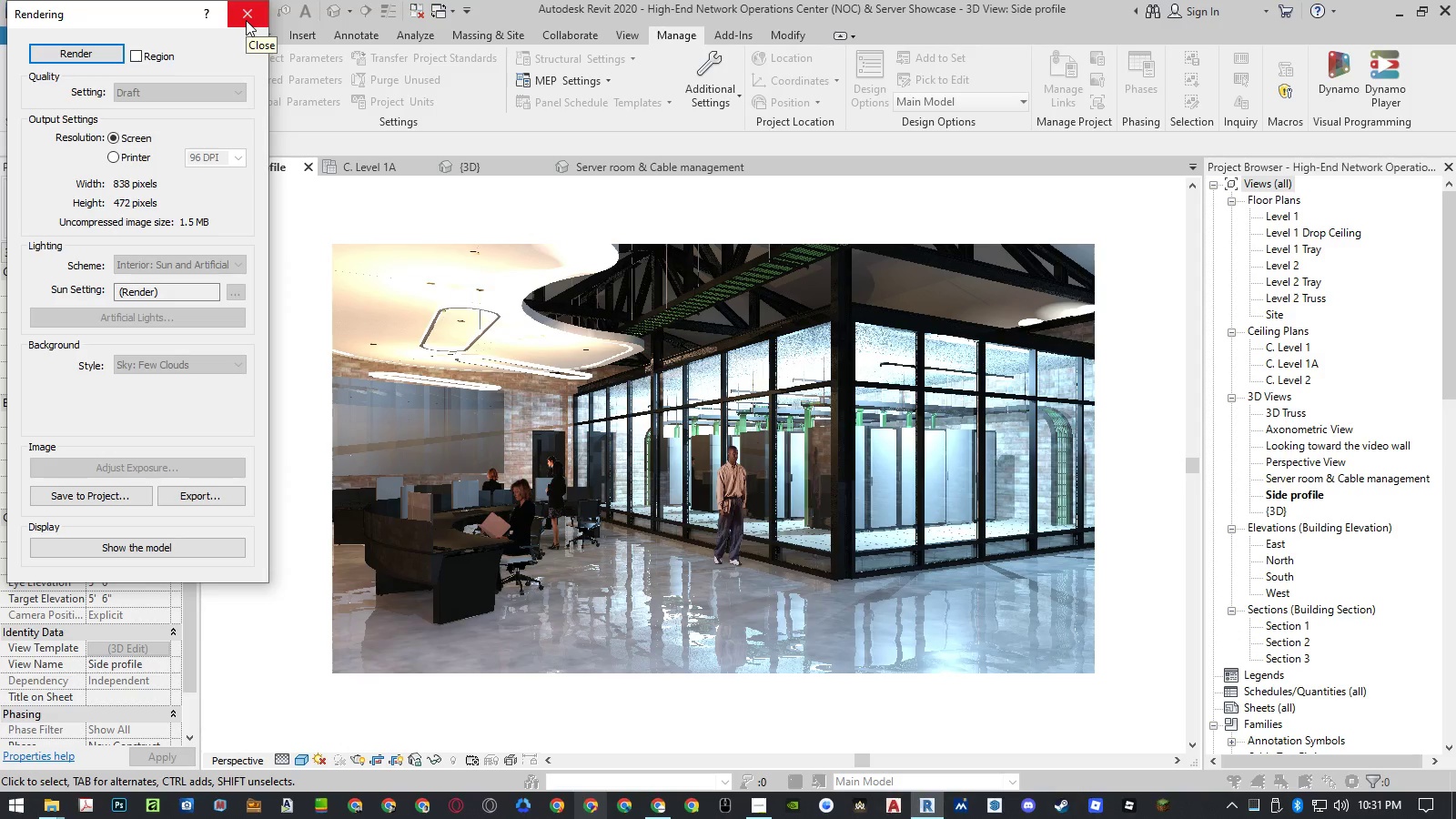 
left_click([246, 20])
 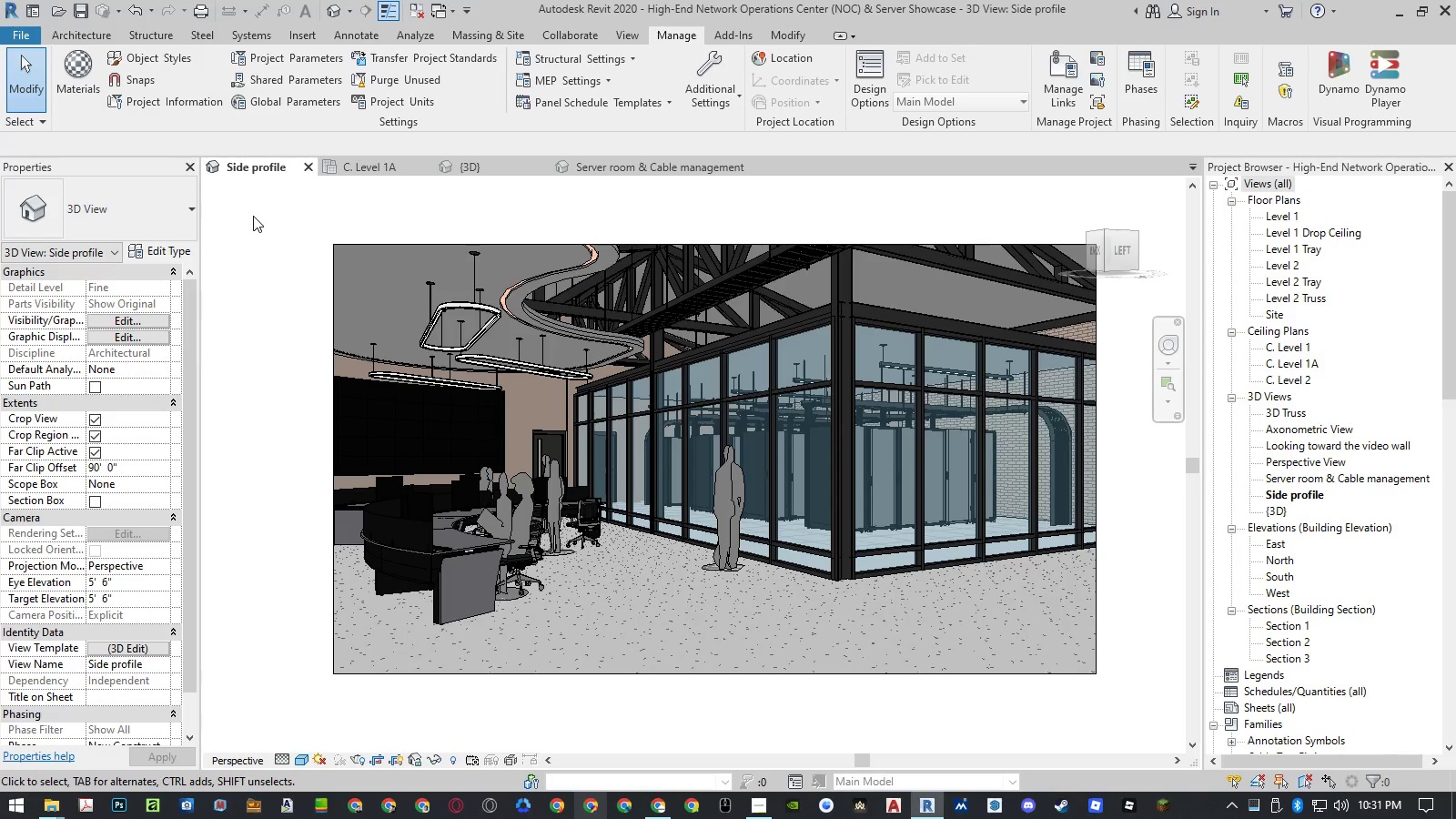 
left_click([253, 216])
 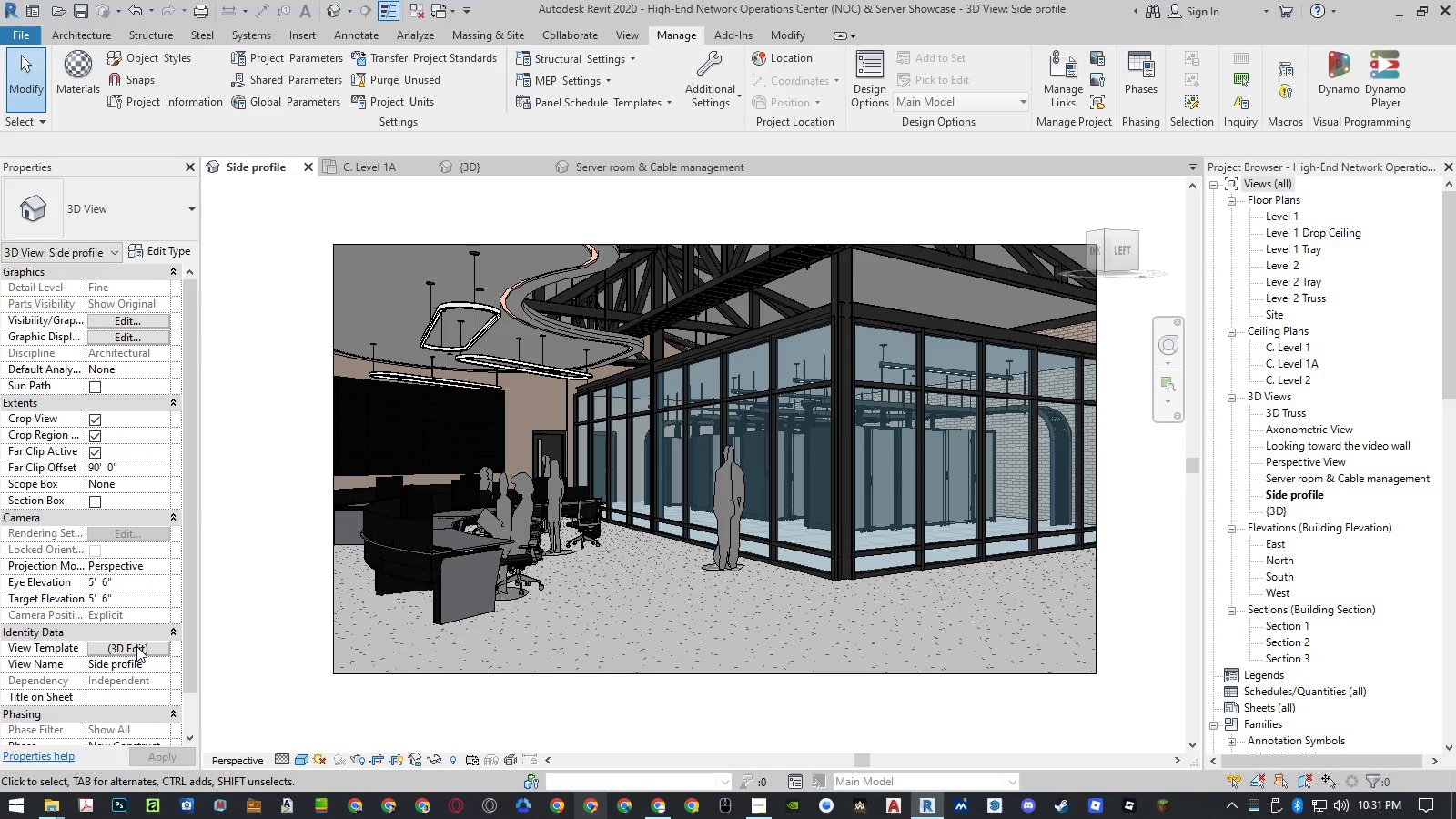 
wait(27.08)
 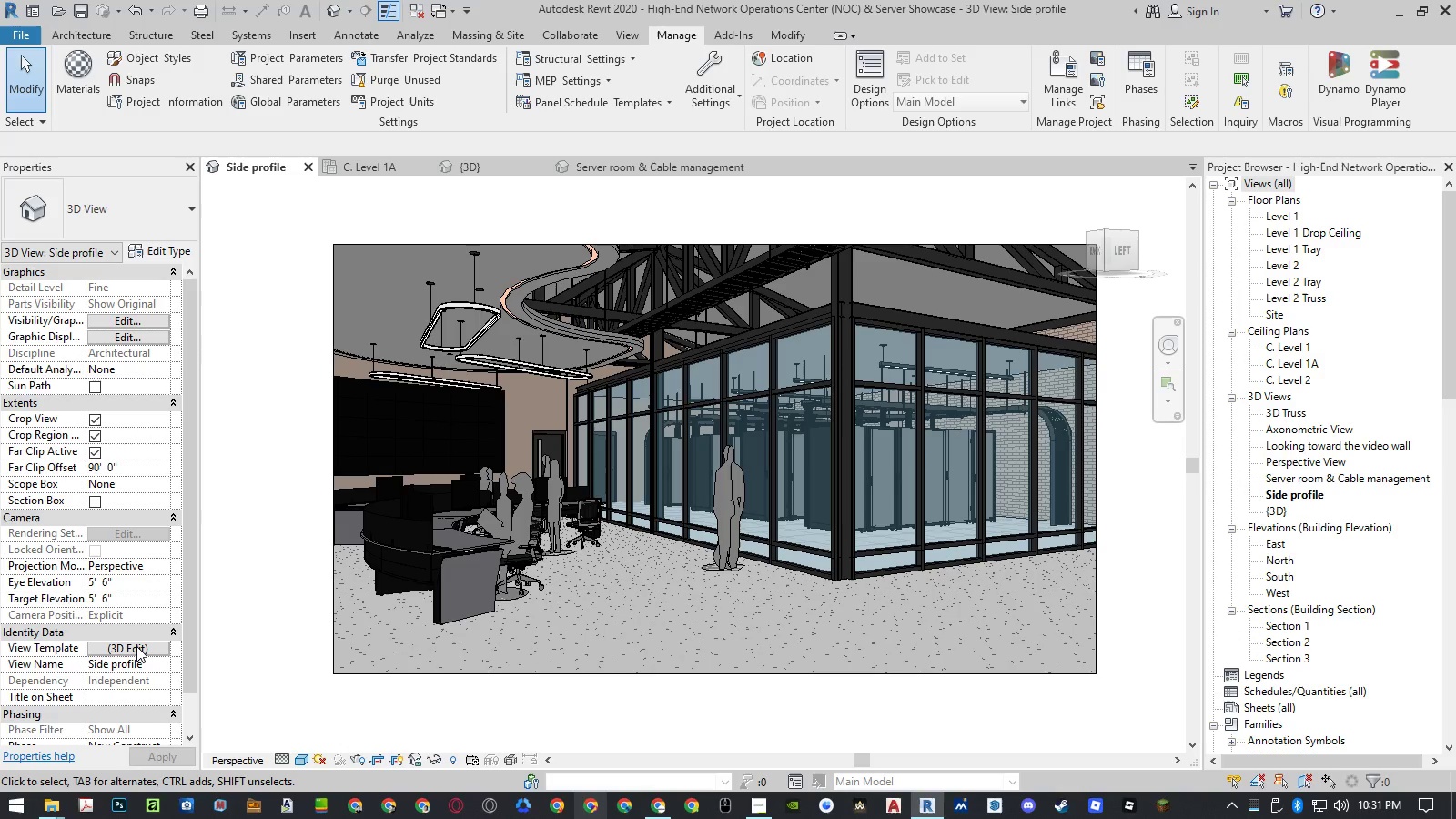 
left_click([147, 643])
 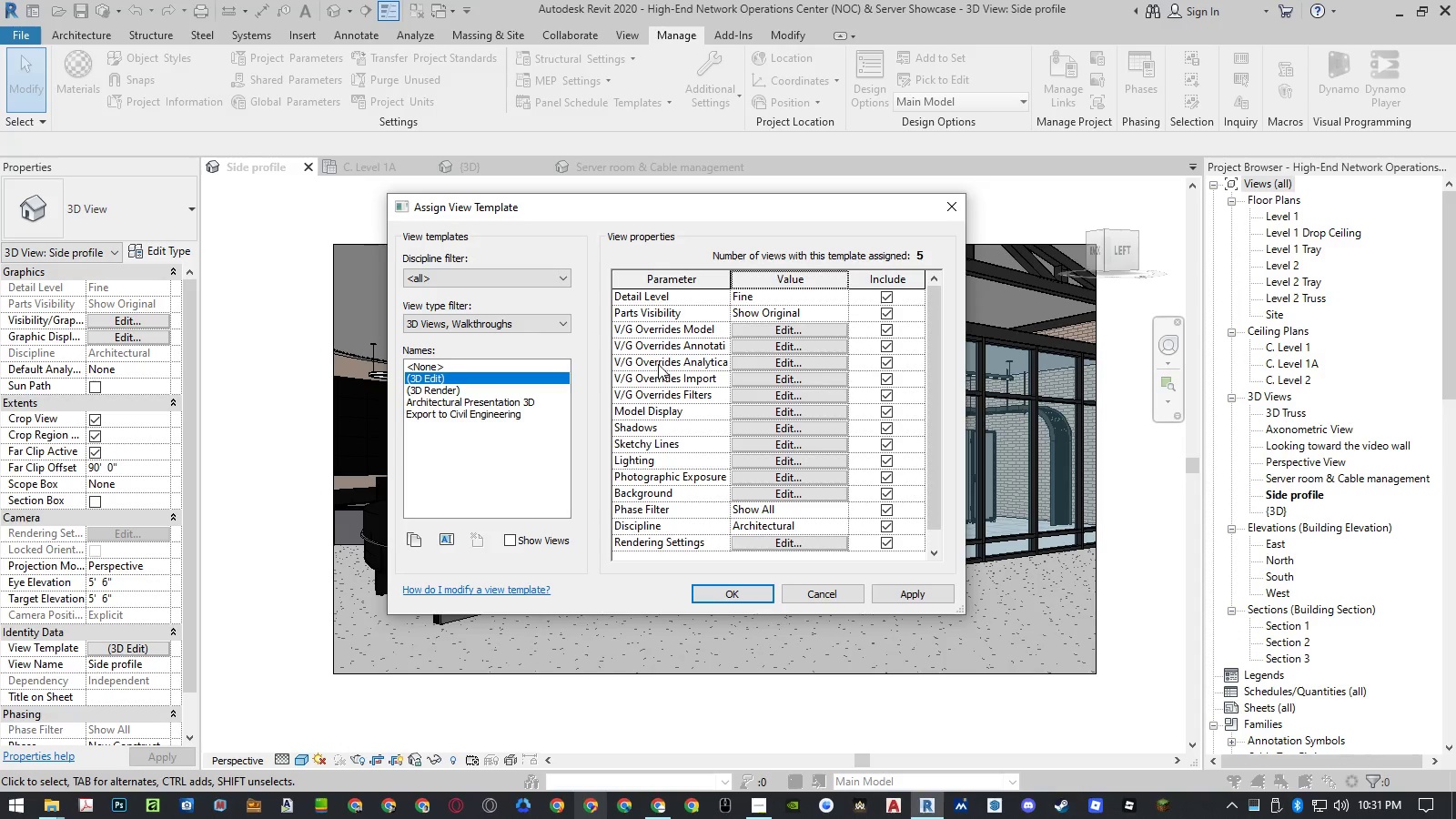 
left_click_drag(start_coordinate=[709, 210], to_coordinate=[591, 213])
 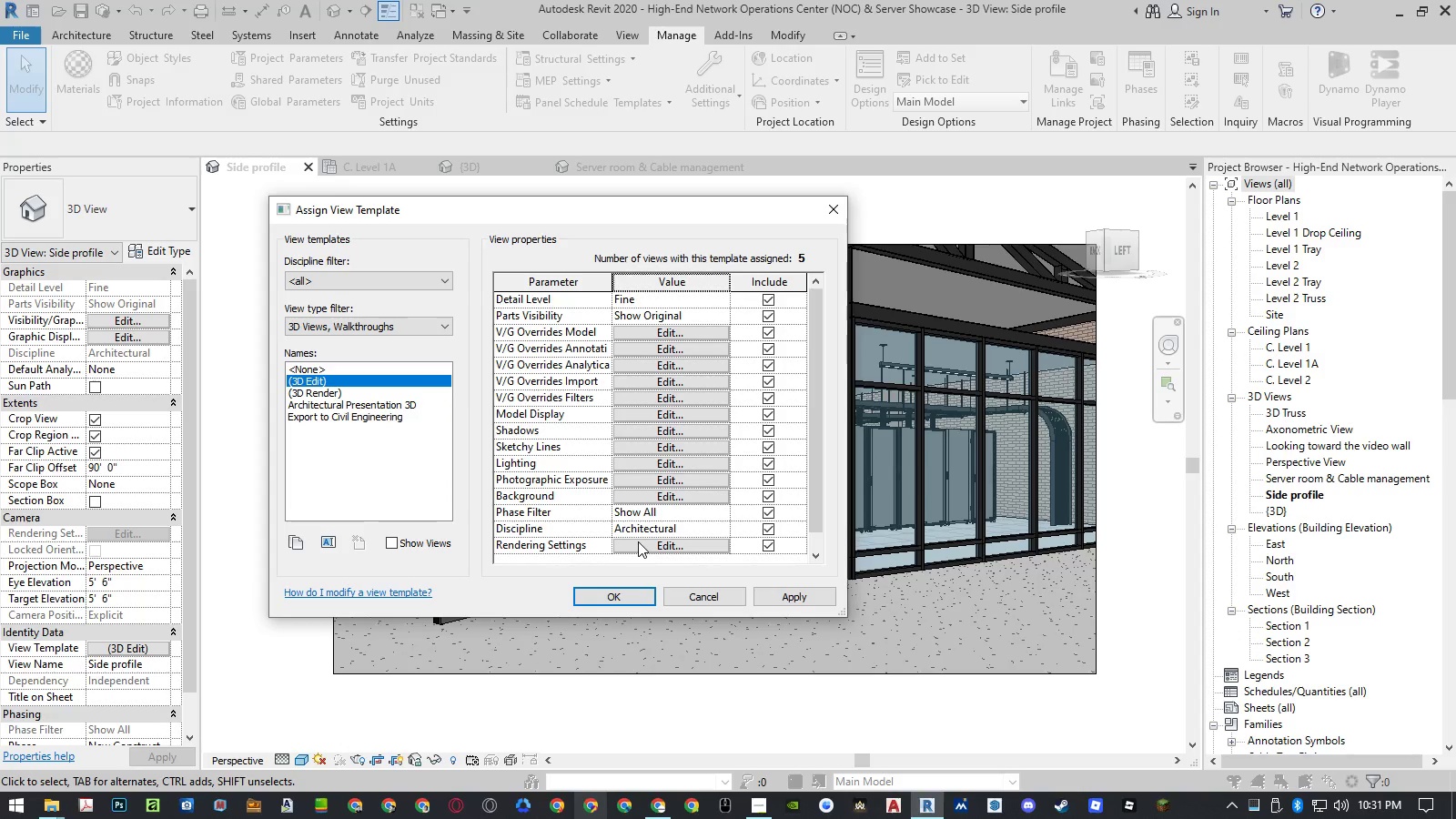 
wait(8.06)
 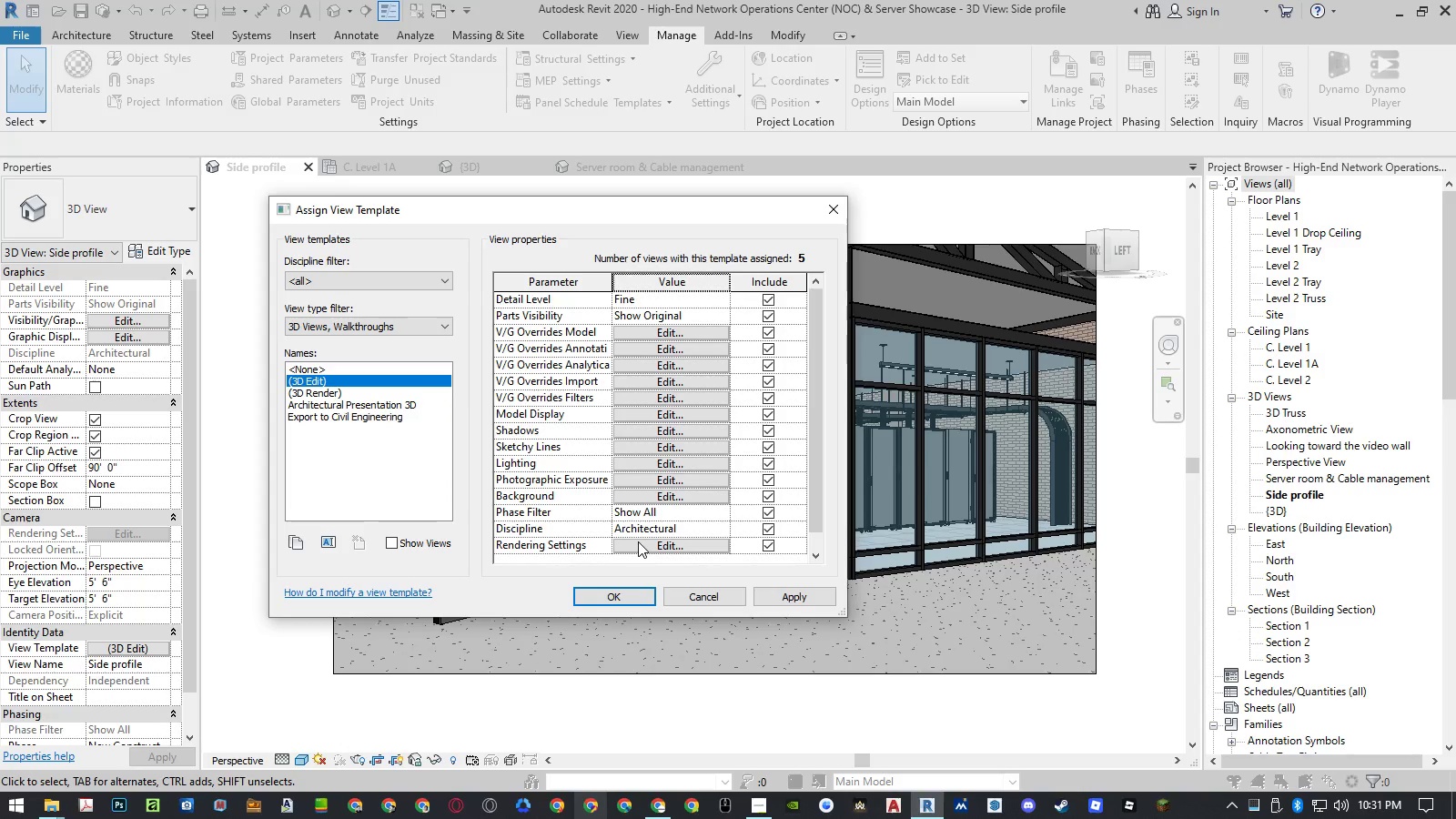 
left_click([651, 539])
 